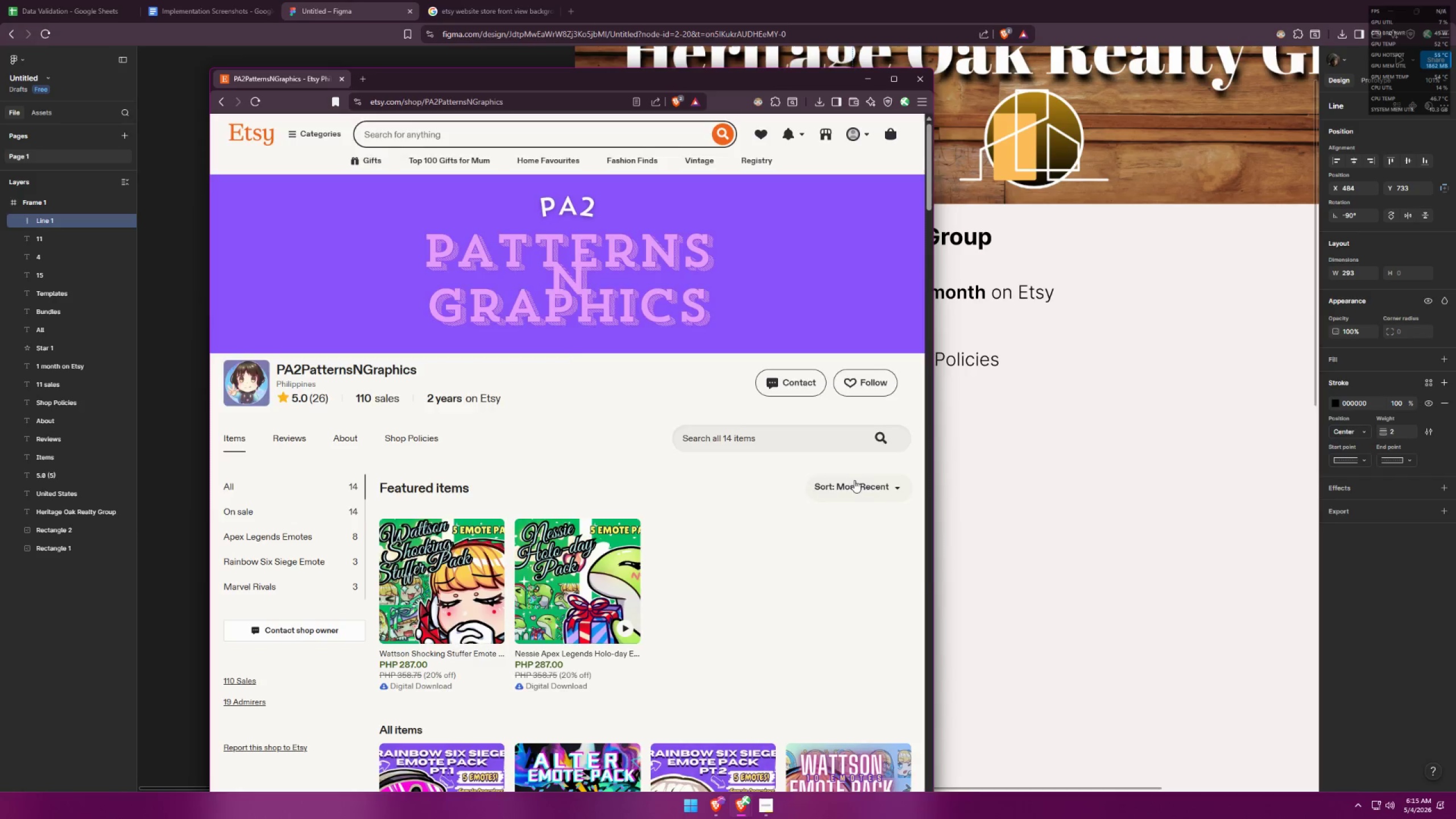 
key(Alt+Tab)
 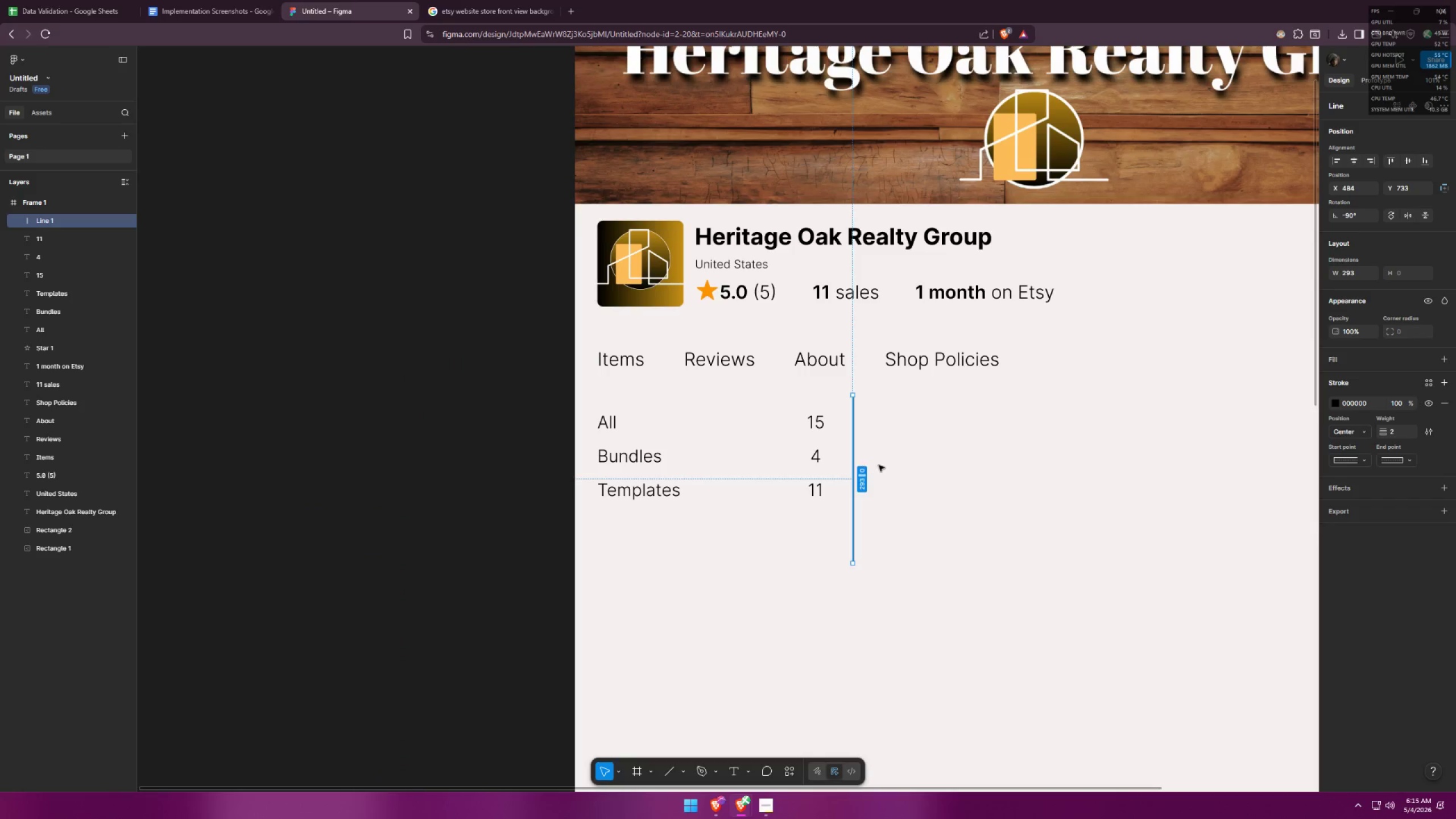 
left_click([897, 465])
 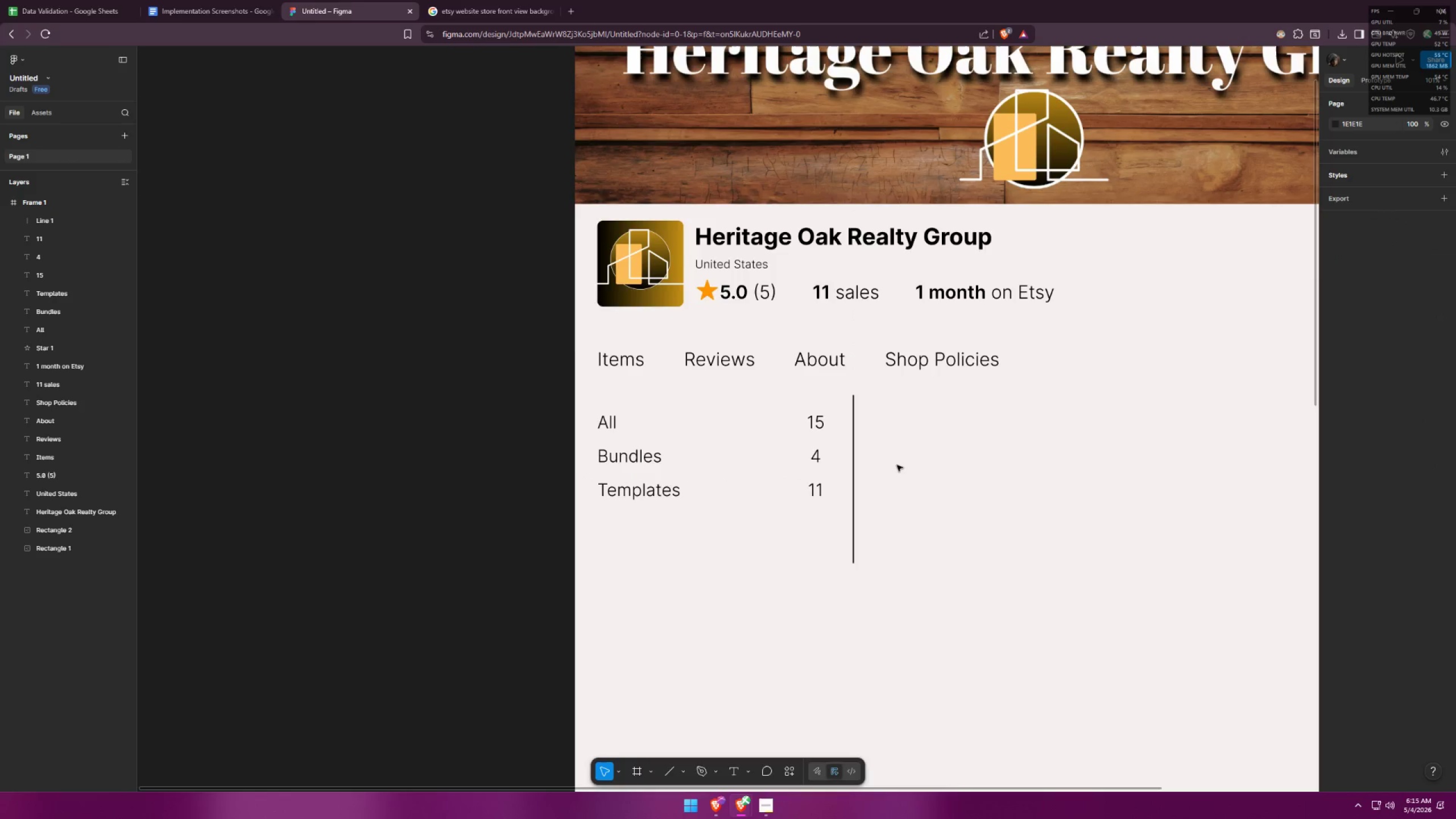 
key(Alt+AltLeft)
 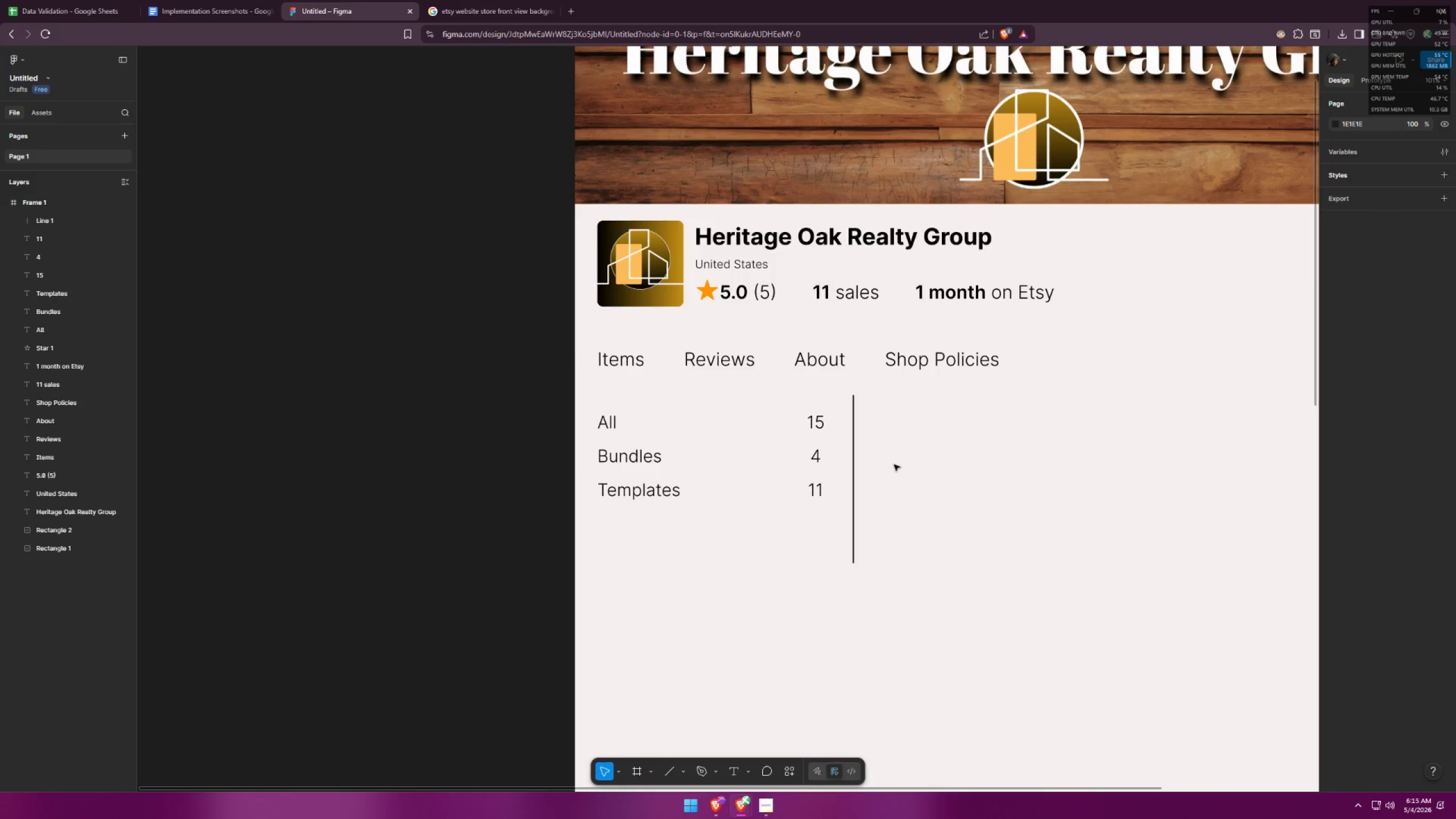 
key(Alt+Tab)
 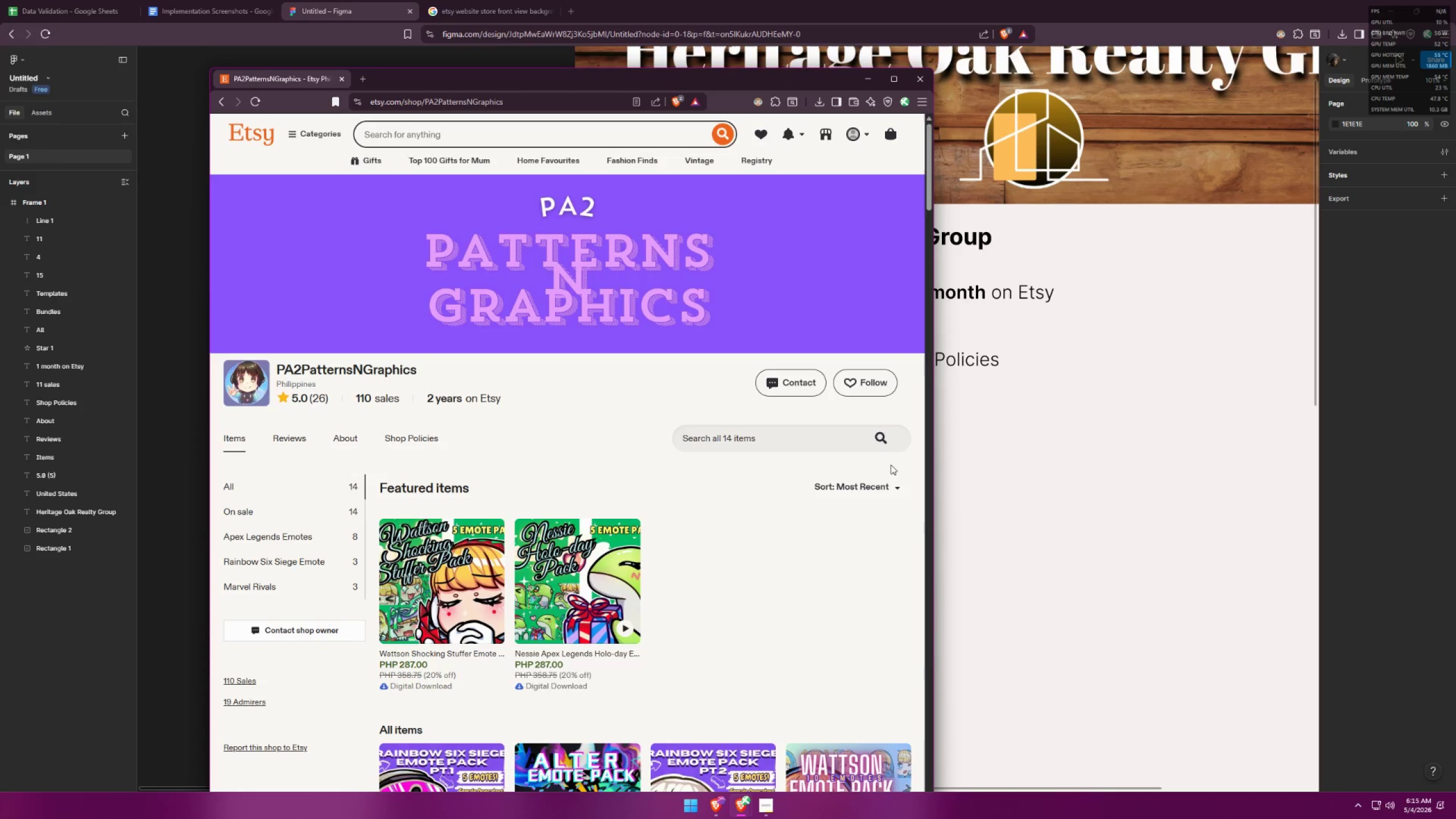 
key(Alt+AltLeft)
 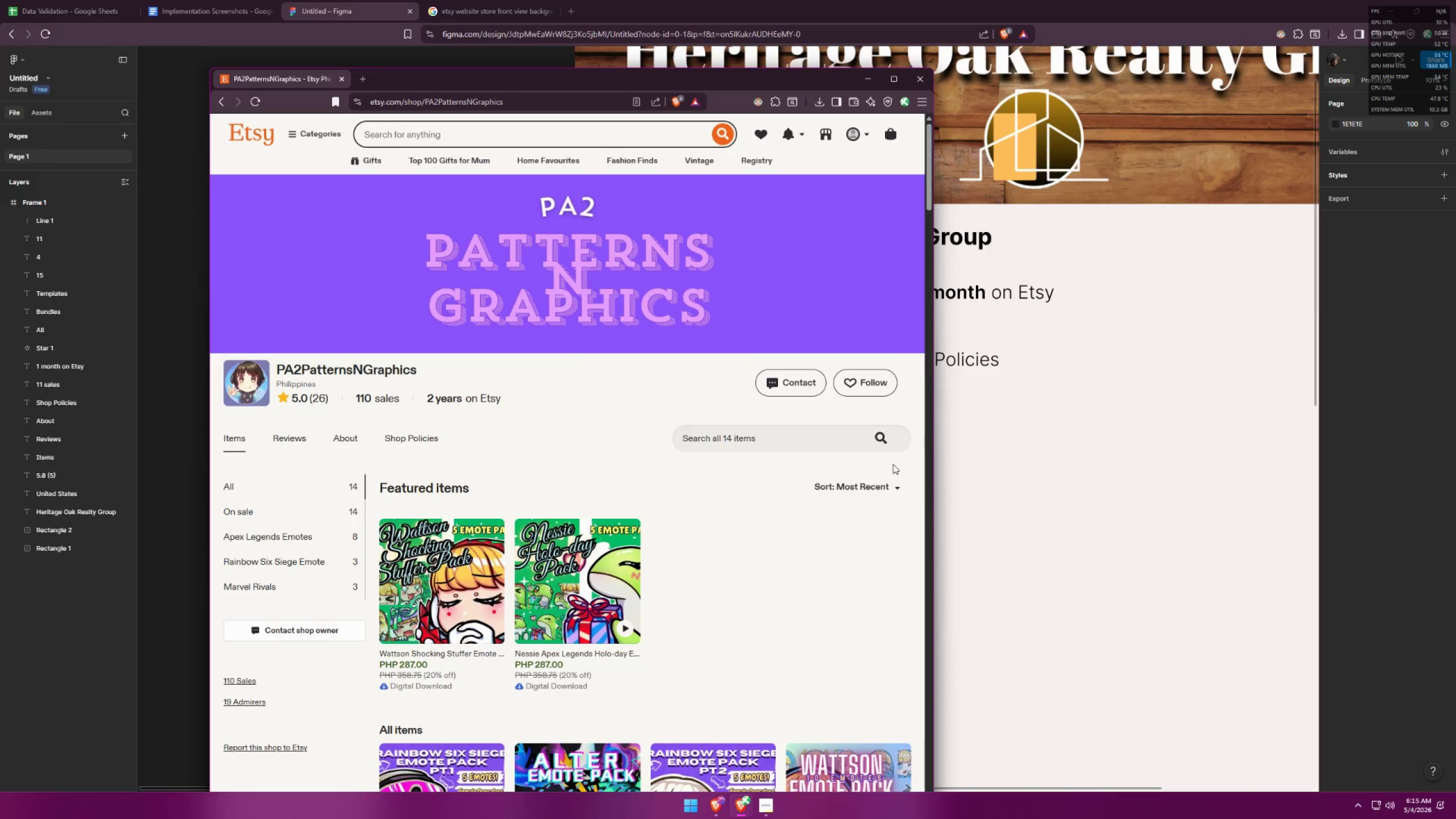 
key(Alt+Tab)
 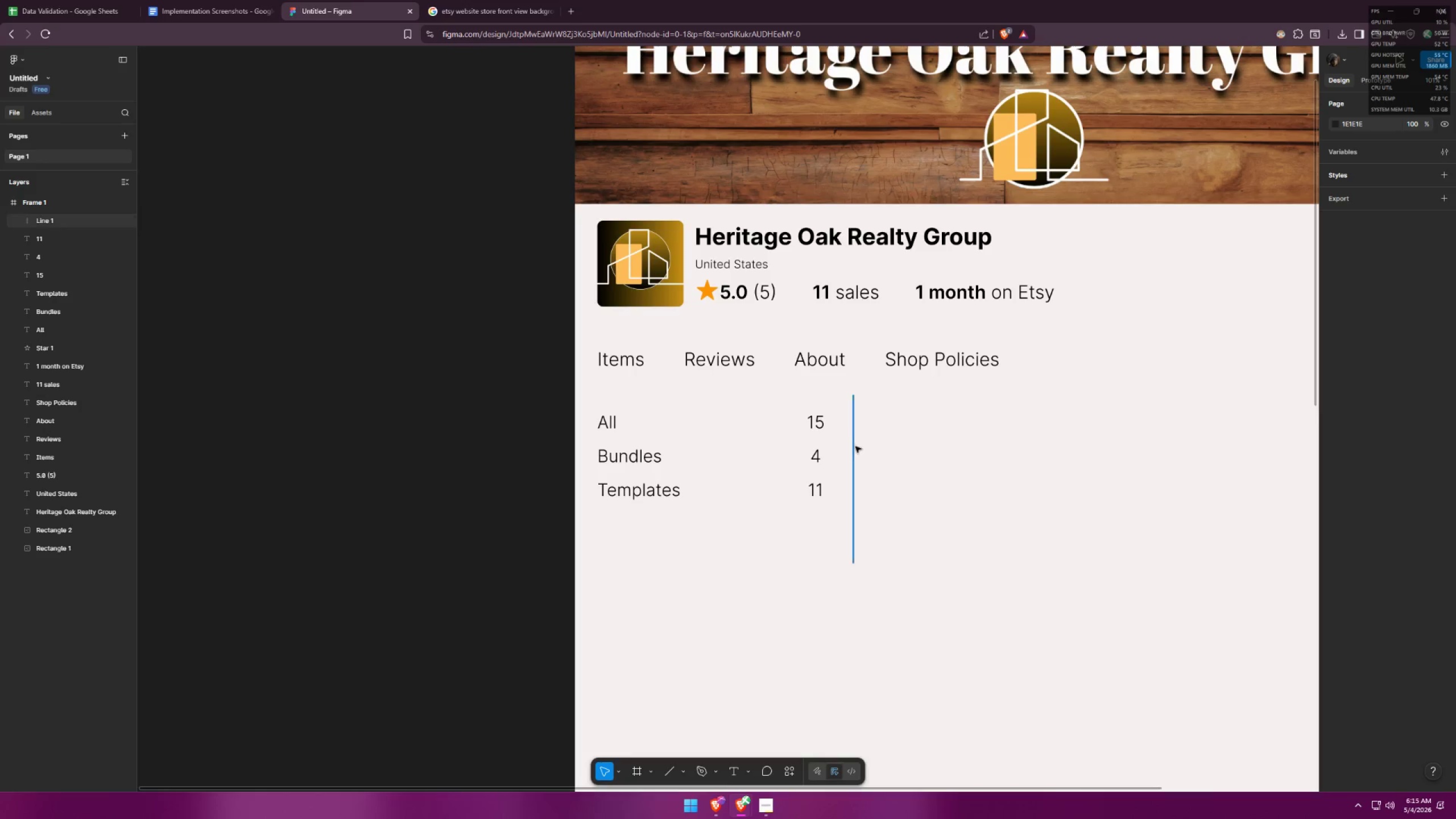 
left_click([853, 445])
 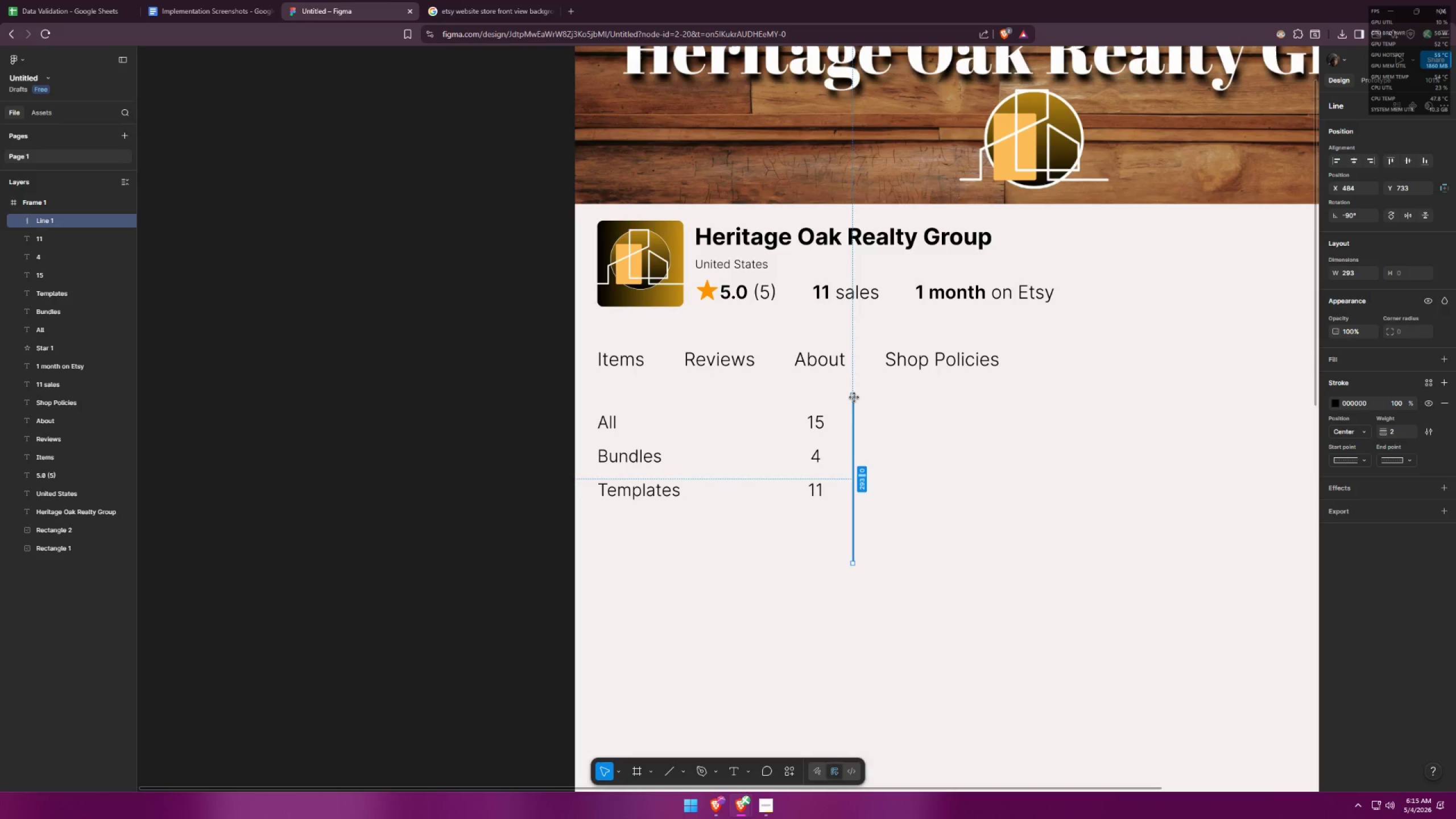 
left_click_drag(start_coordinate=[854, 398], to_coordinate=[853, 410])
 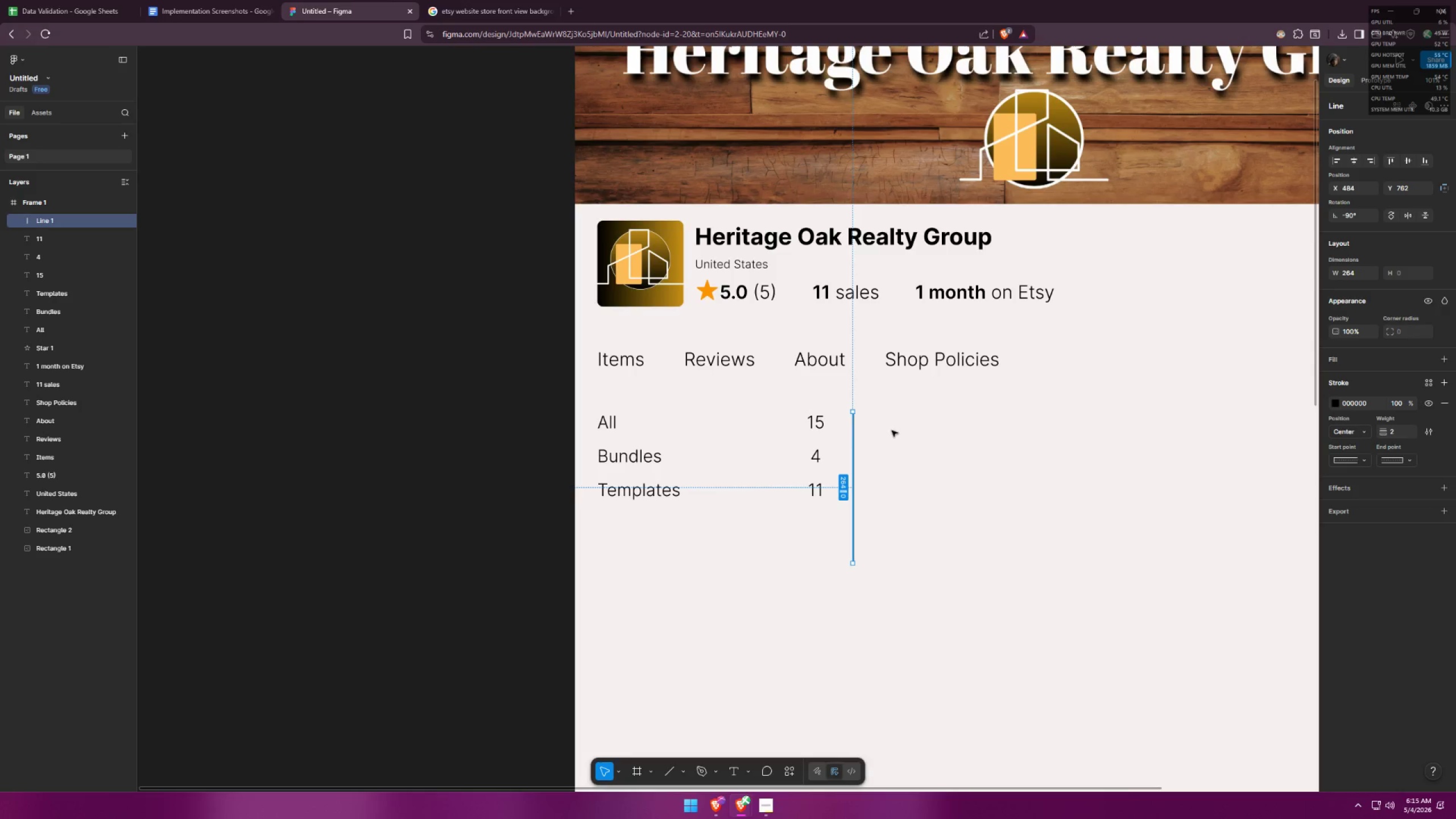 
hold_key(key=ShiftLeft, duration=1.51)
 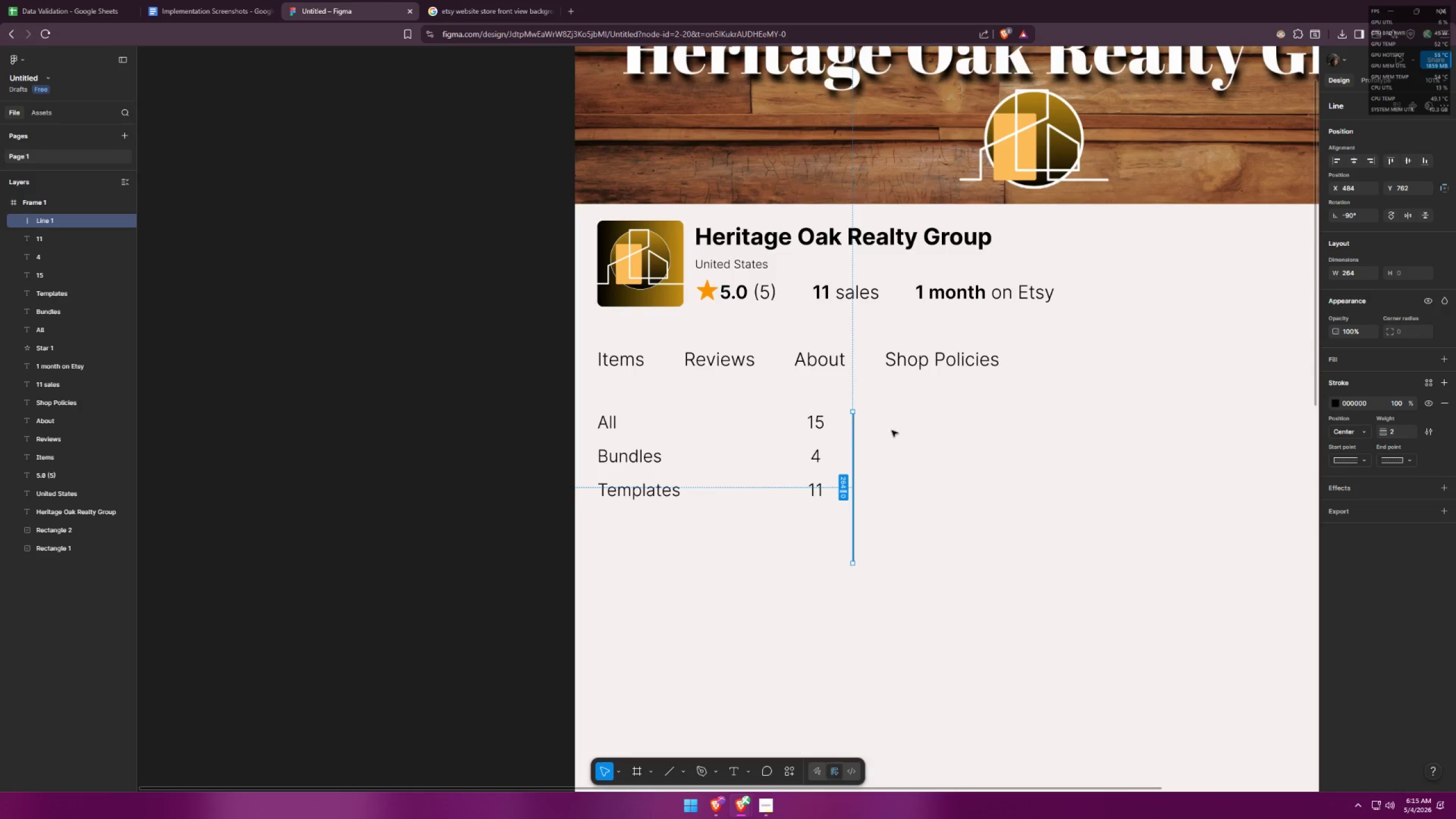 
hold_key(key=ShiftLeft, duration=1.5)
left_click_drag(start_coordinate=[855, 411], to_coordinate=[857, 402])
 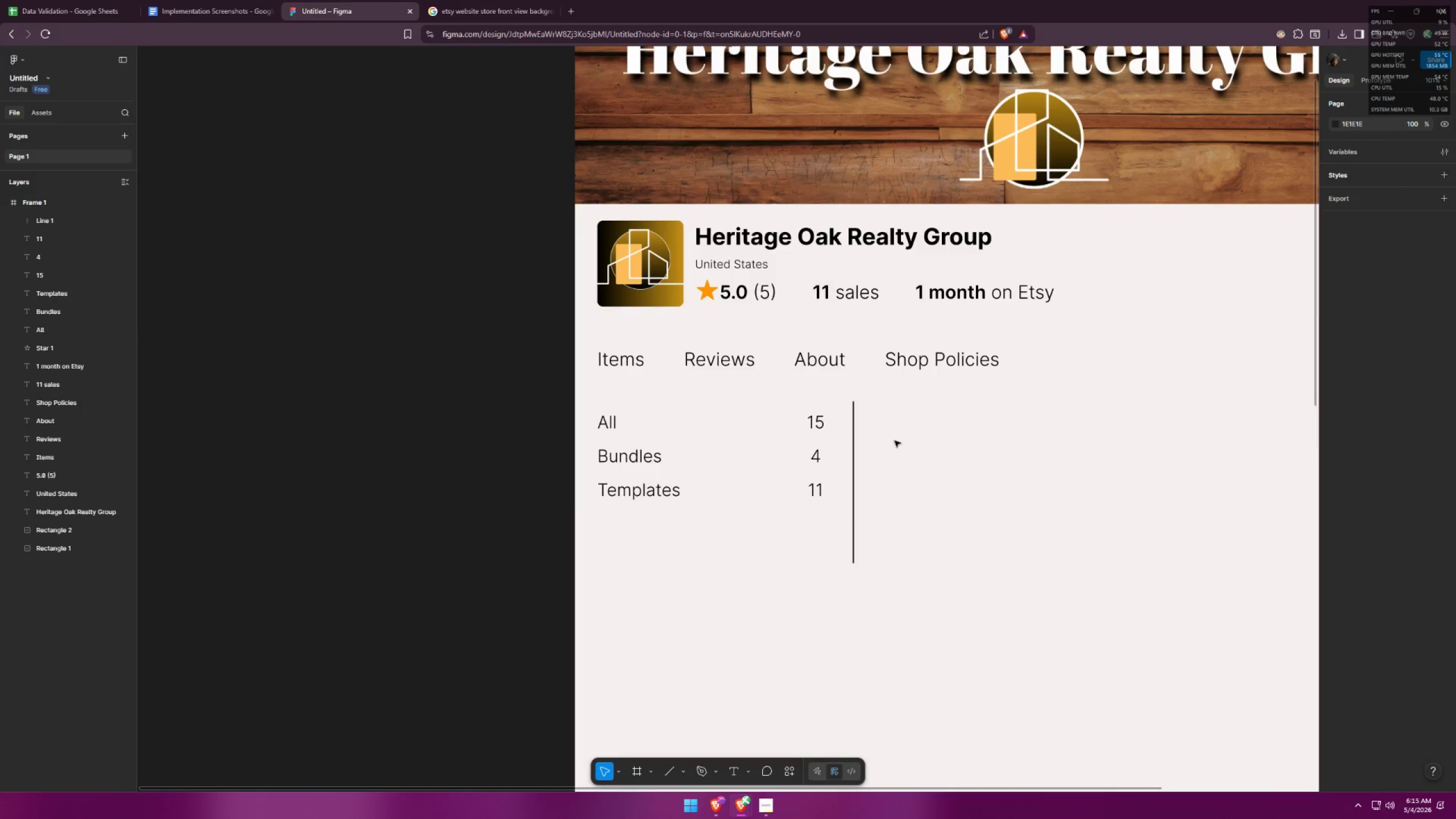 
hold_key(key=ShiftLeft, duration=0.36)
 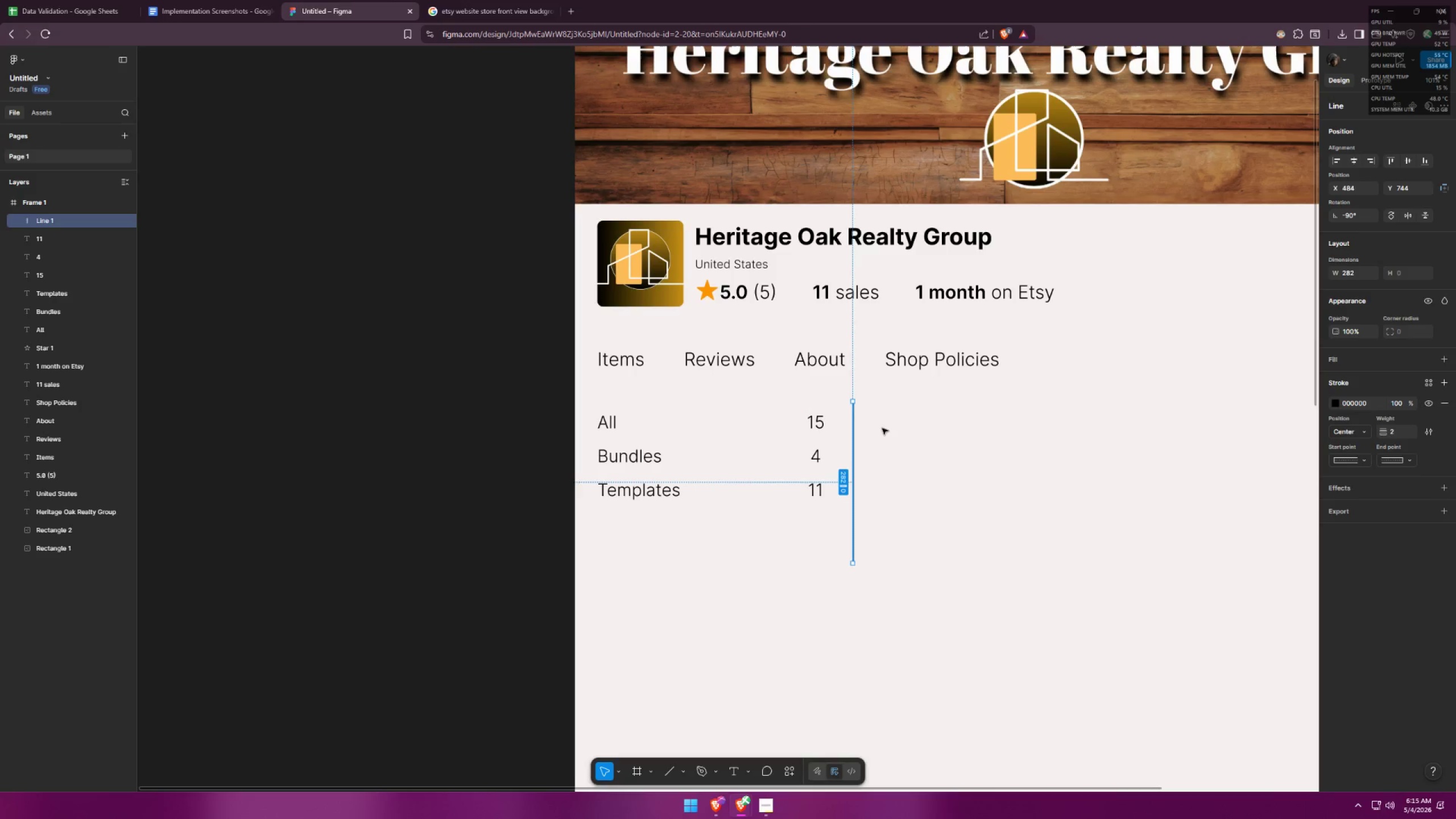 
left_click([895, 441])
 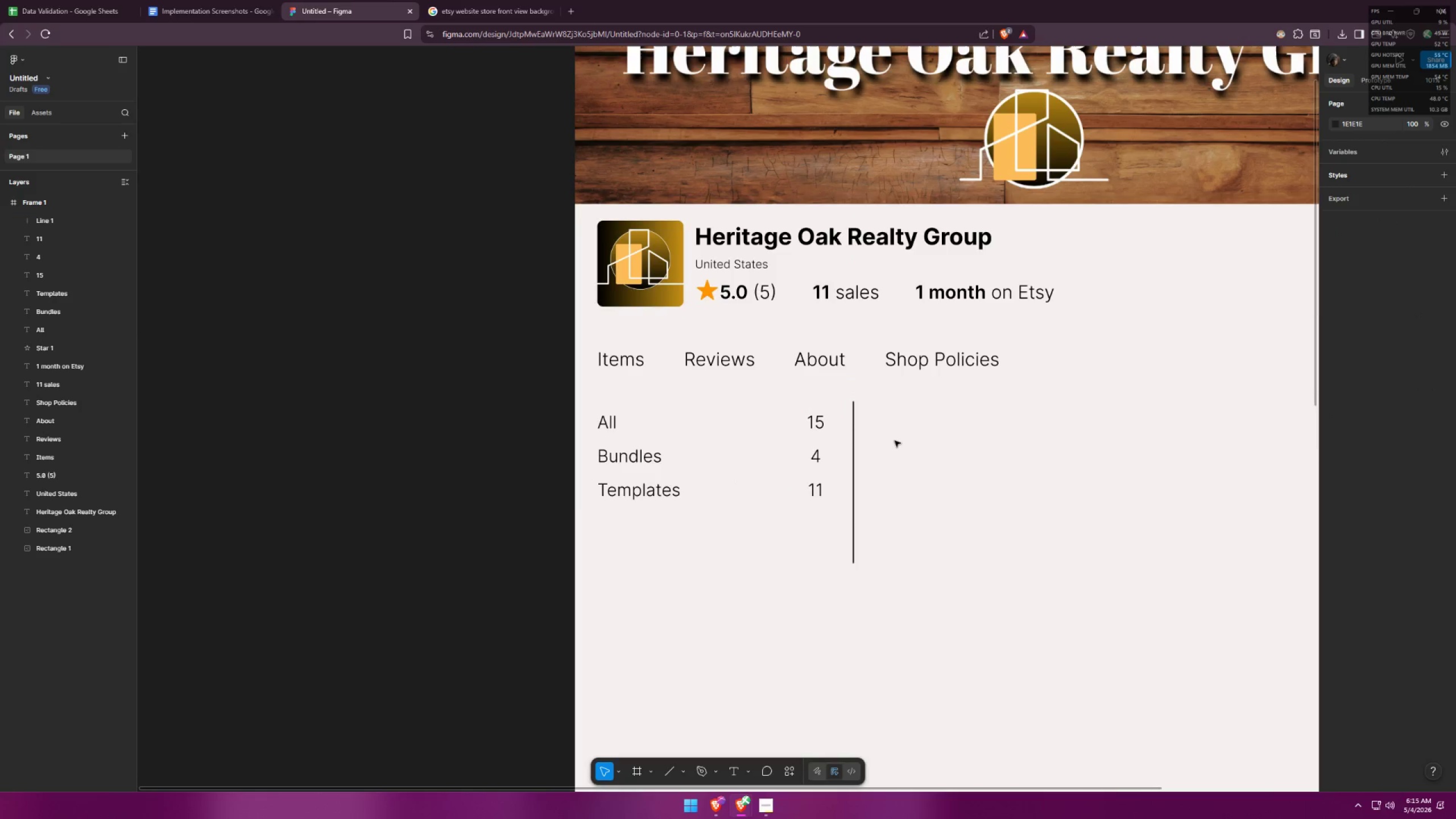 
key(Alt+AltLeft)
 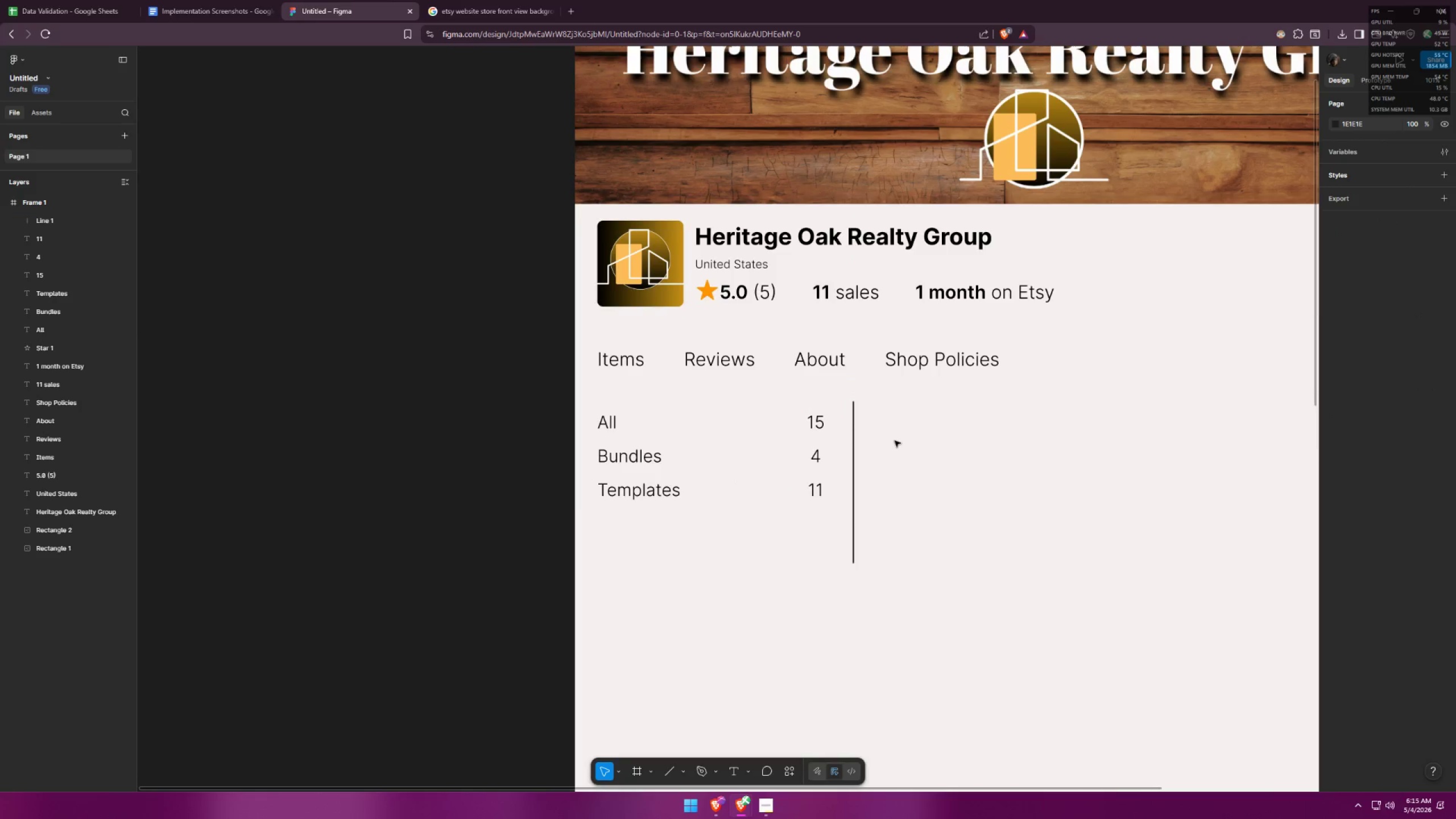 
key(Alt+Tab)
 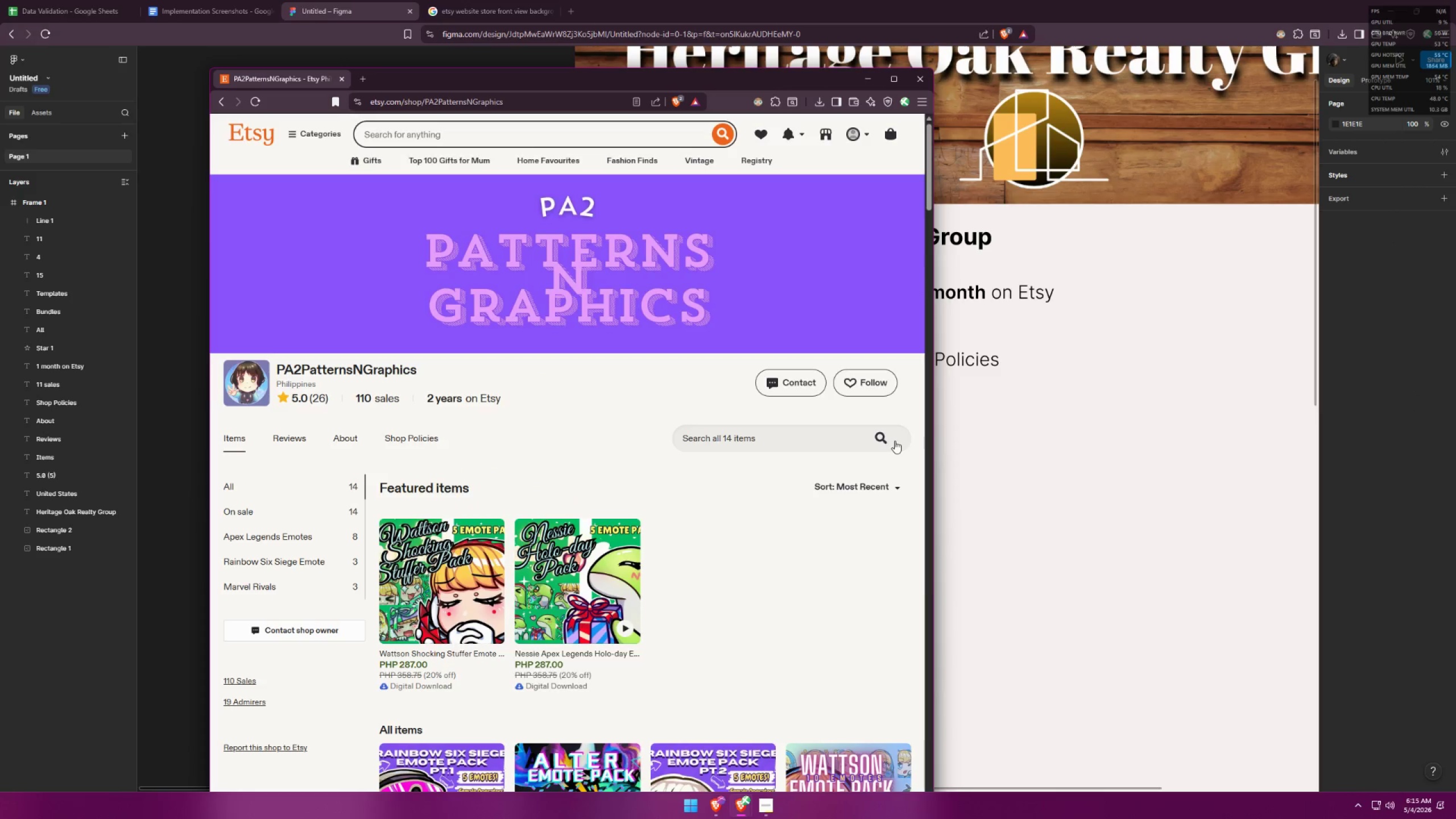 
key(Alt+AltLeft)
 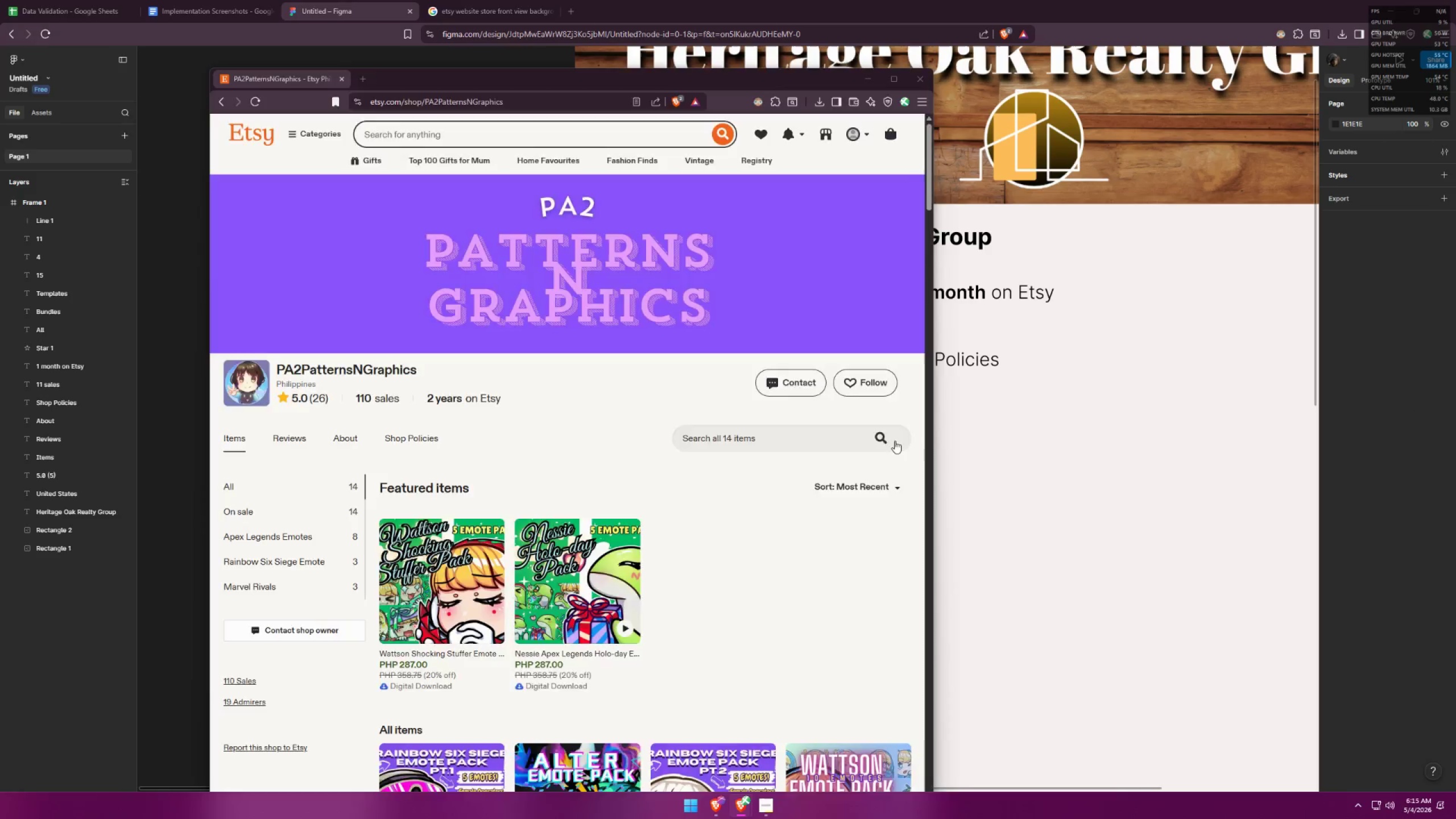 
key(Alt+Tab)
 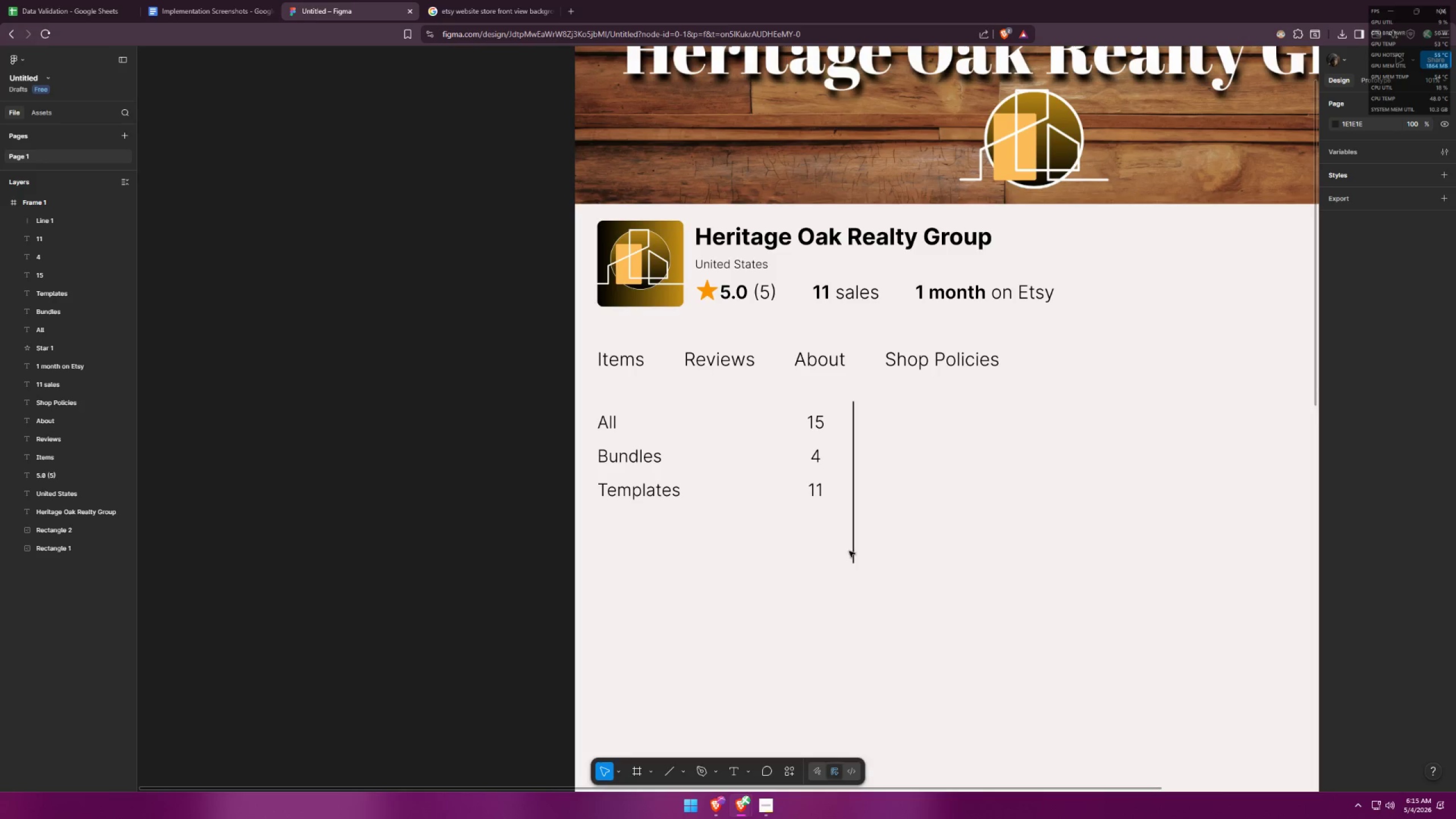 
hold_key(key=ShiftLeft, duration=1.53)
left_click([854, 555])
 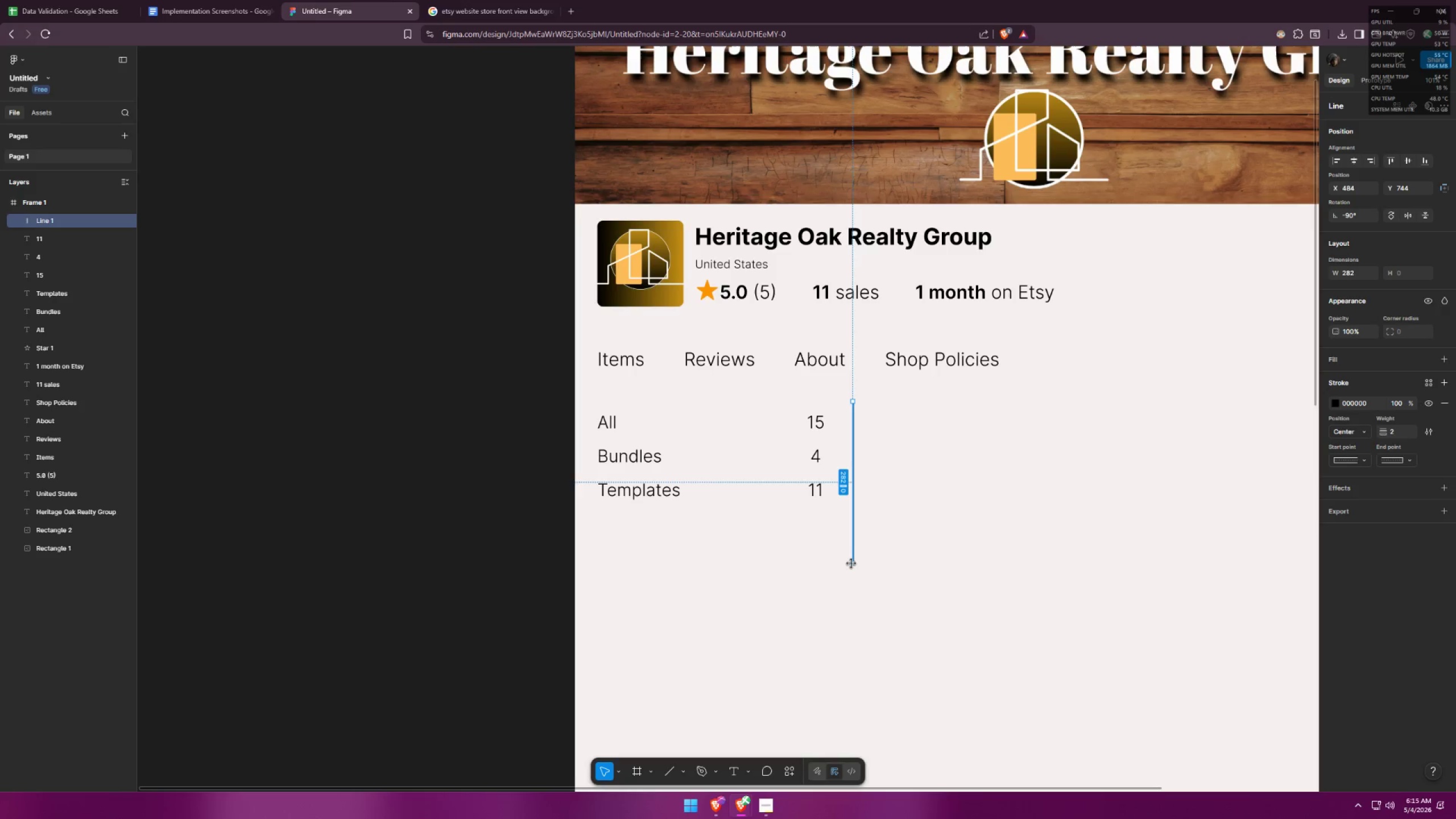 
left_click_drag(start_coordinate=[851, 564], to_coordinate=[853, 524])
 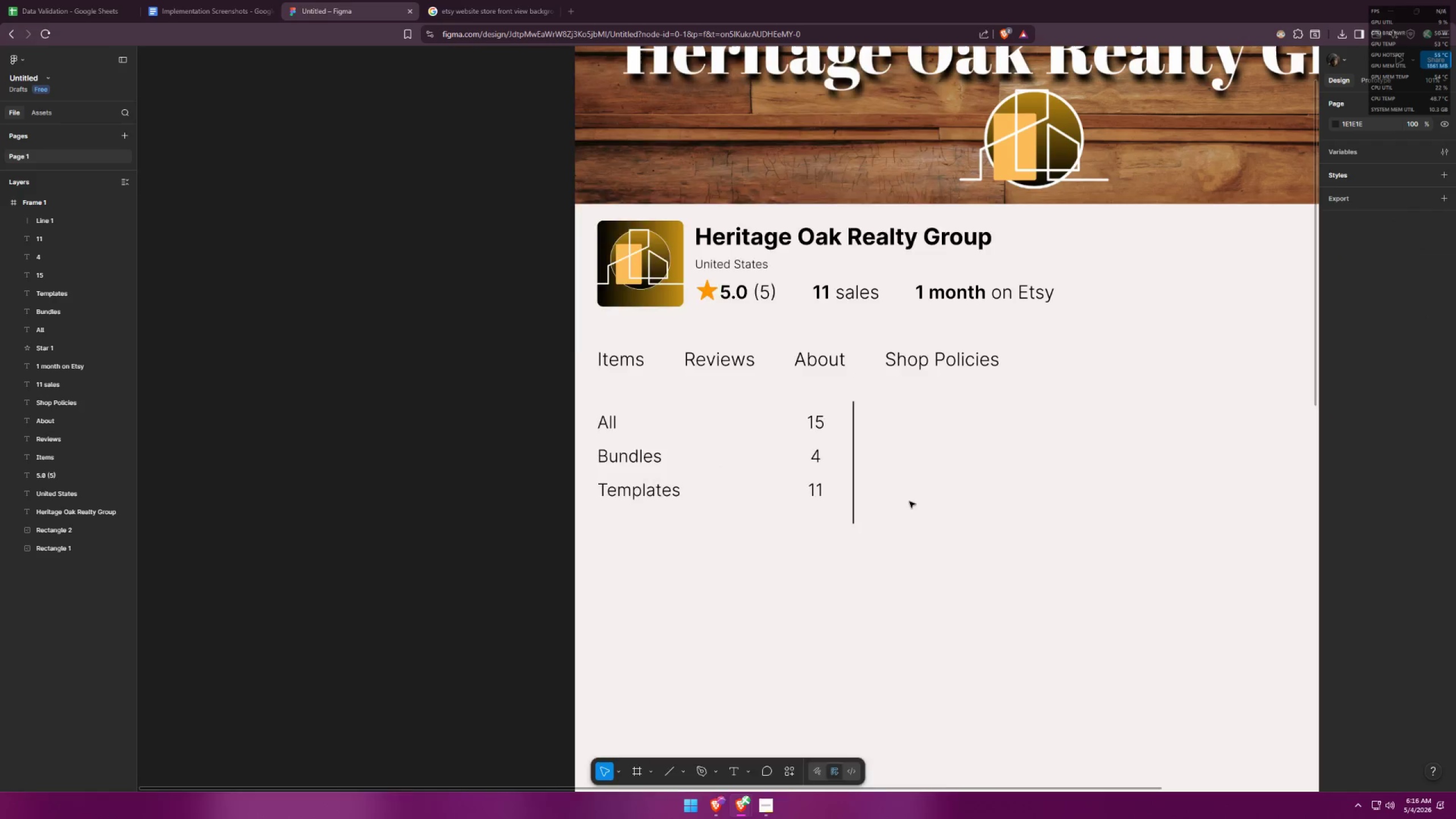 
hold_key(key=ShiftLeft, duration=0.91)
 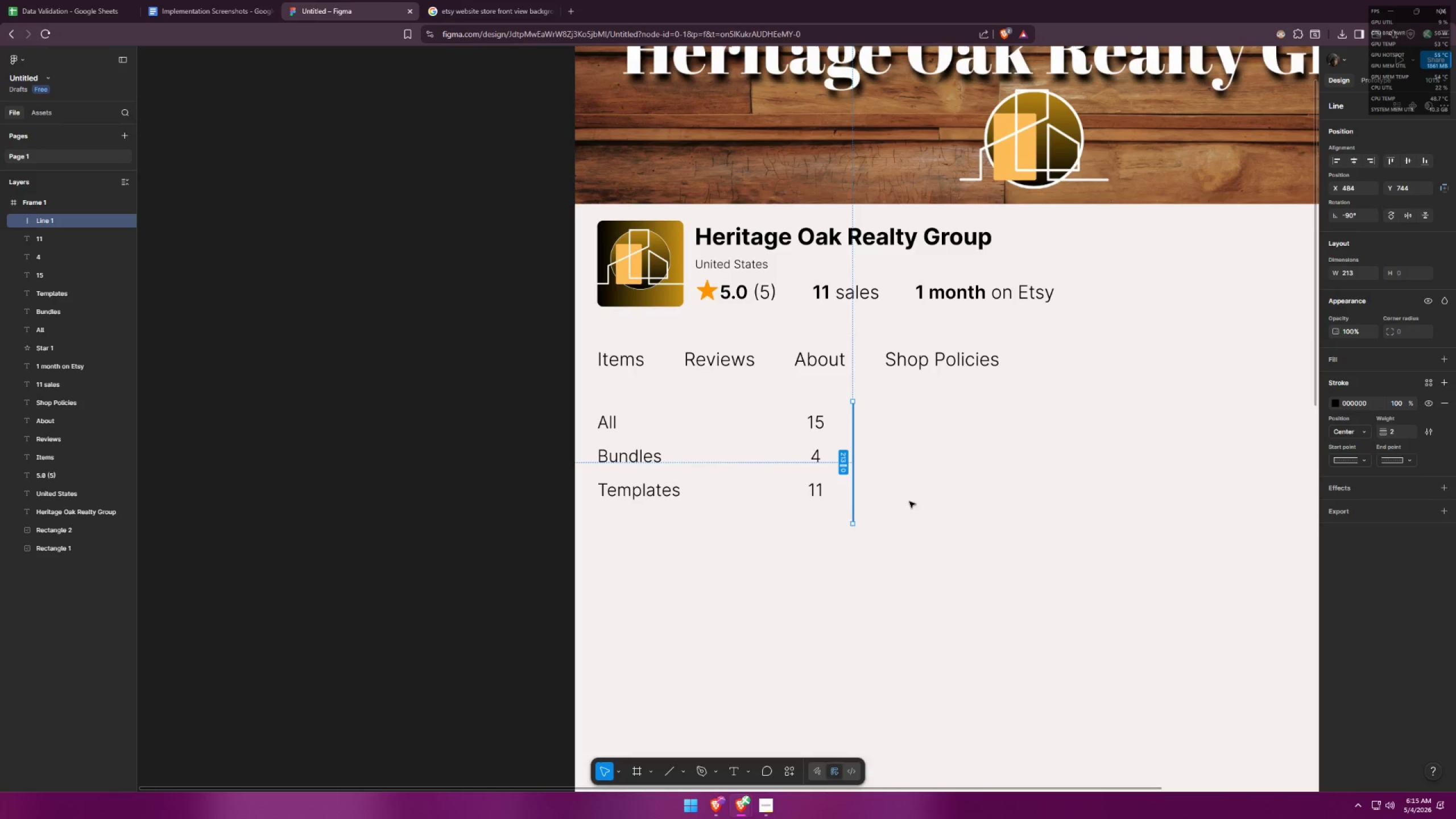 
left_click([909, 502])
 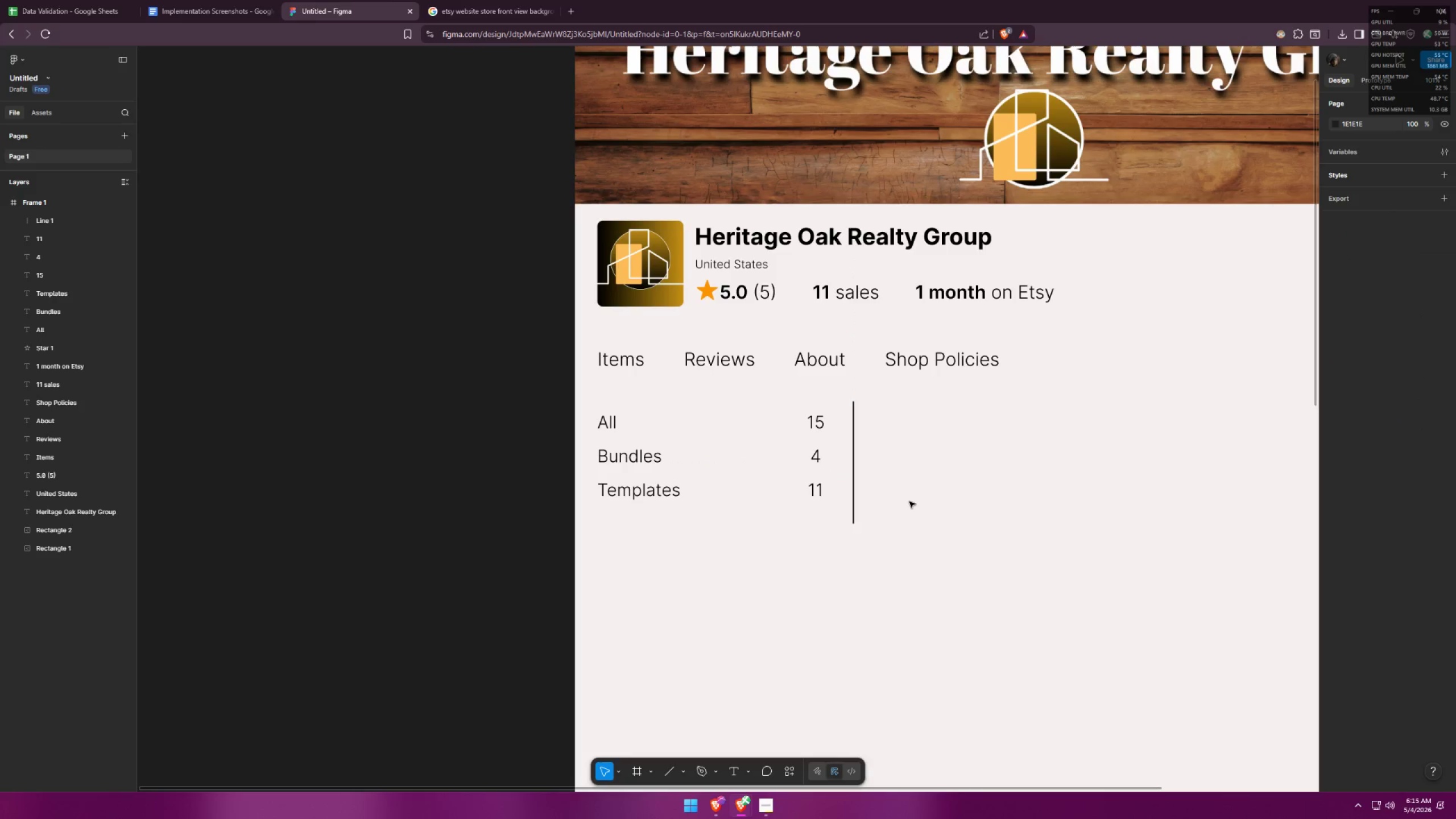 
key(Alt+AltLeft)
 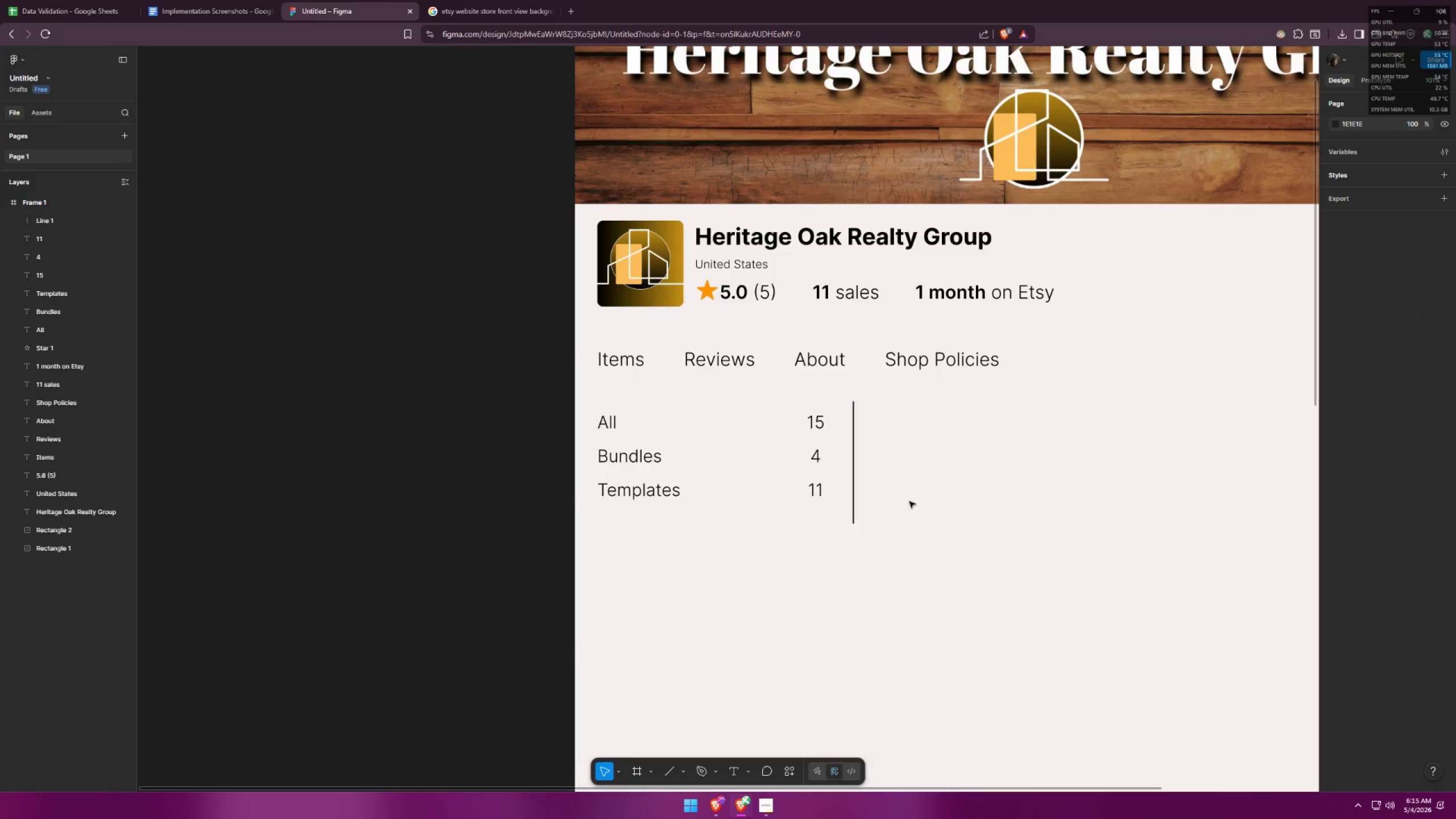 
key(Alt+Tab)
 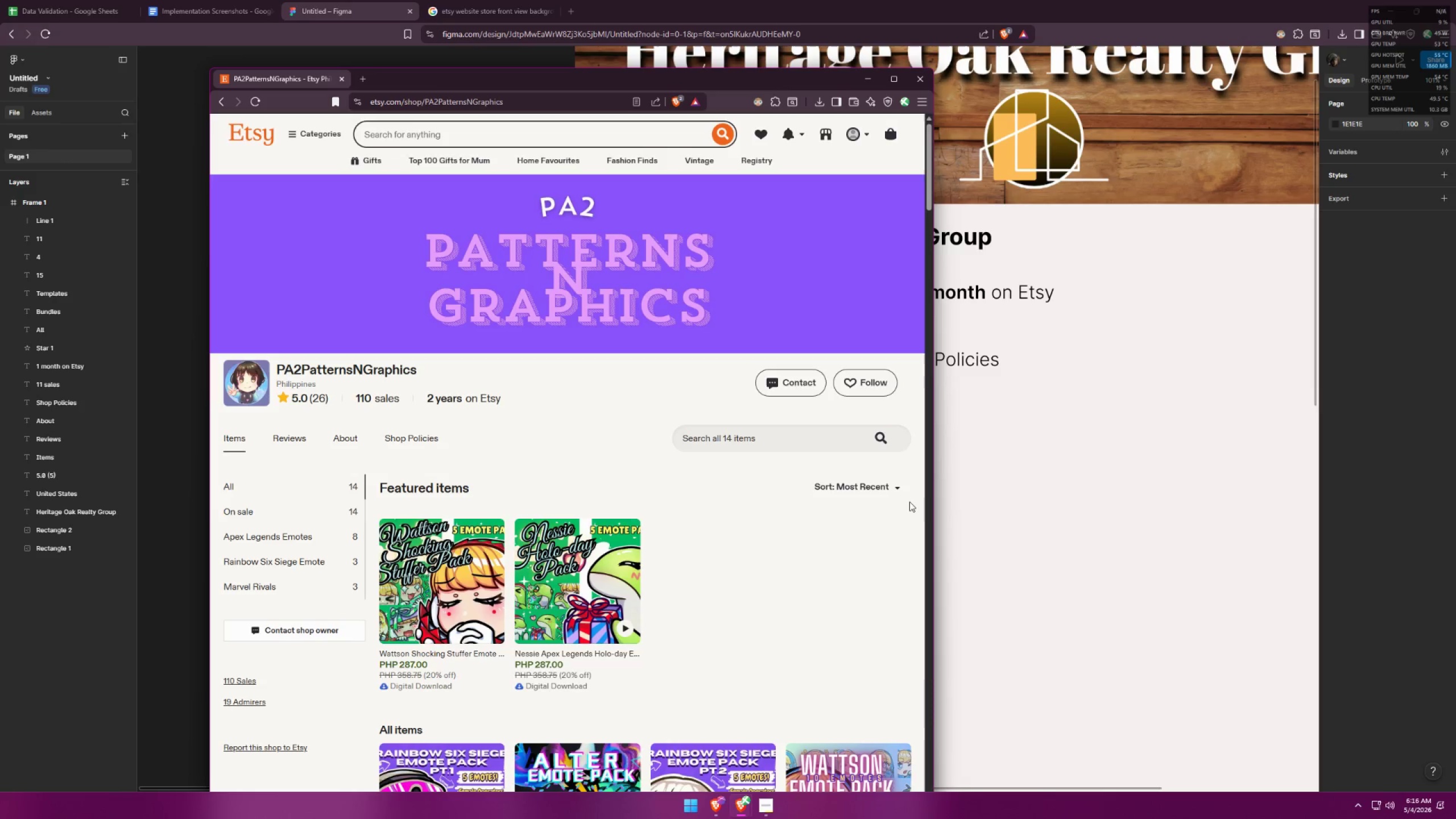 
key(Alt+AltLeft)
 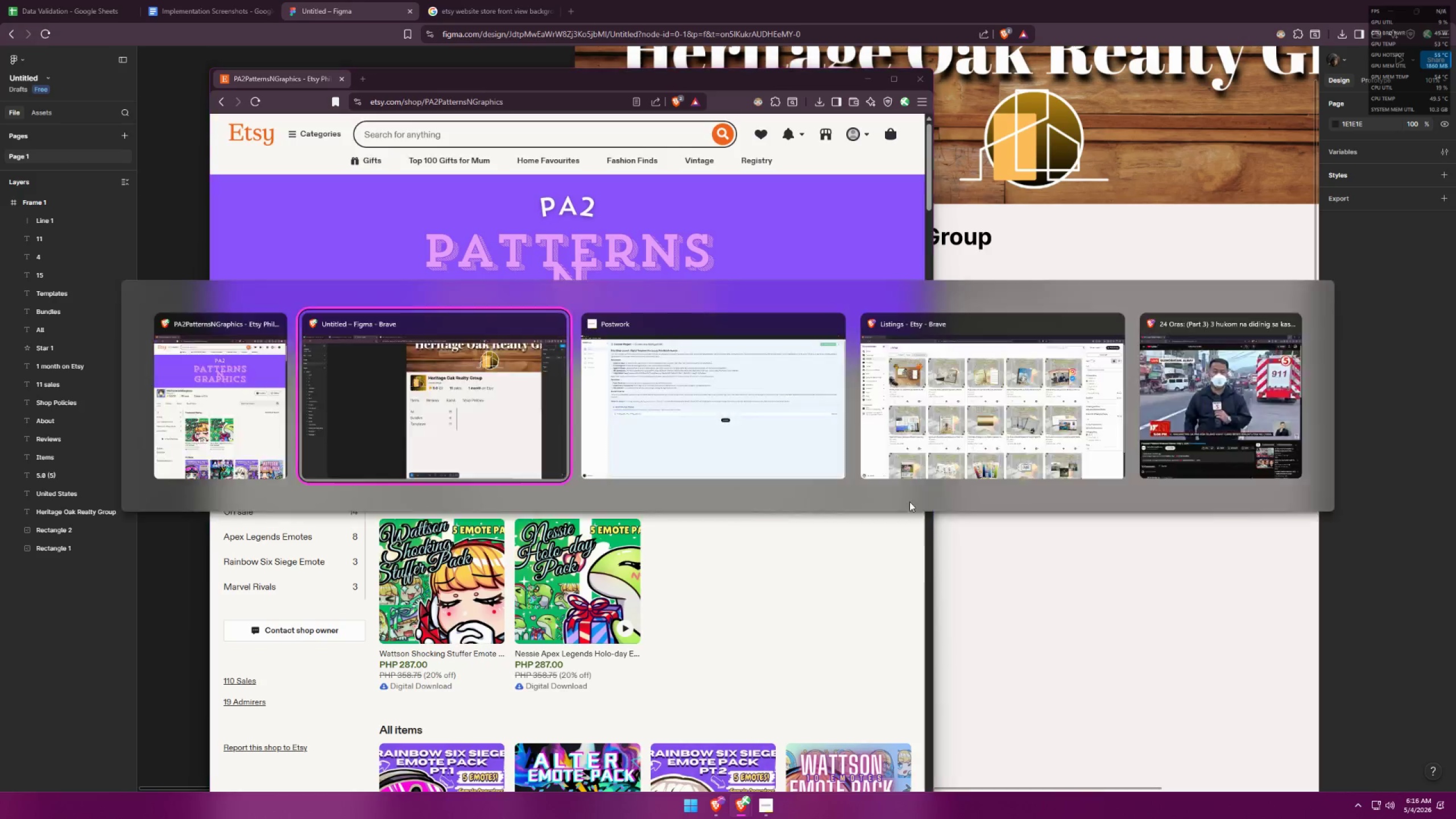 
key(Alt+Tab)
 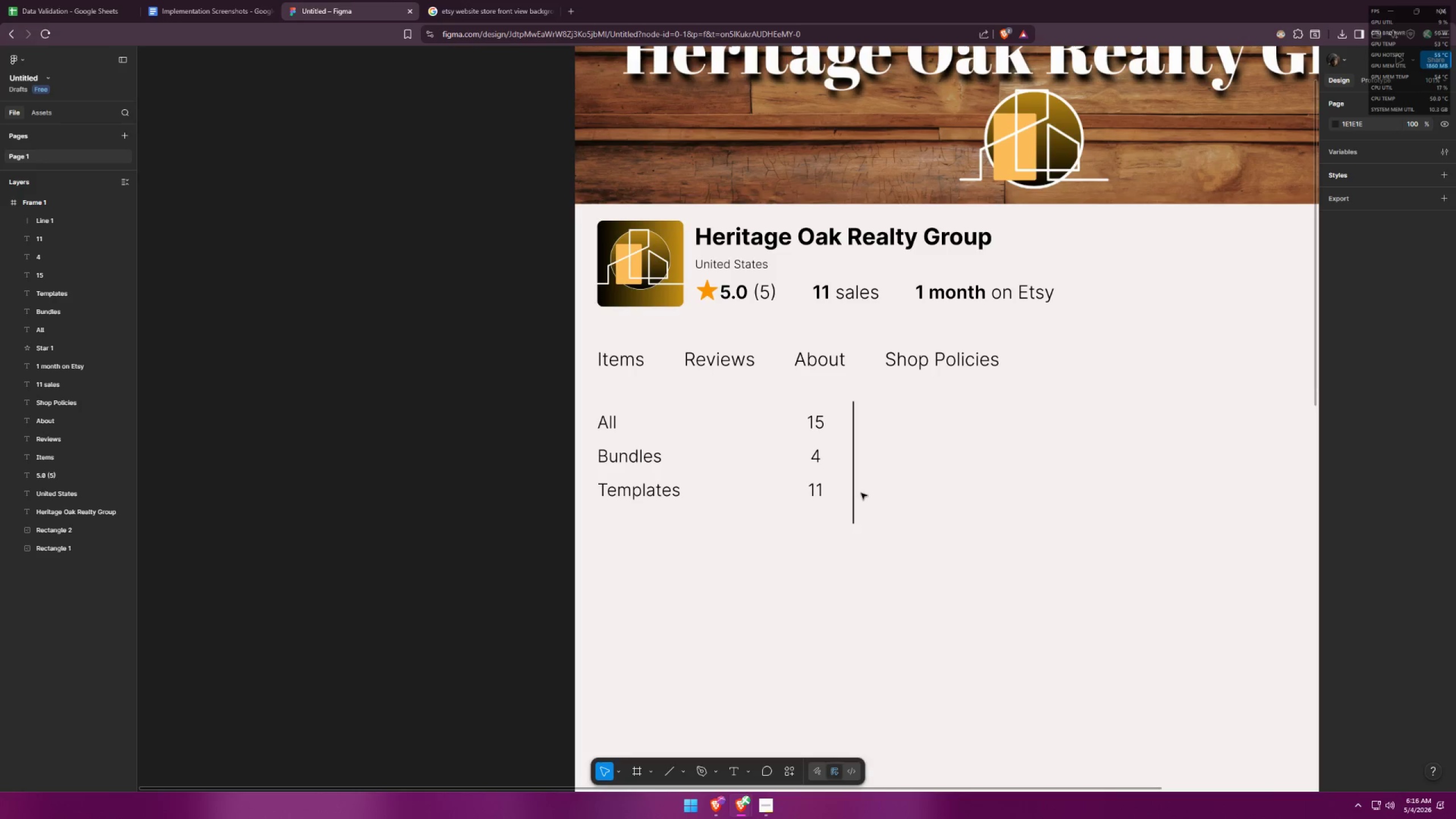 
left_click([855, 489])
 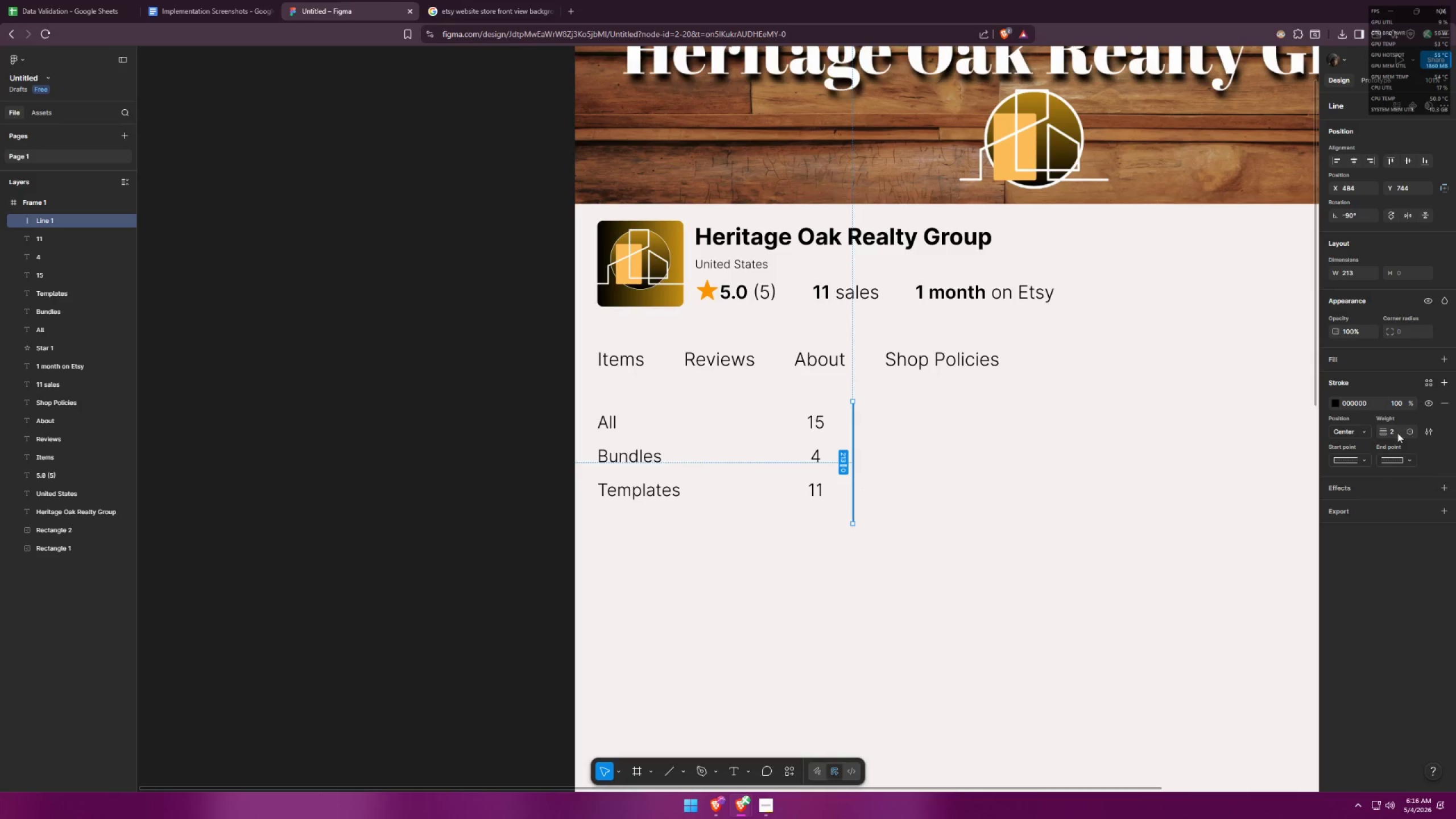 
left_click([1393, 428])
 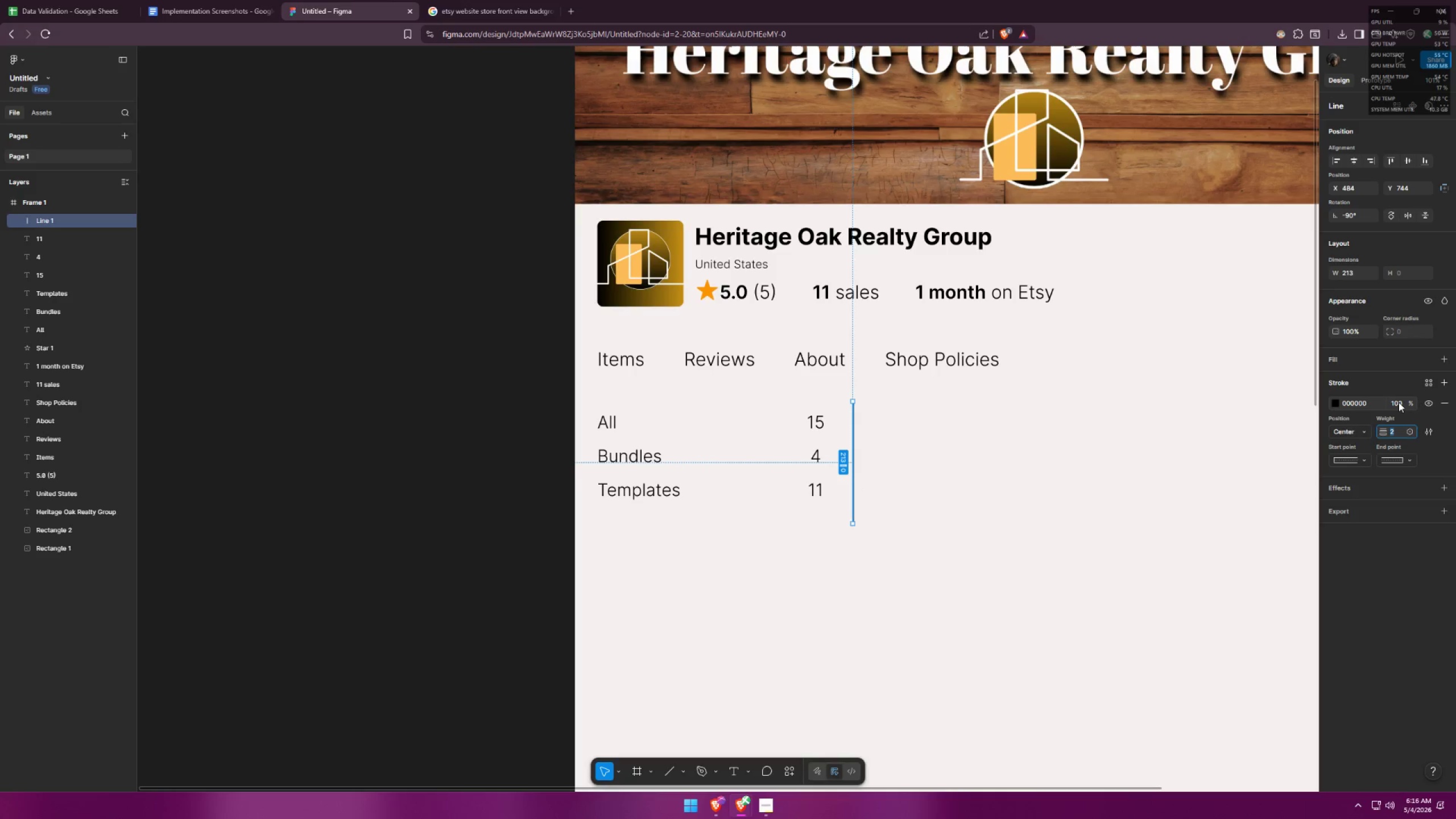 
double_click([1399, 402])
 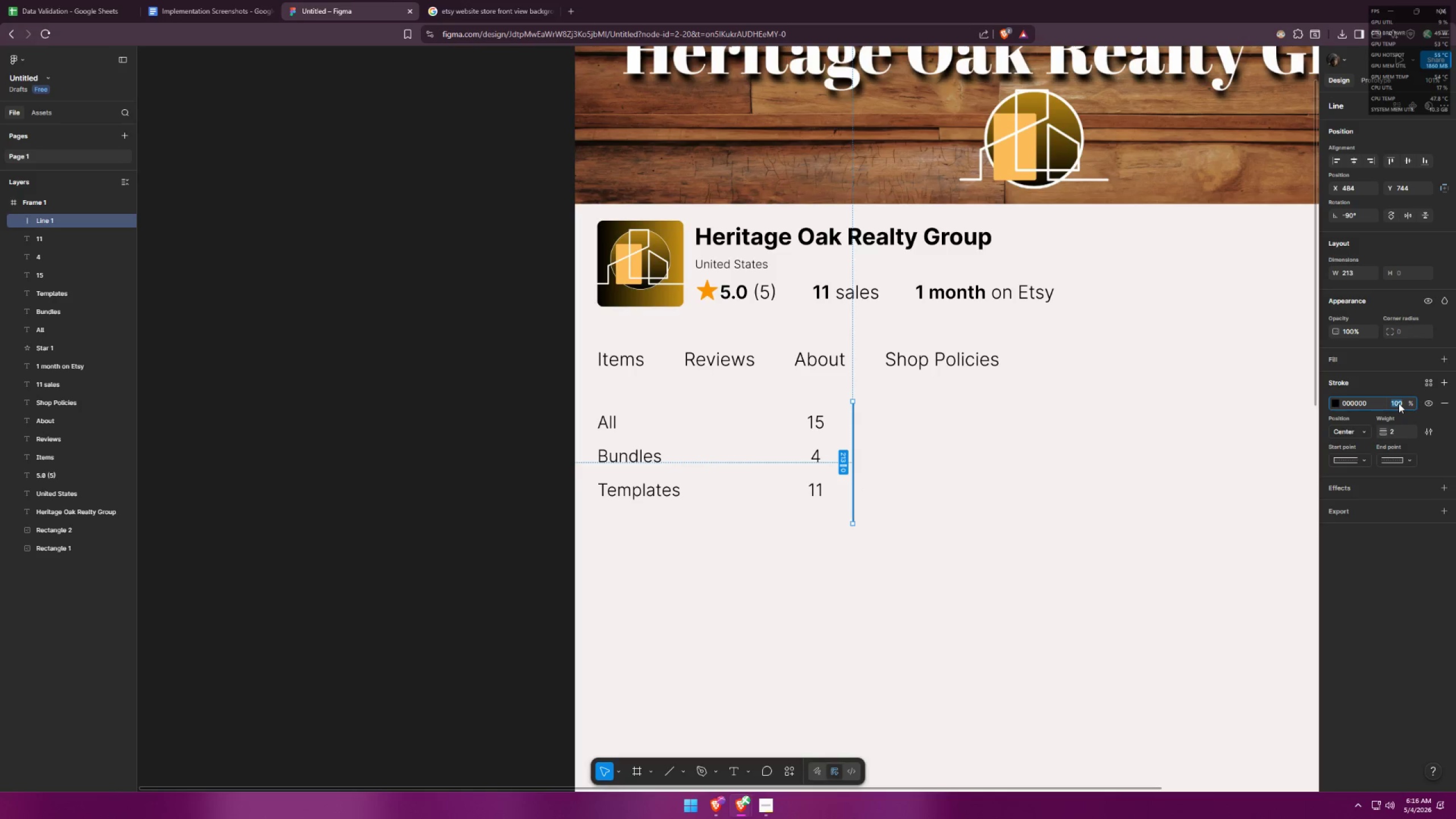 
type(50)
 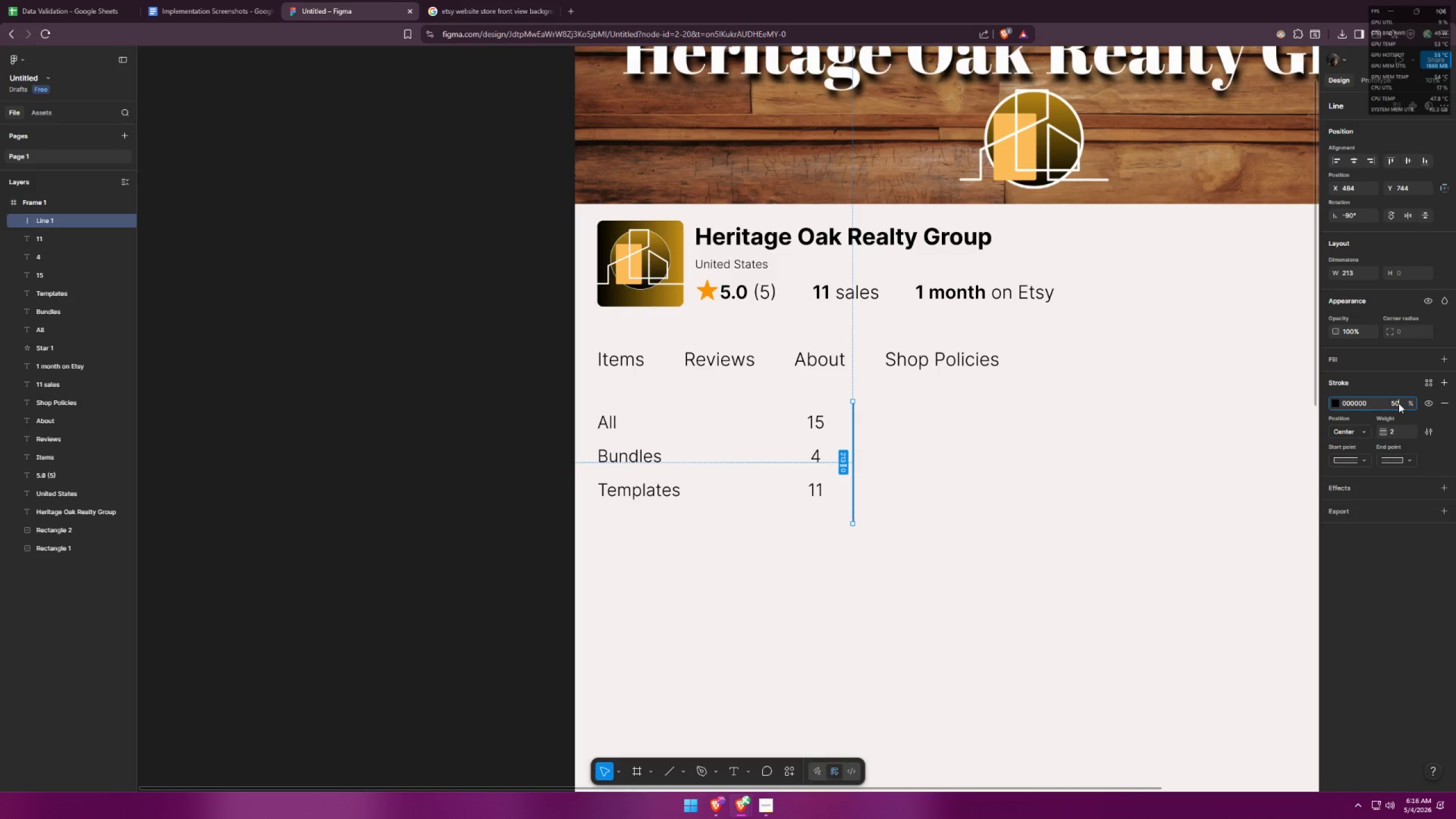 
key(Enter)
 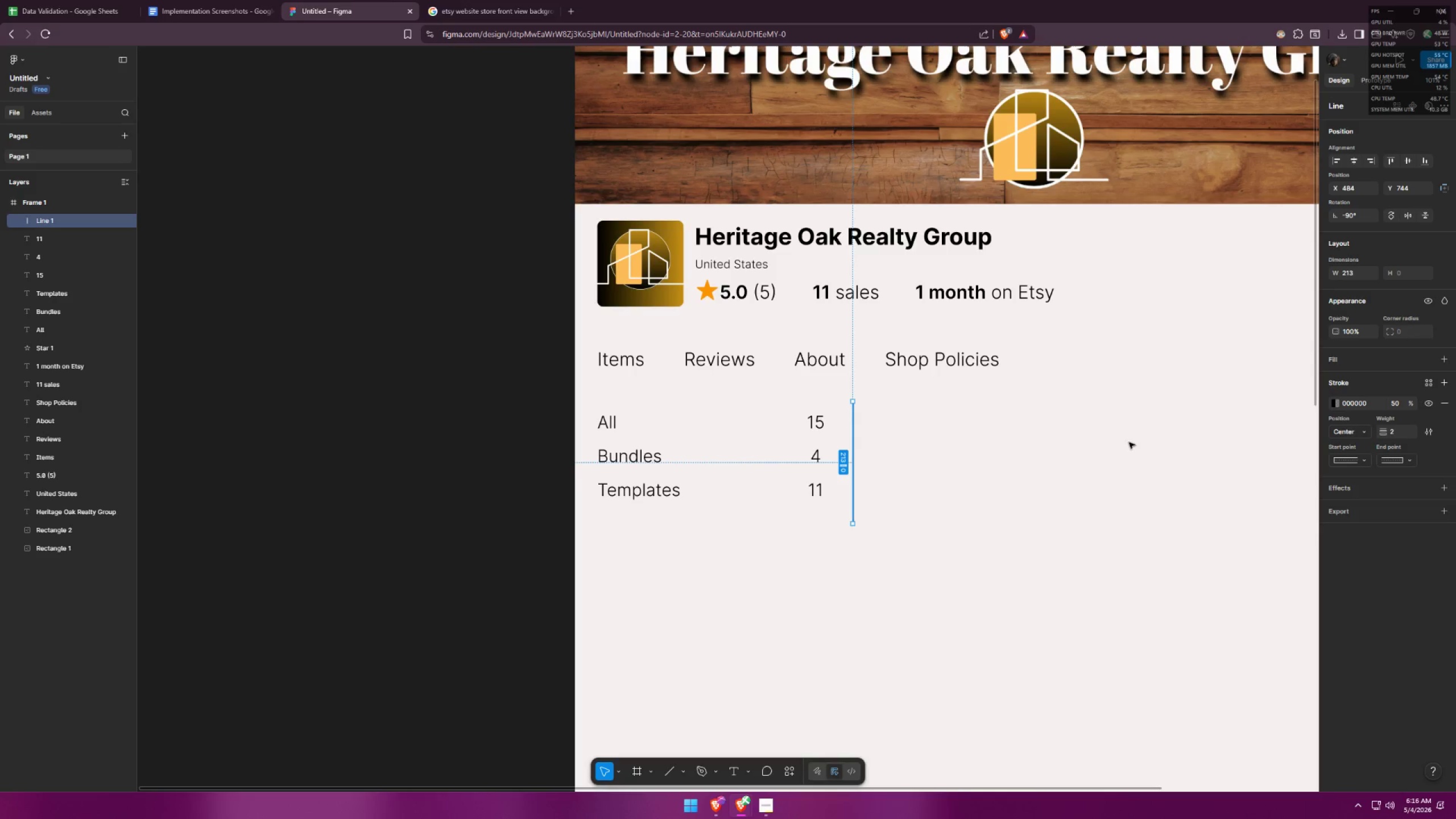 
left_click([983, 452])
 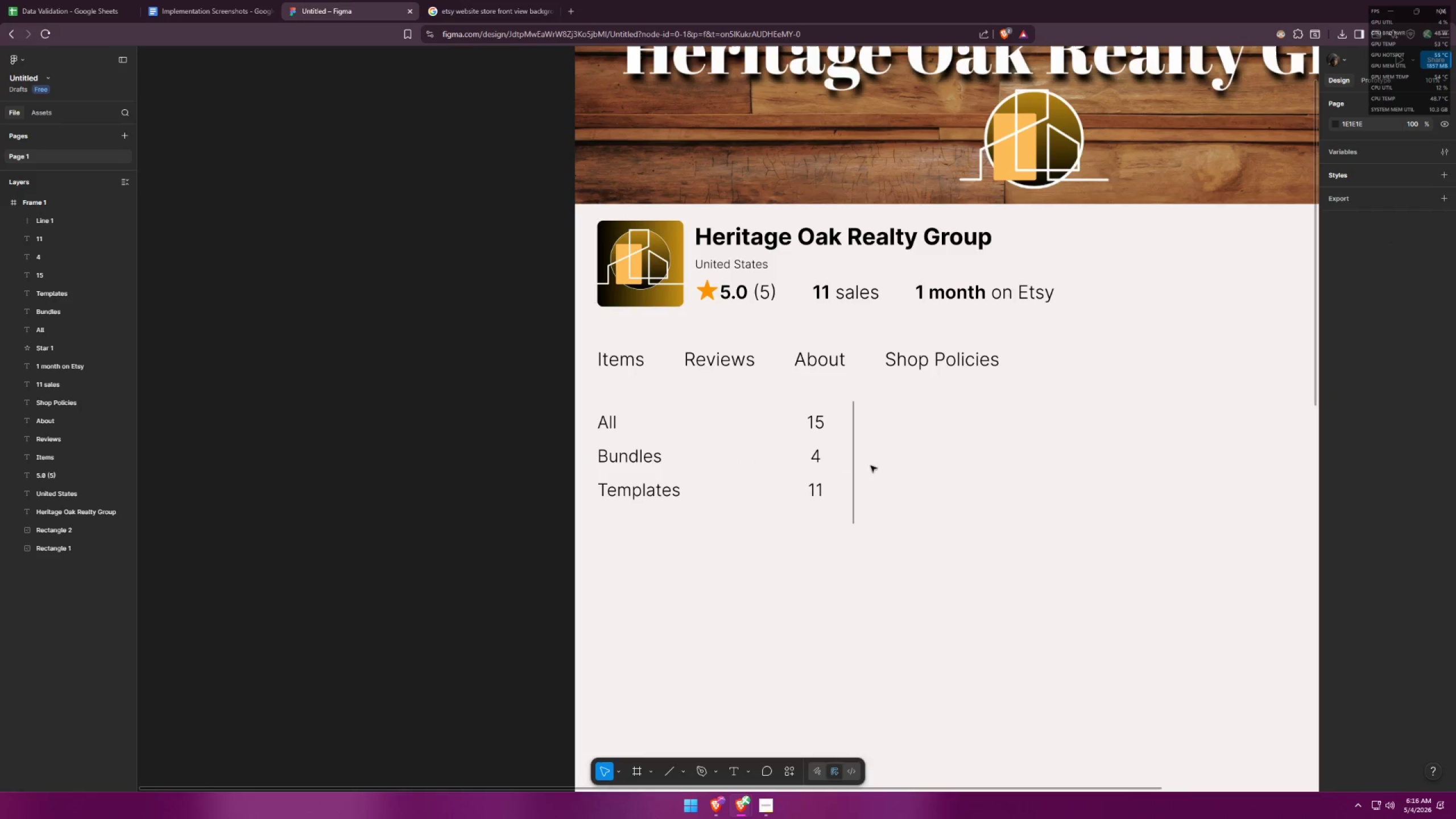 
hold_key(key=AltLeft, duration=0.91)
hold_key(key=ShiftLeft, duration=0.91)
left_click_drag(start_coordinate=[853, 464], to_coordinate=[876, 461])
 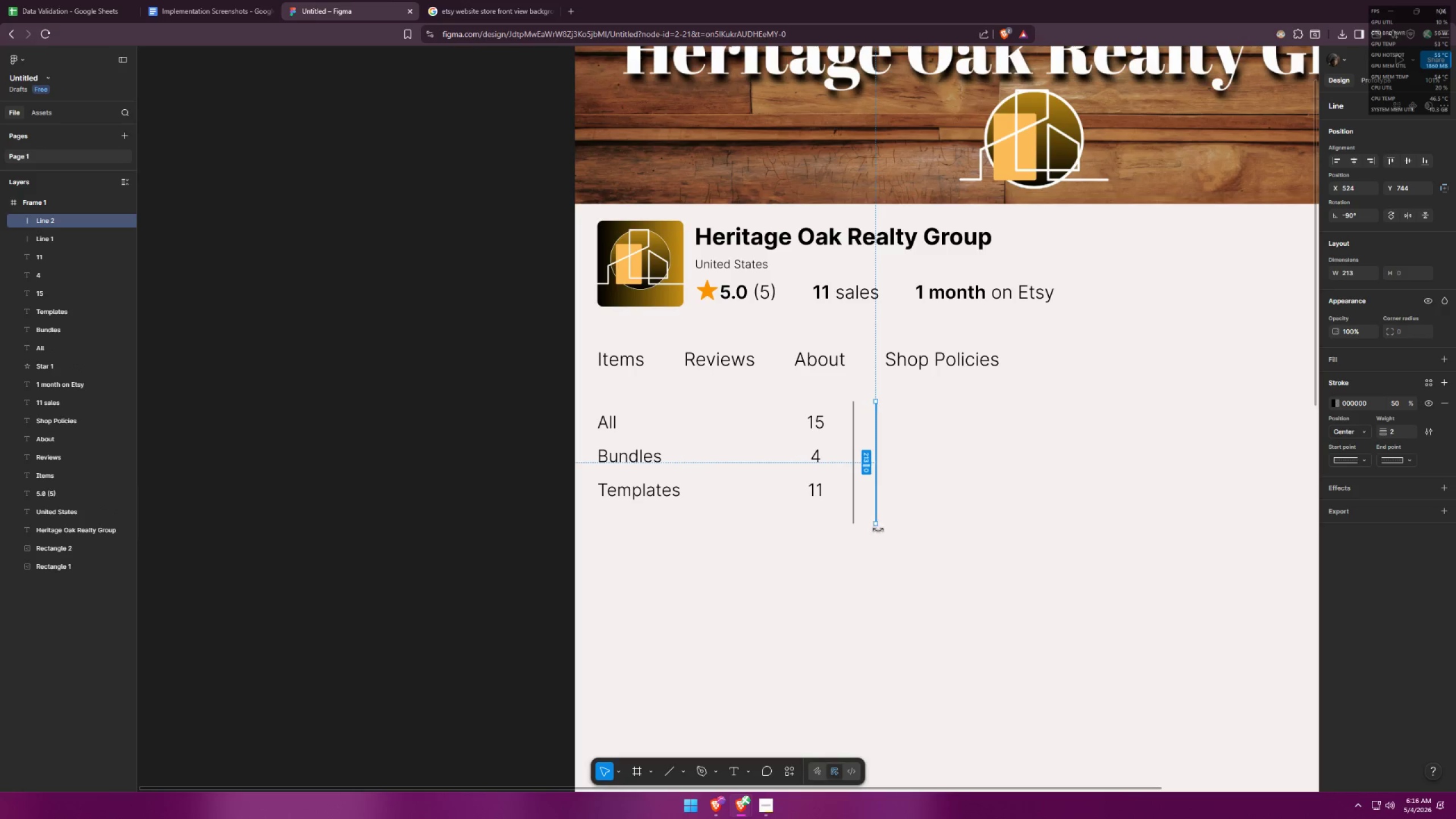 
hold_key(key=ShiftLeft, duration=1.5)
left_click_drag(start_coordinate=[876, 522], to_coordinate=[875, 438])
 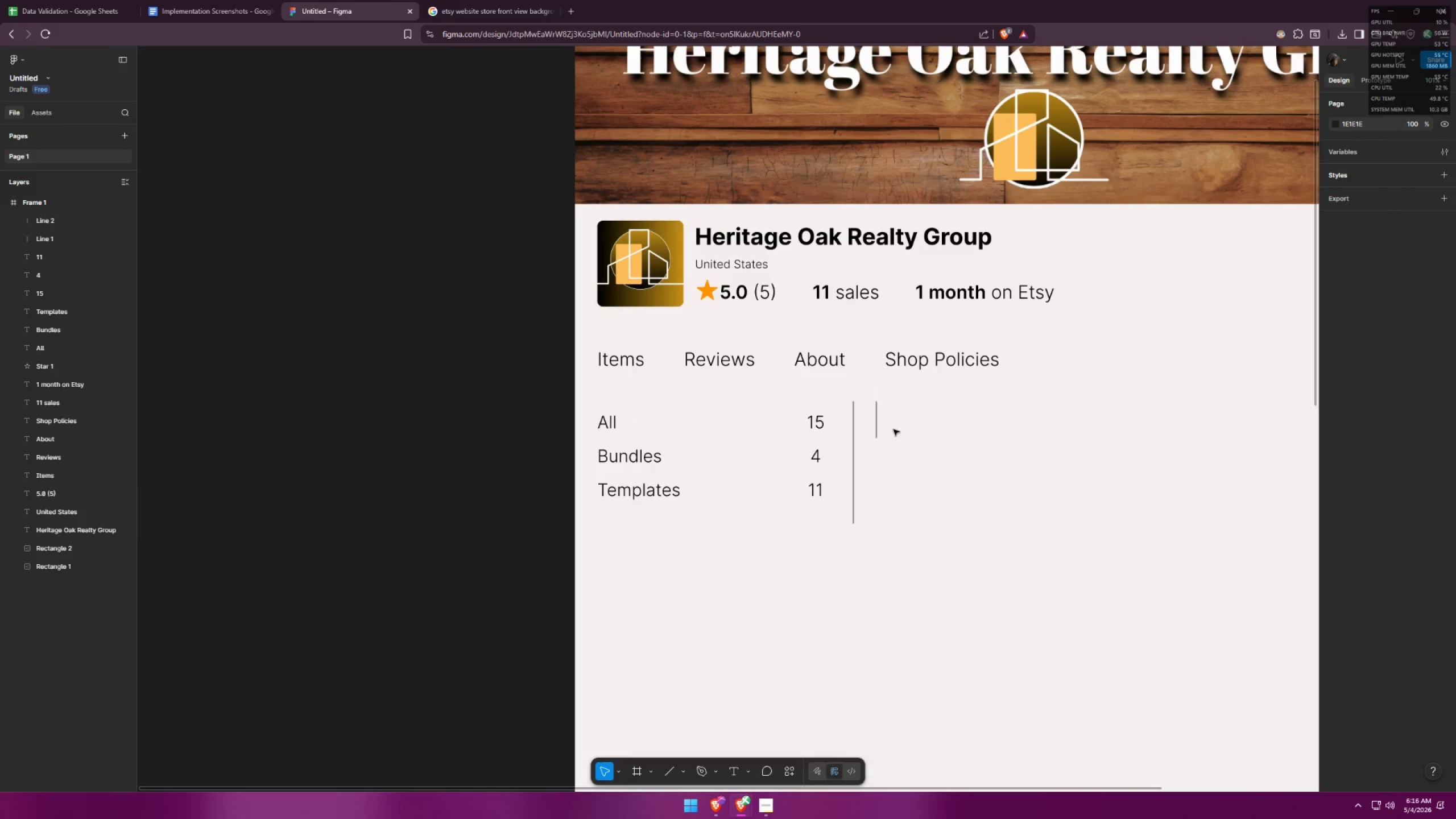 
hold_key(key=ShiftLeft, duration=0.48)
 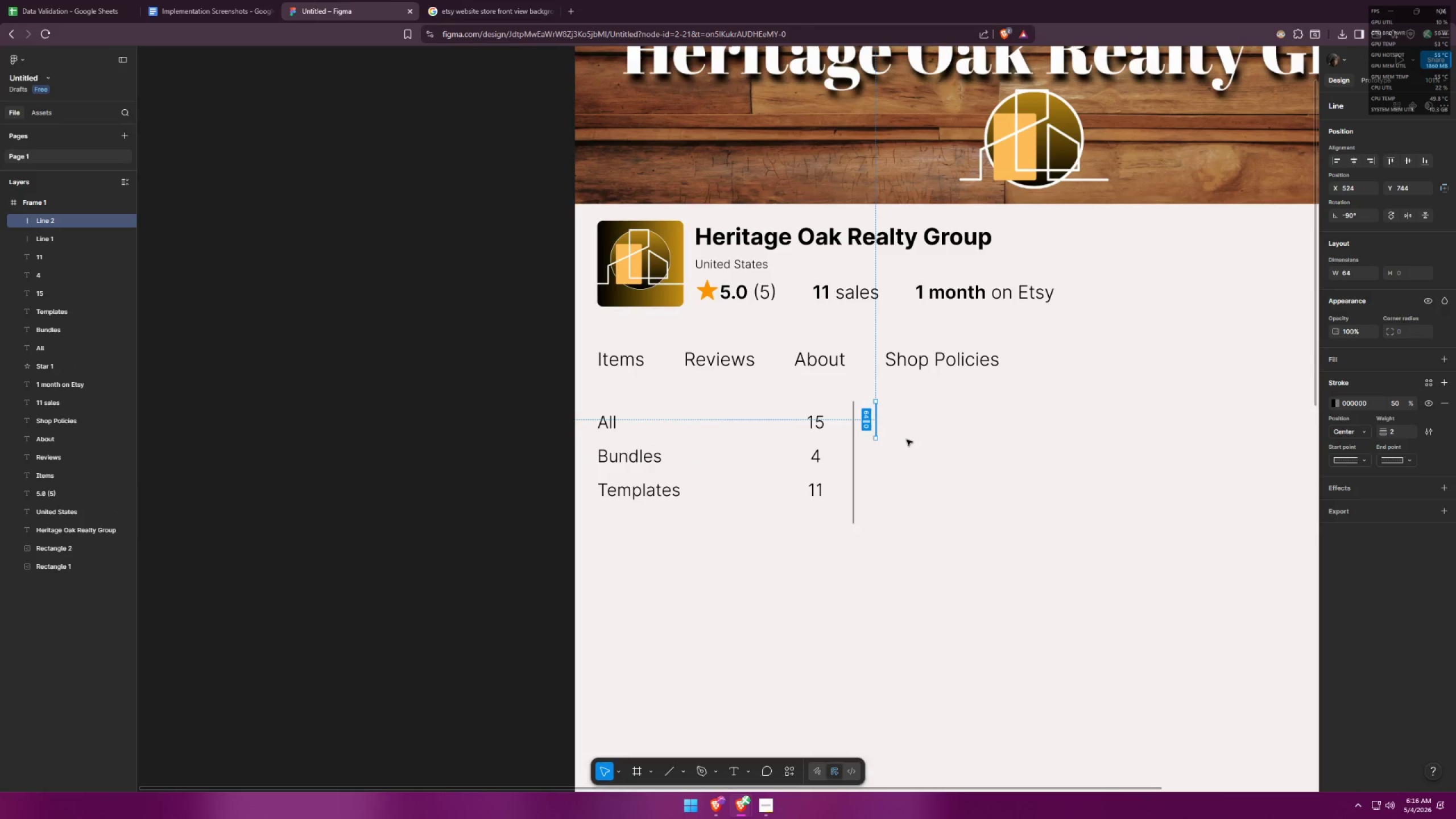 
left_click([911, 439])
 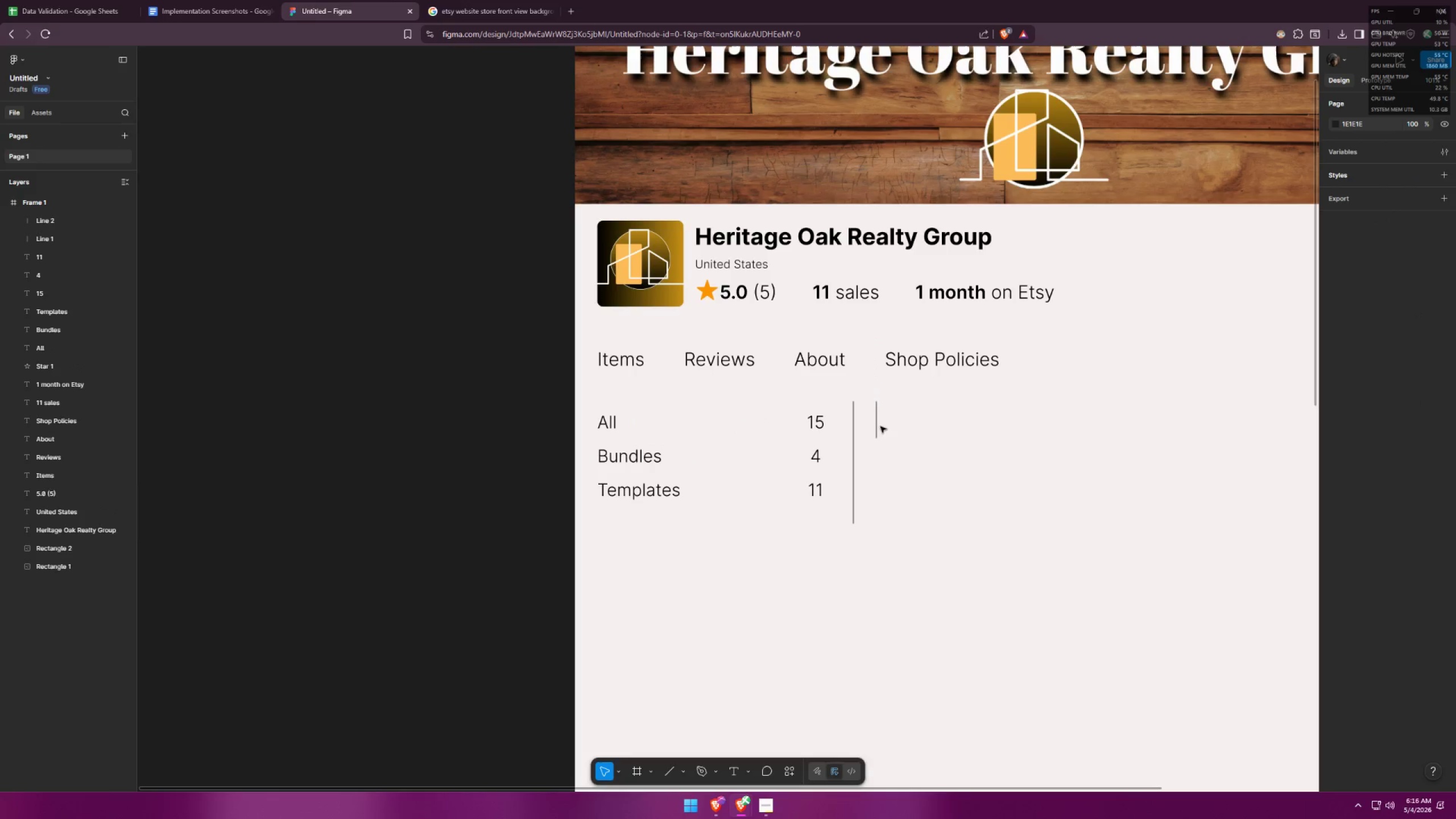 
left_click_drag(start_coordinate=[879, 426], to_coordinate=[855, 427])
 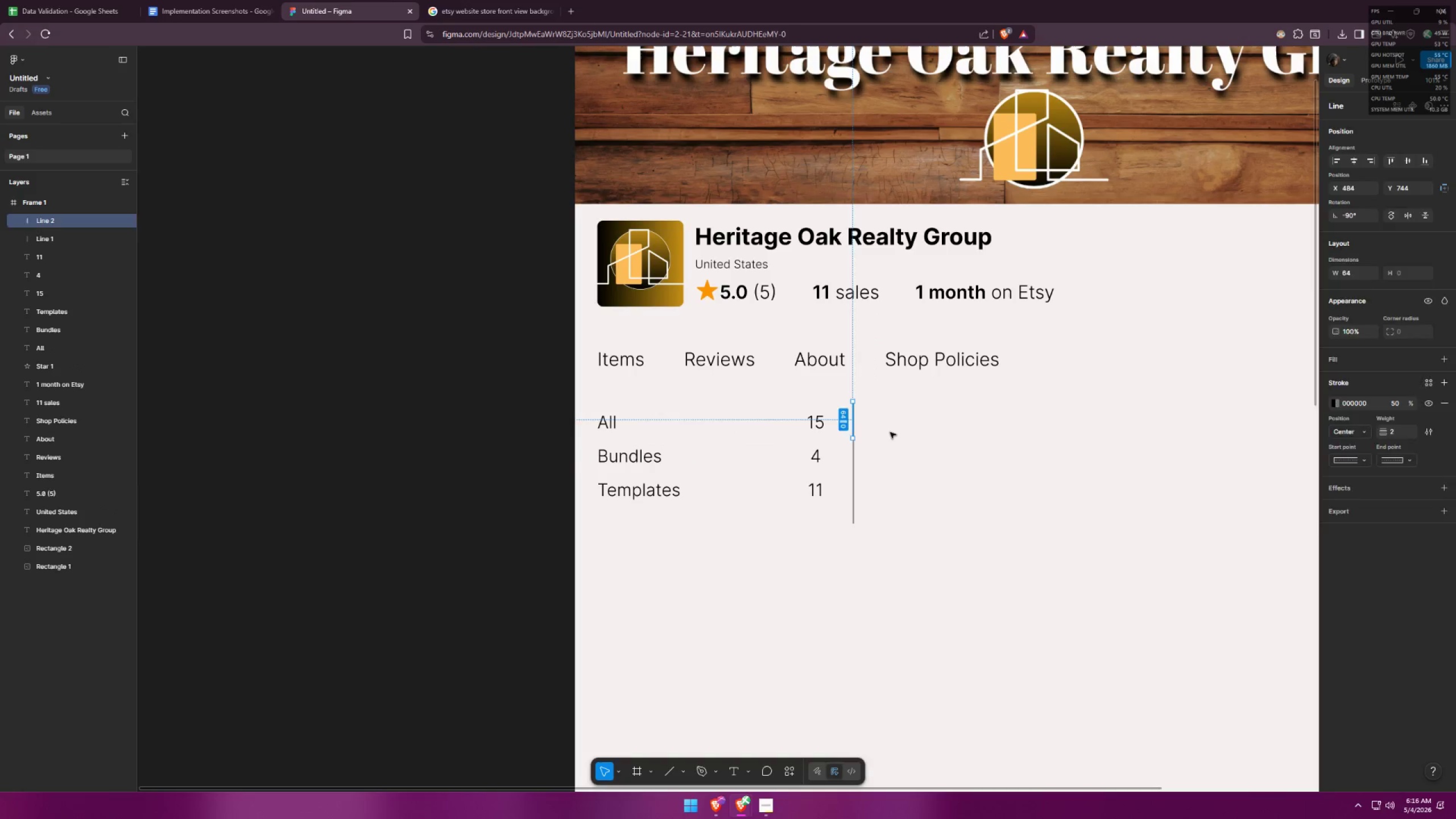 
left_click([890, 432])
 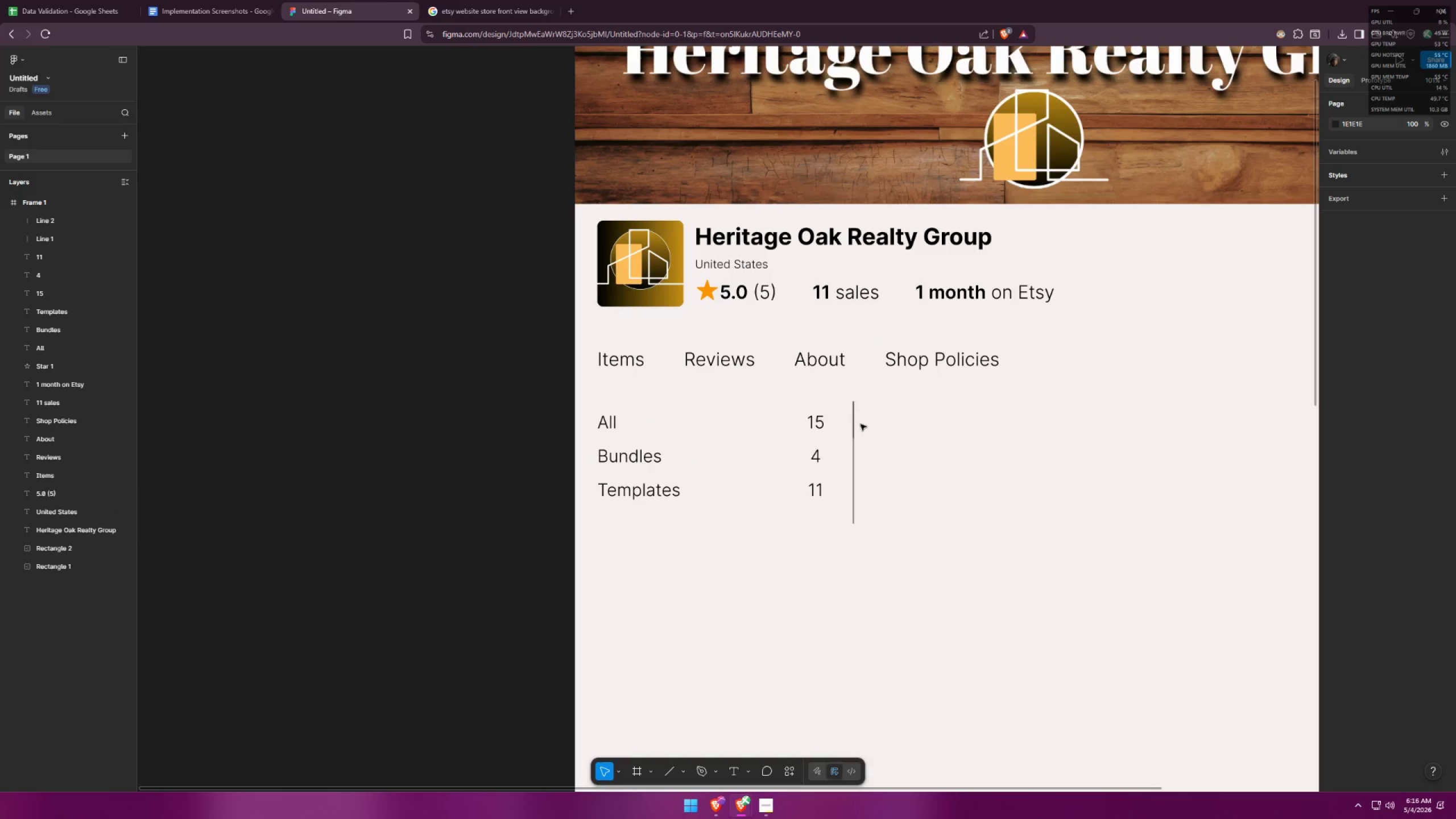 
left_click([854, 424])
 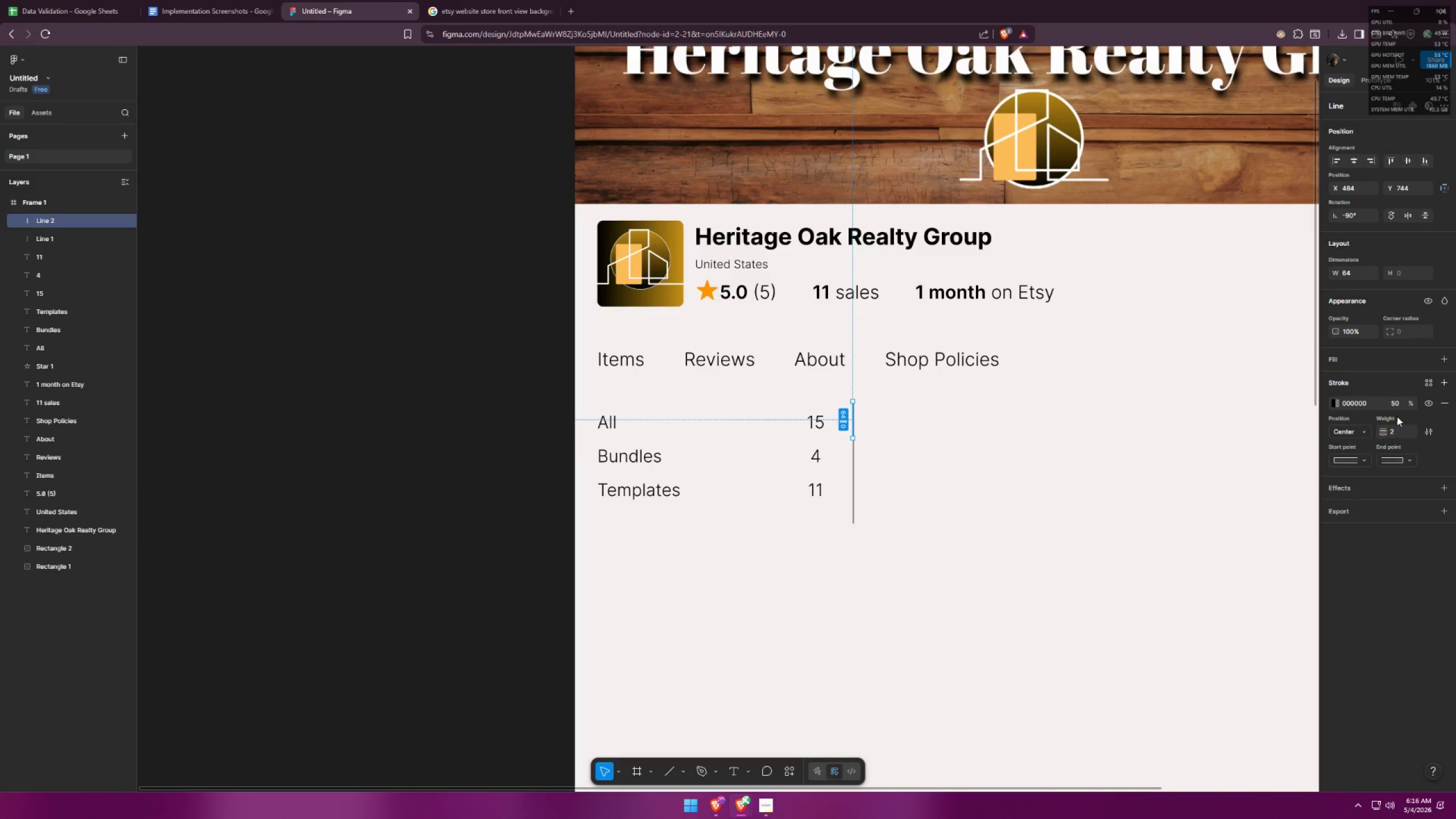 
left_click_drag(start_coordinate=[1399, 403], to_coordinate=[1383, 401])
 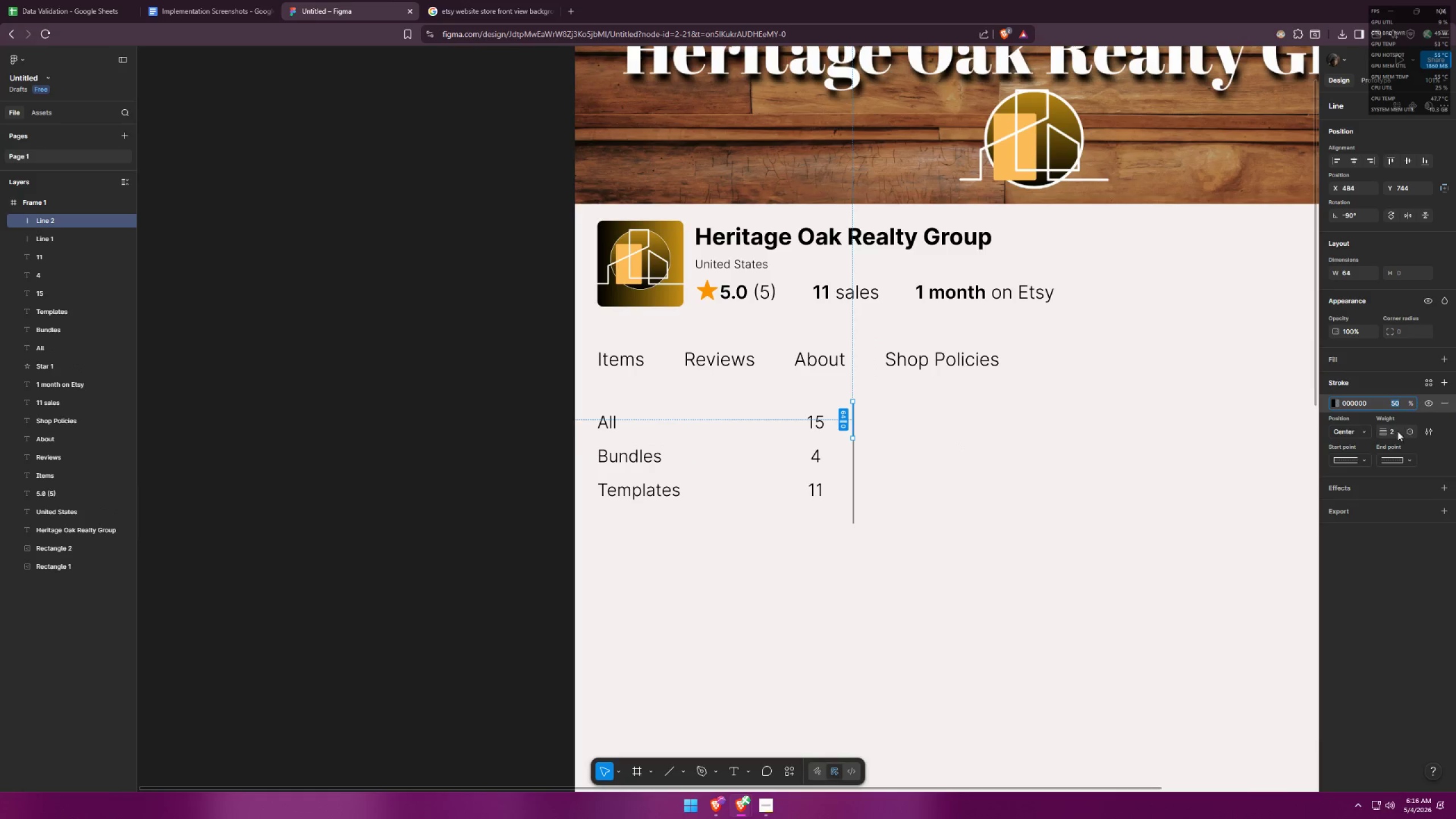 
type(100)
 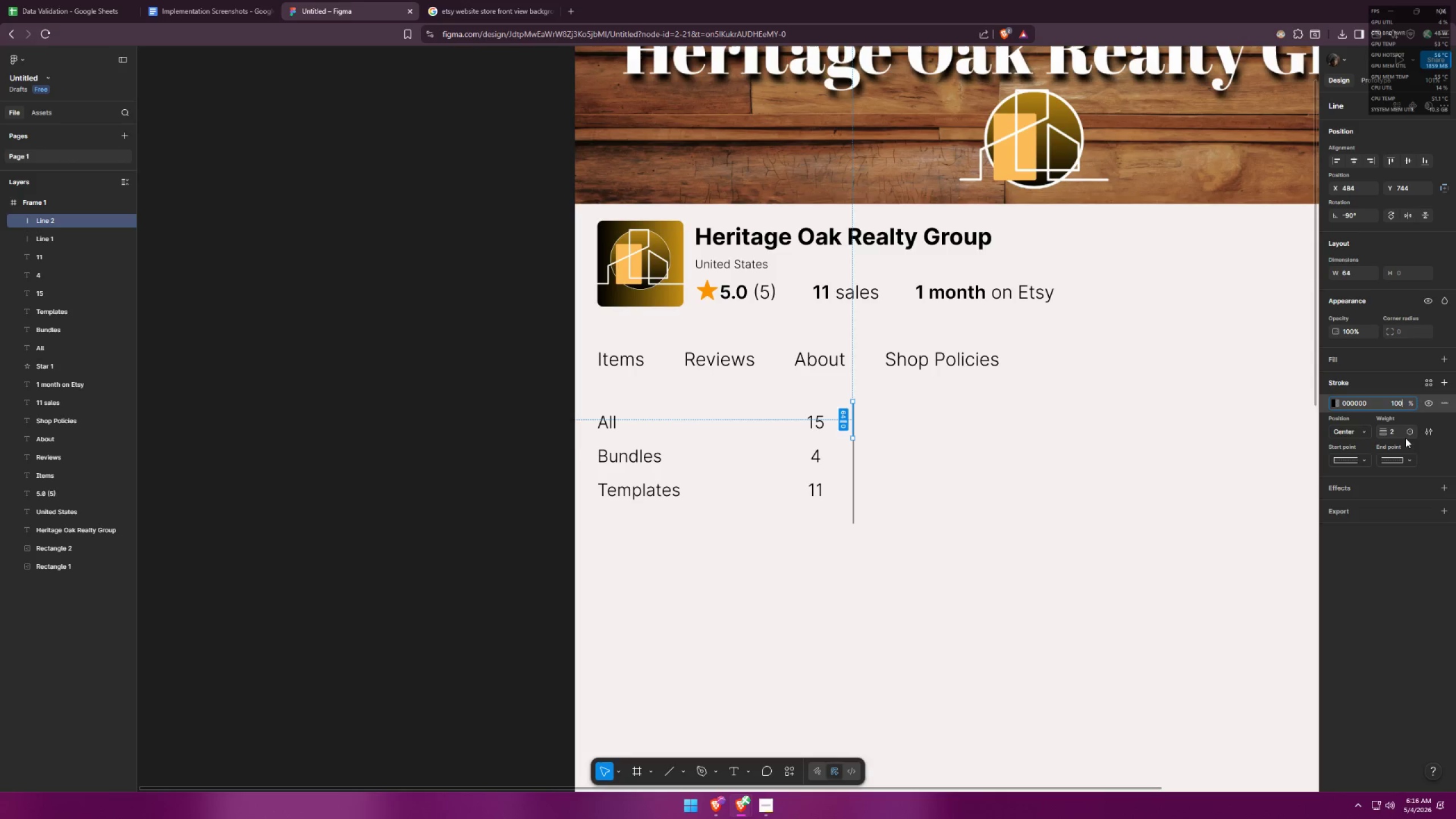 
key(Enter)
 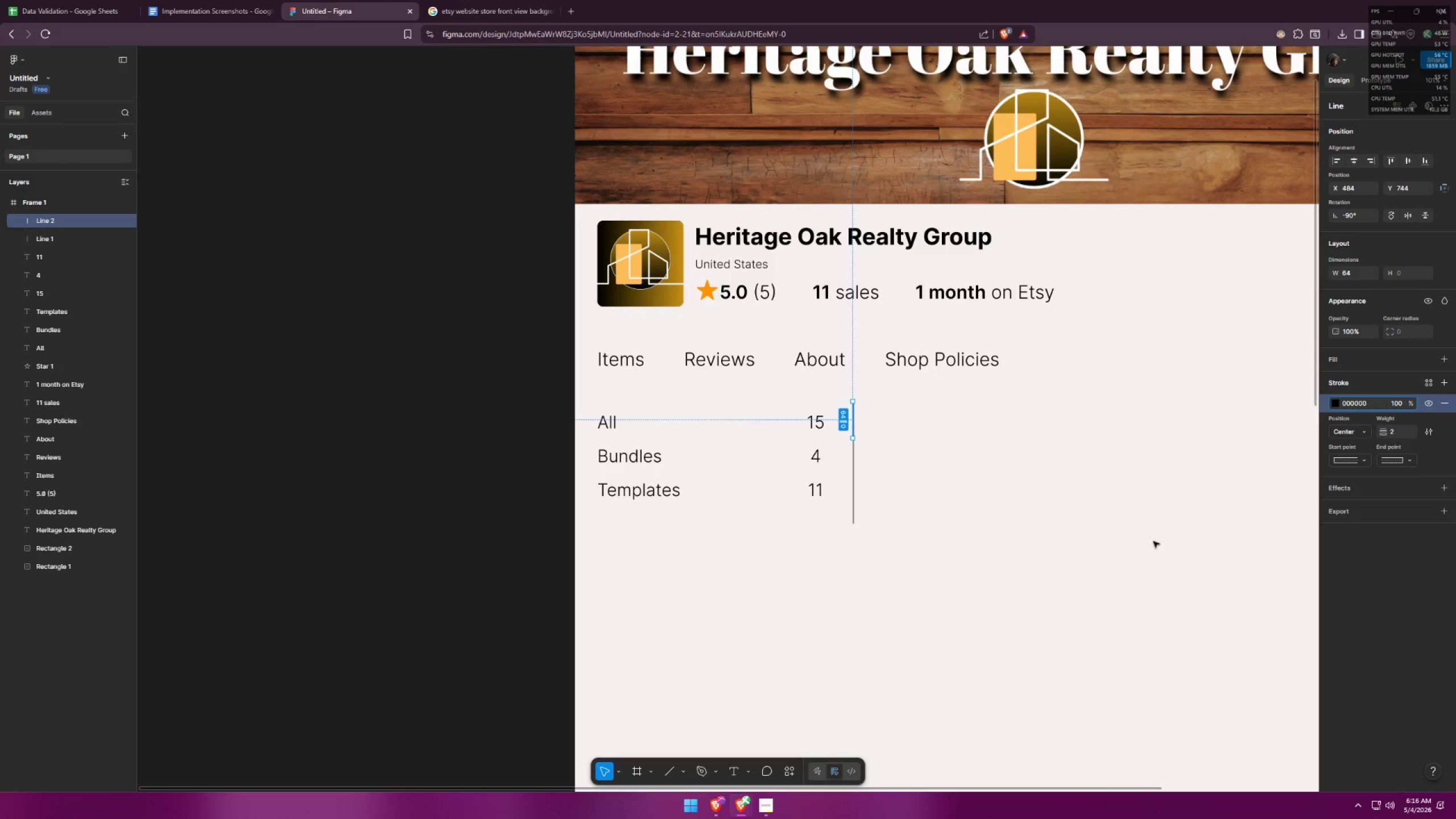 
left_click([994, 507])
 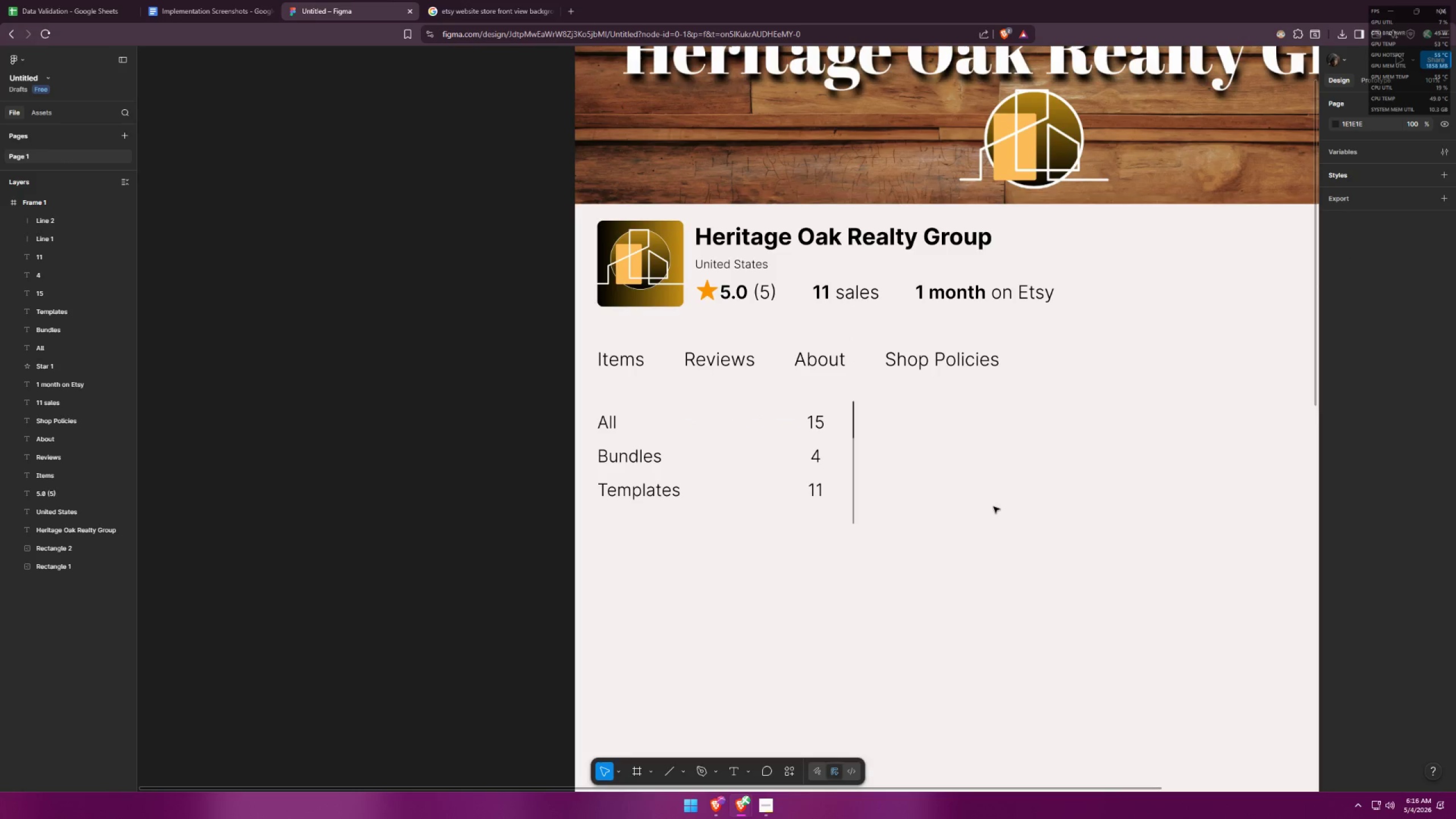 
key(Alt+AltLeft)
 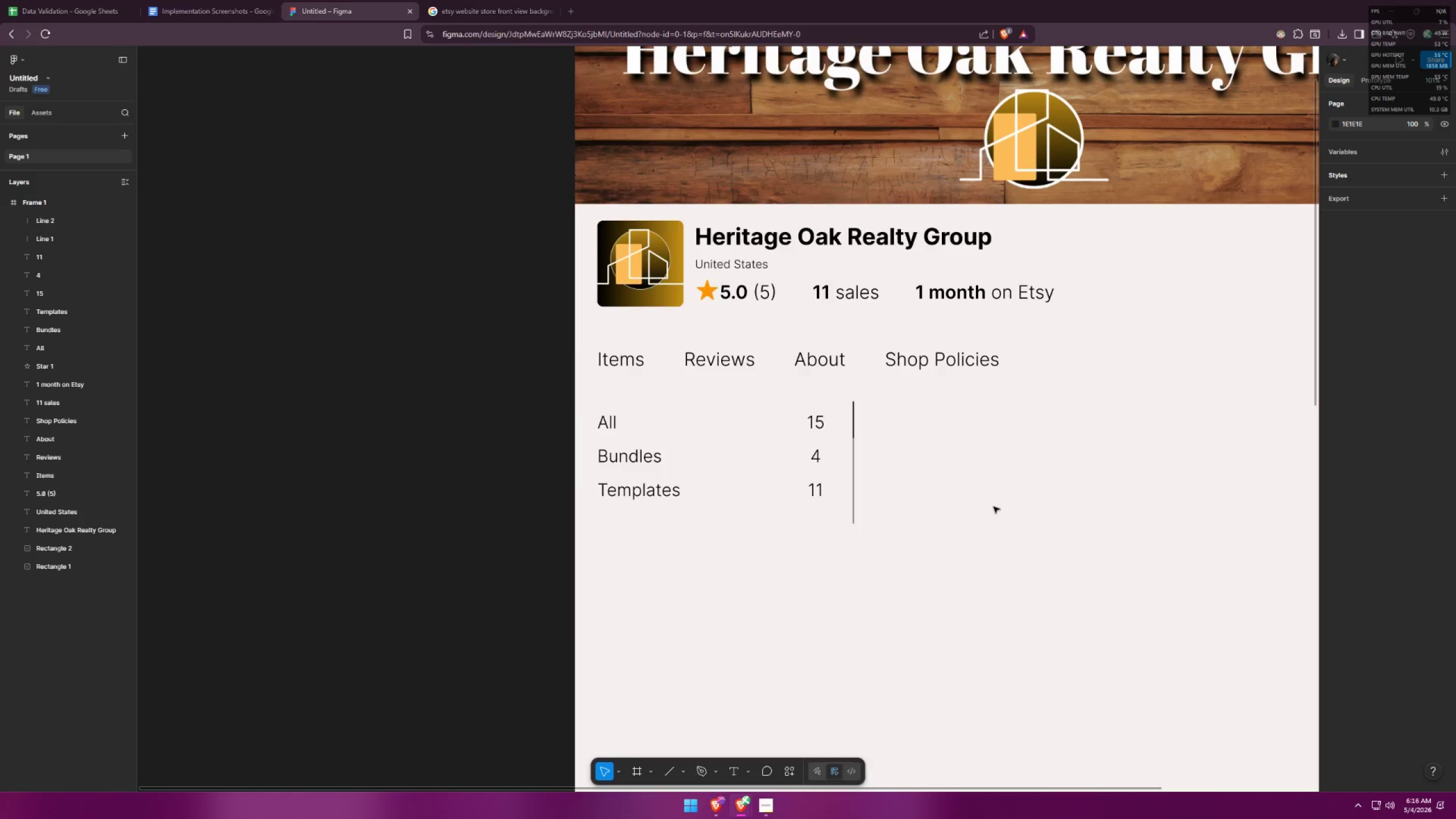 
key(Alt+Tab)
 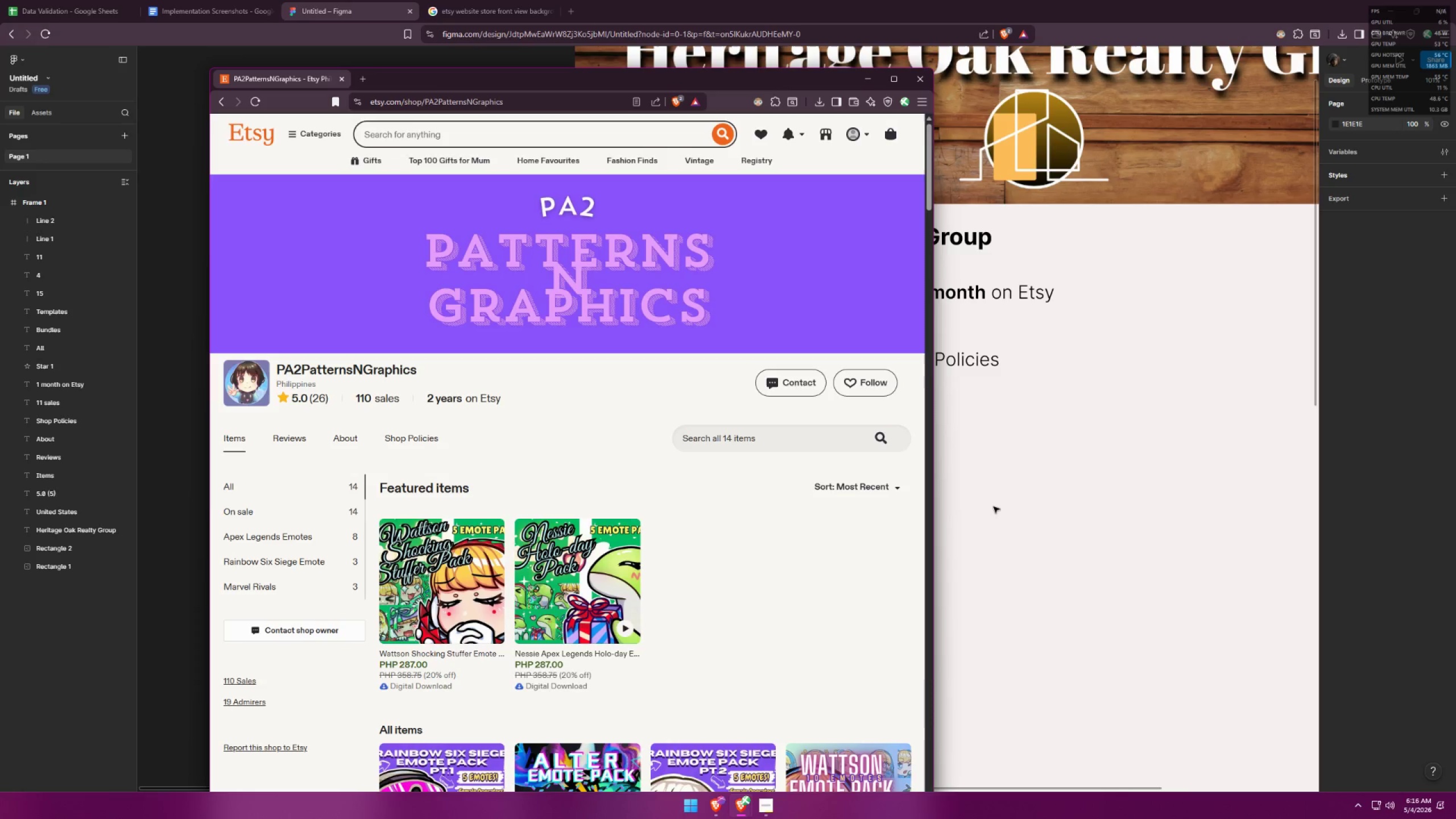 
key(Alt+AltLeft)
 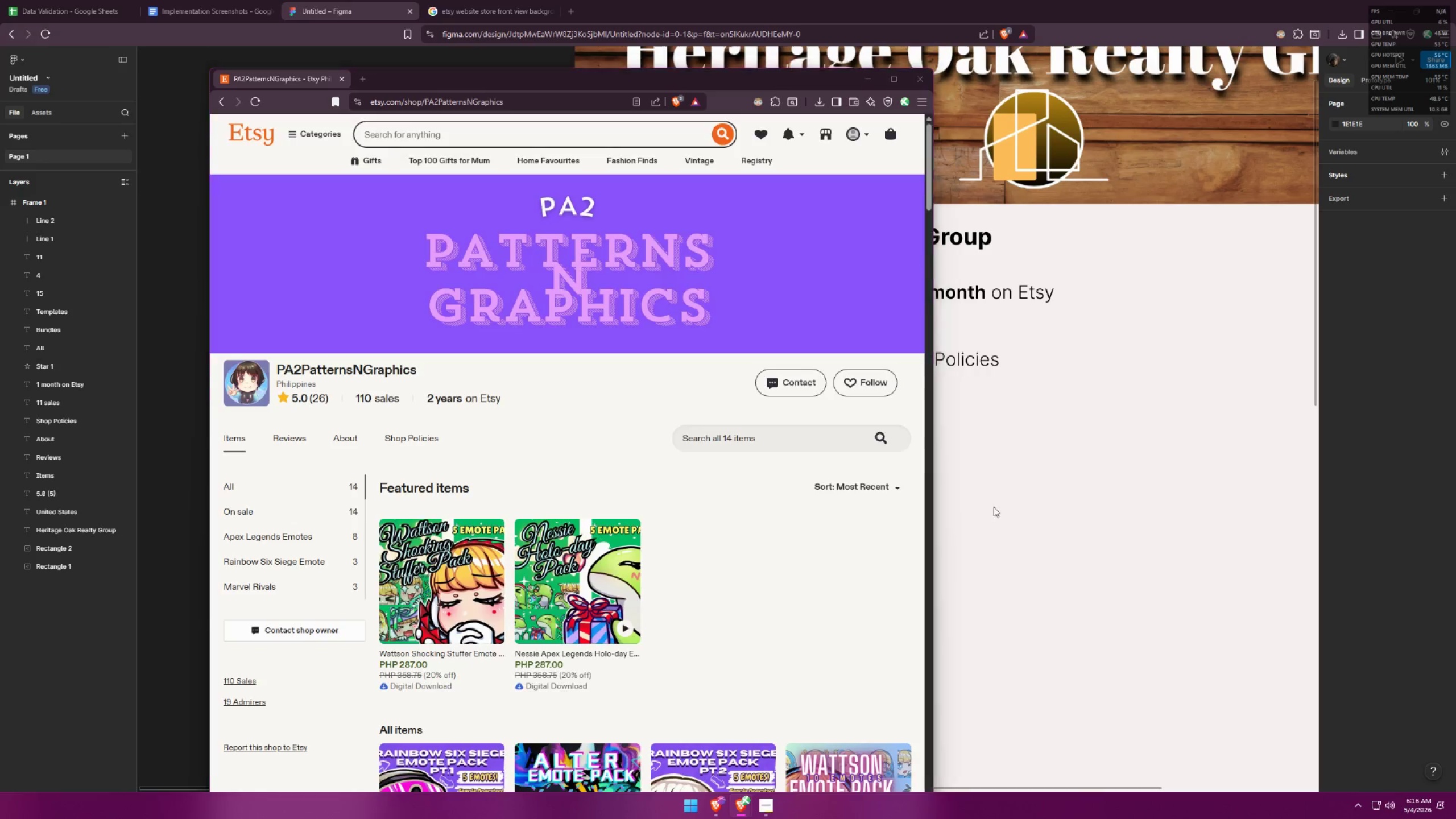 
key(Alt+Tab)
 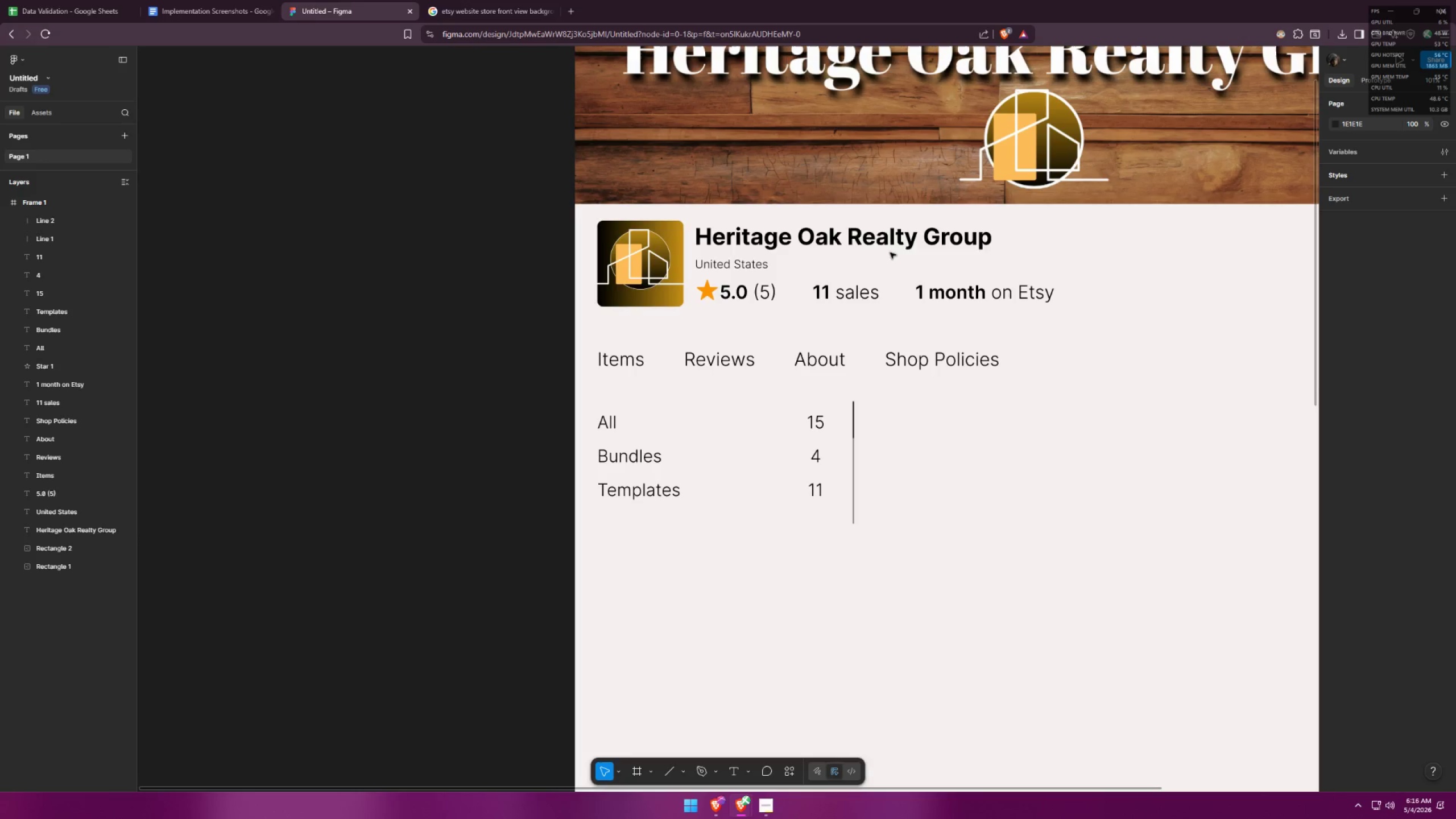 
left_click([885, 243])
 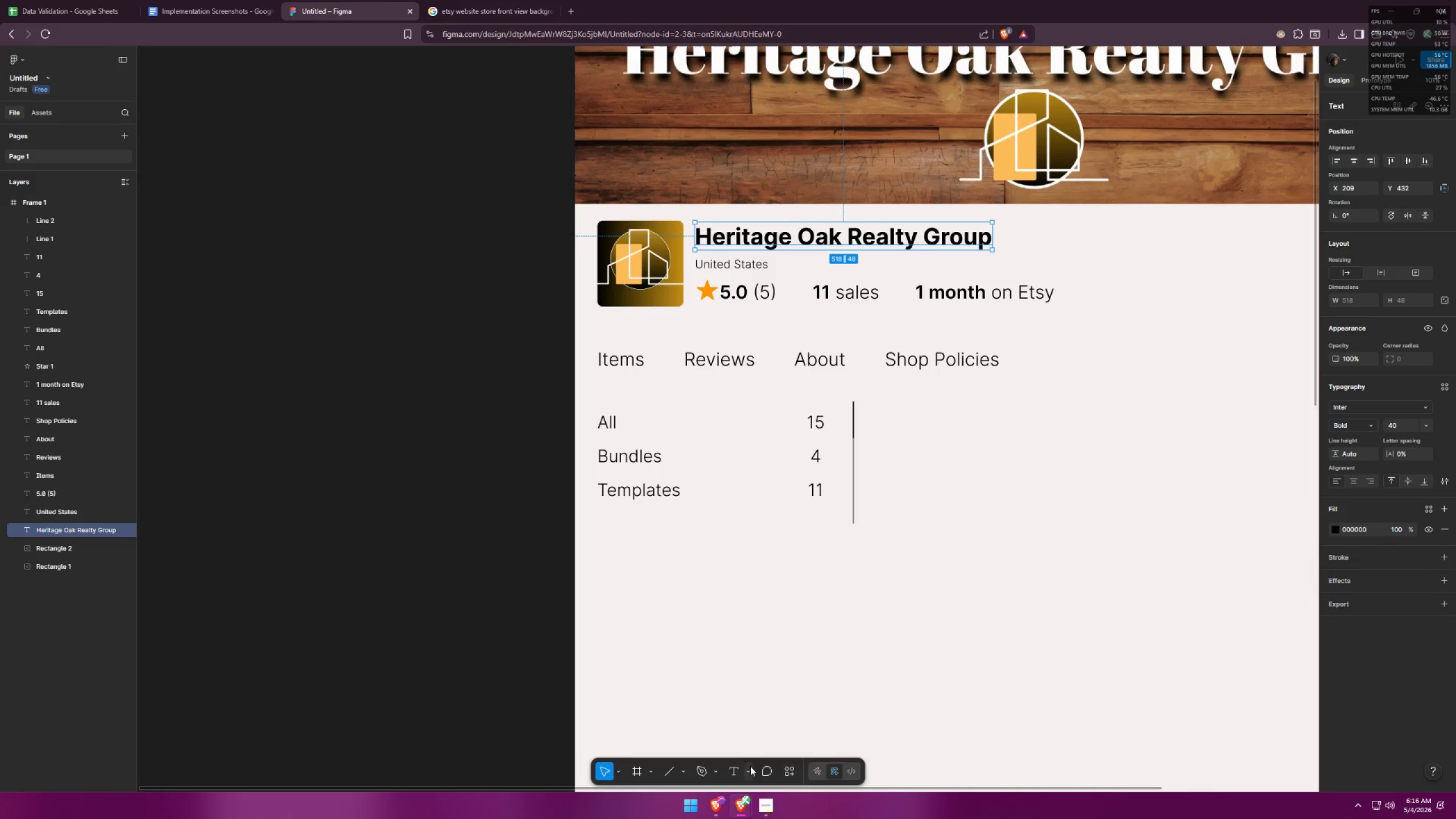 
left_click([737, 769])
 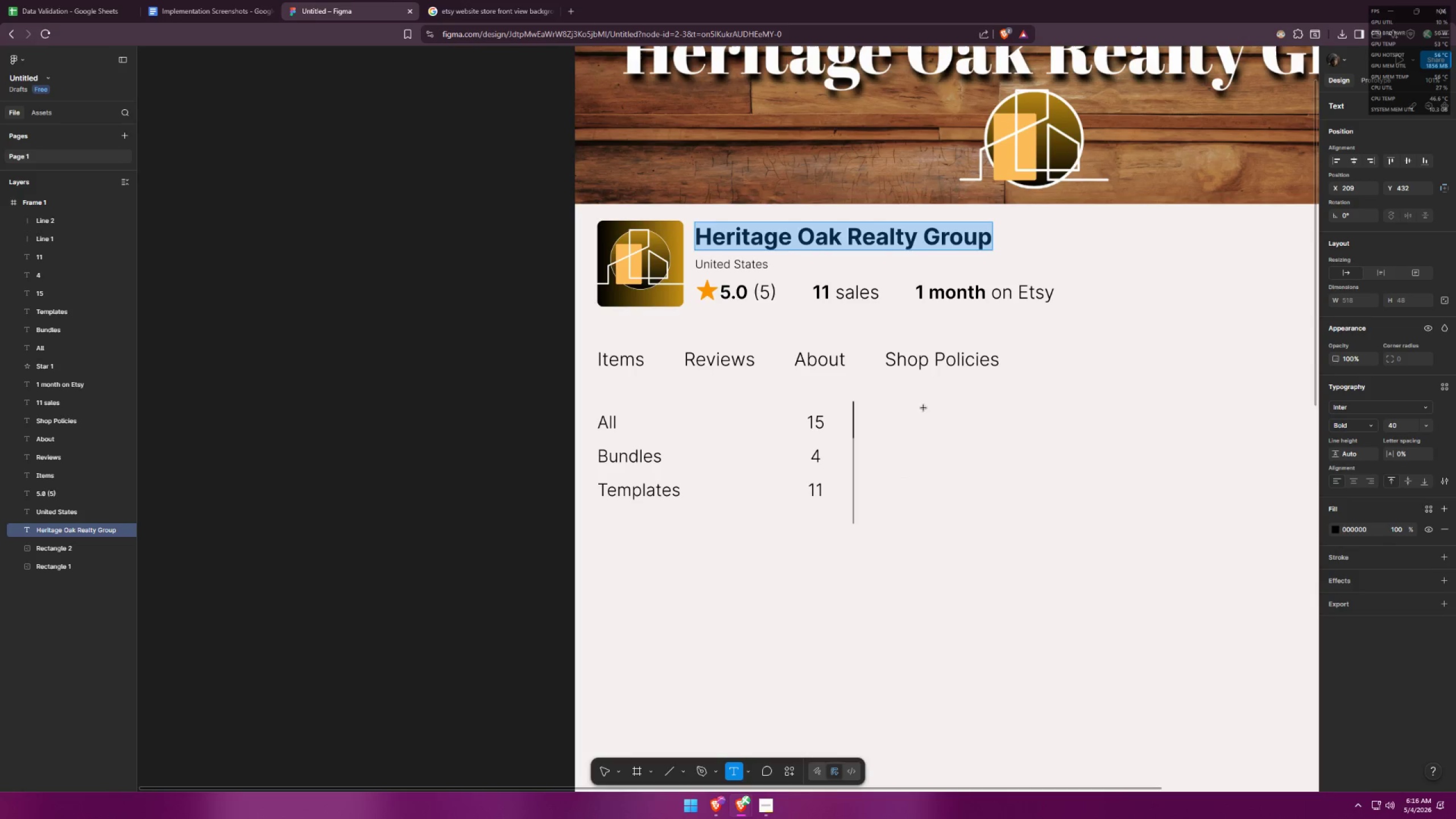 
left_click([907, 417])
 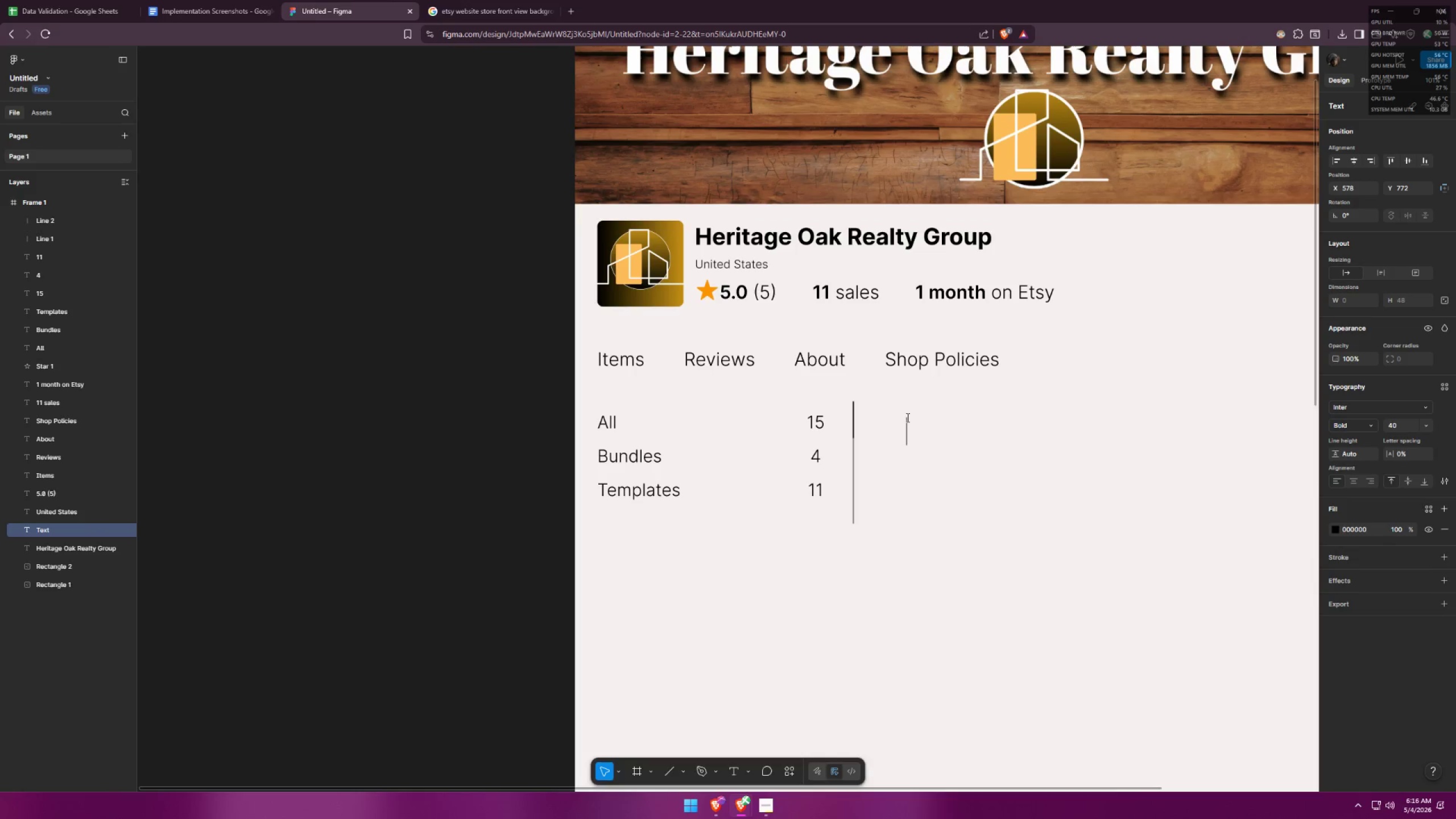 
type(Featured I)
key(Backspace)
type(items)
 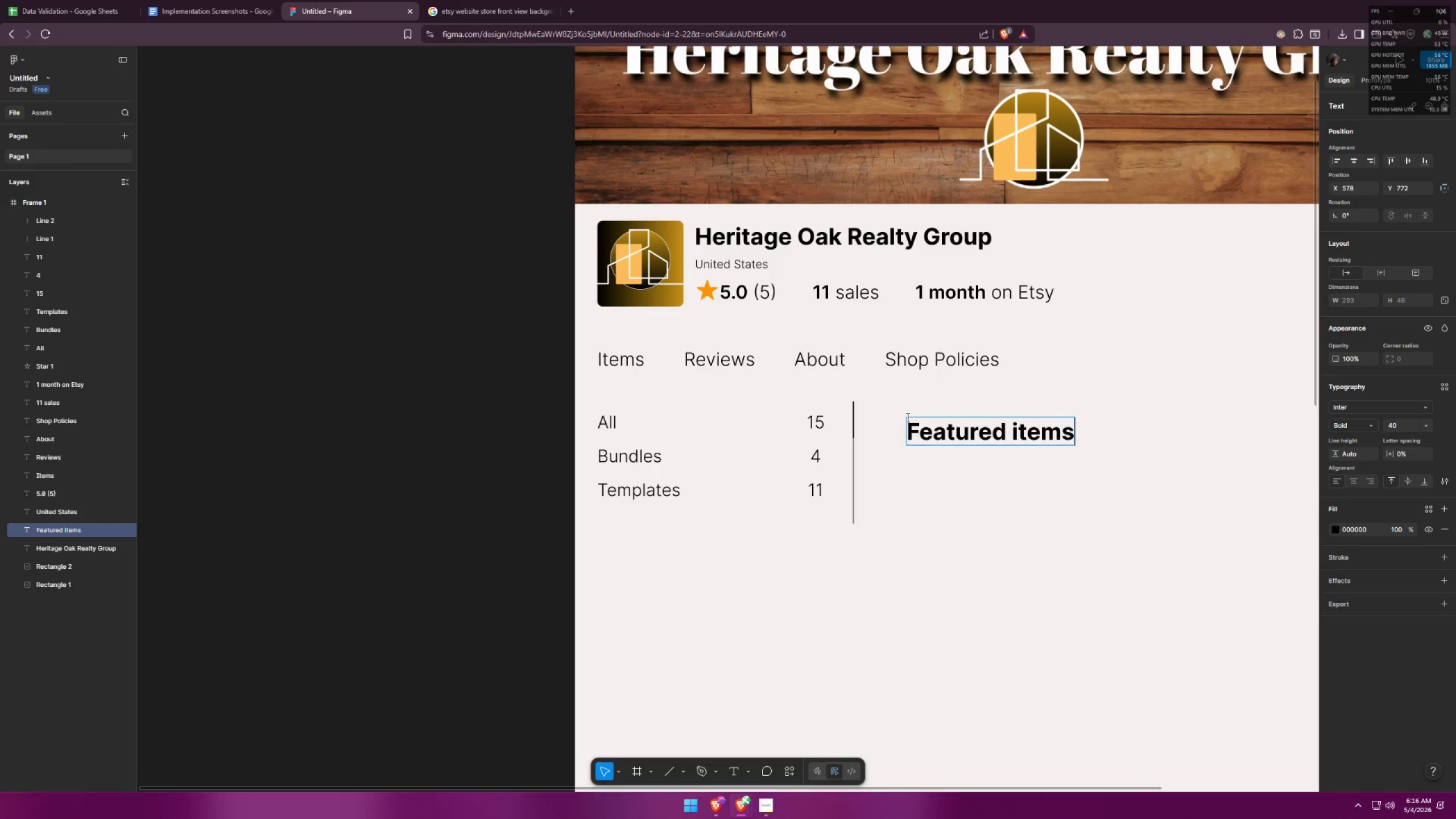 
key(Alt+AltLeft)
 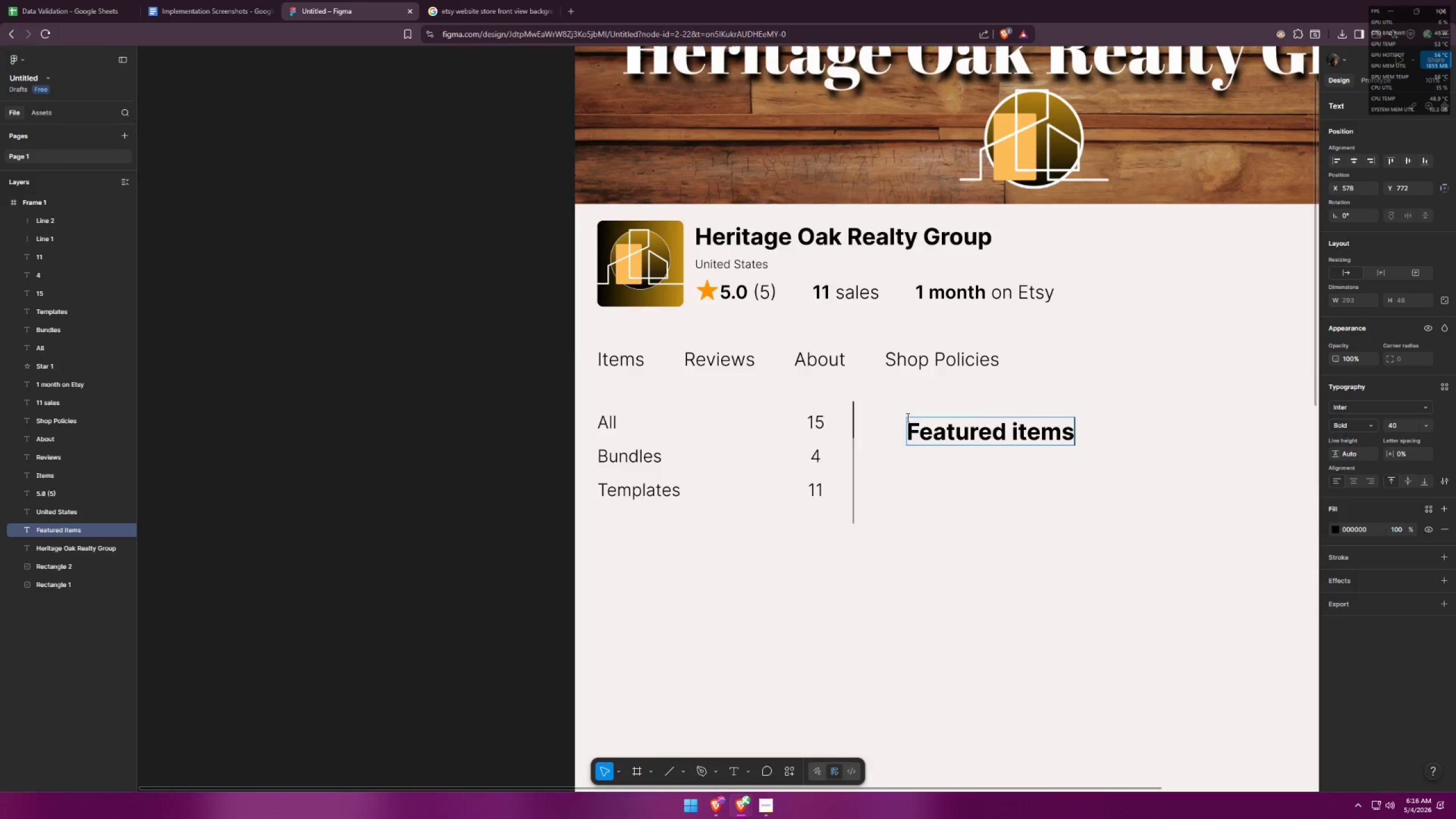 
key(Alt+Tab)
 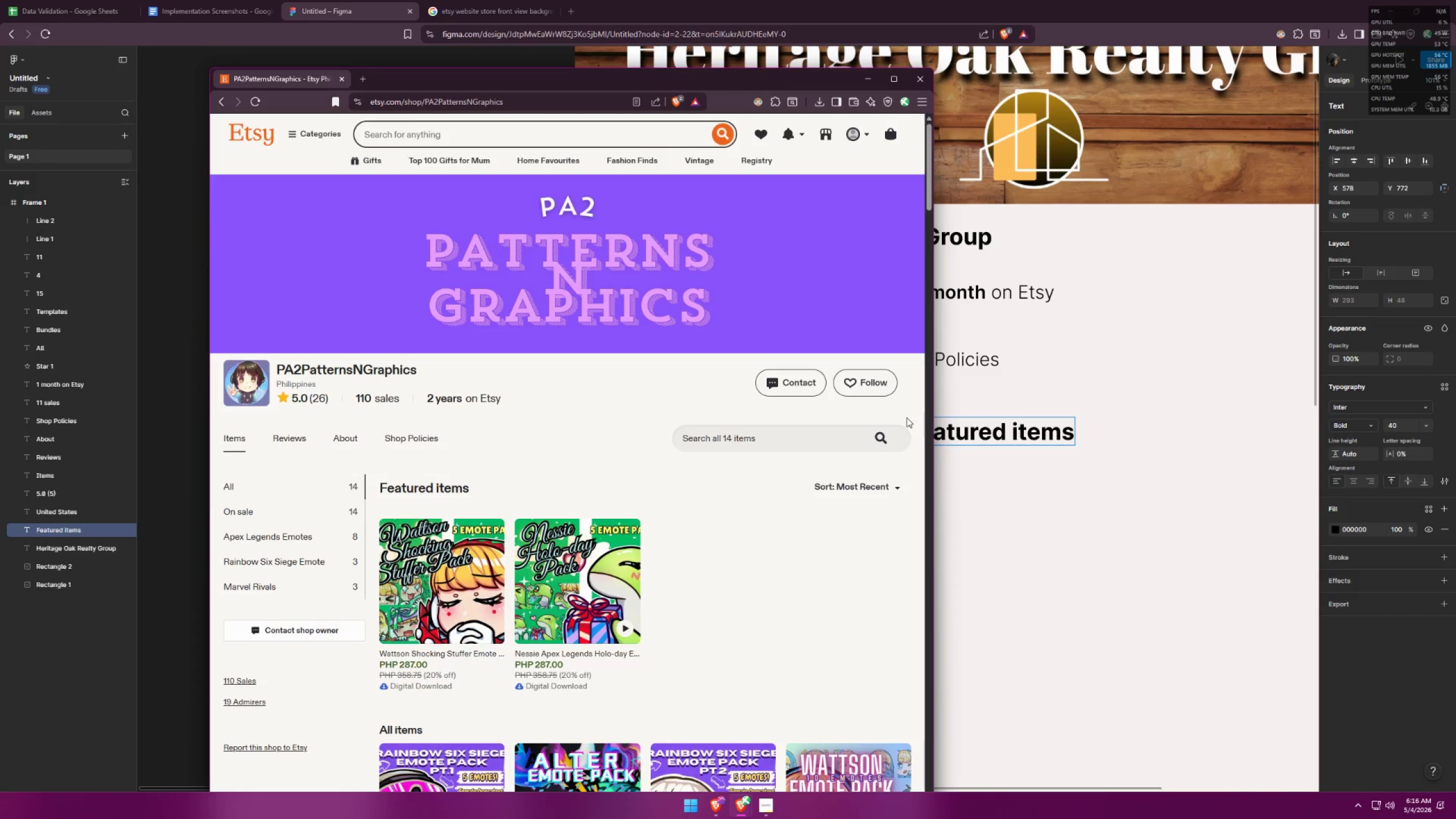 
key(Alt+AltLeft)
 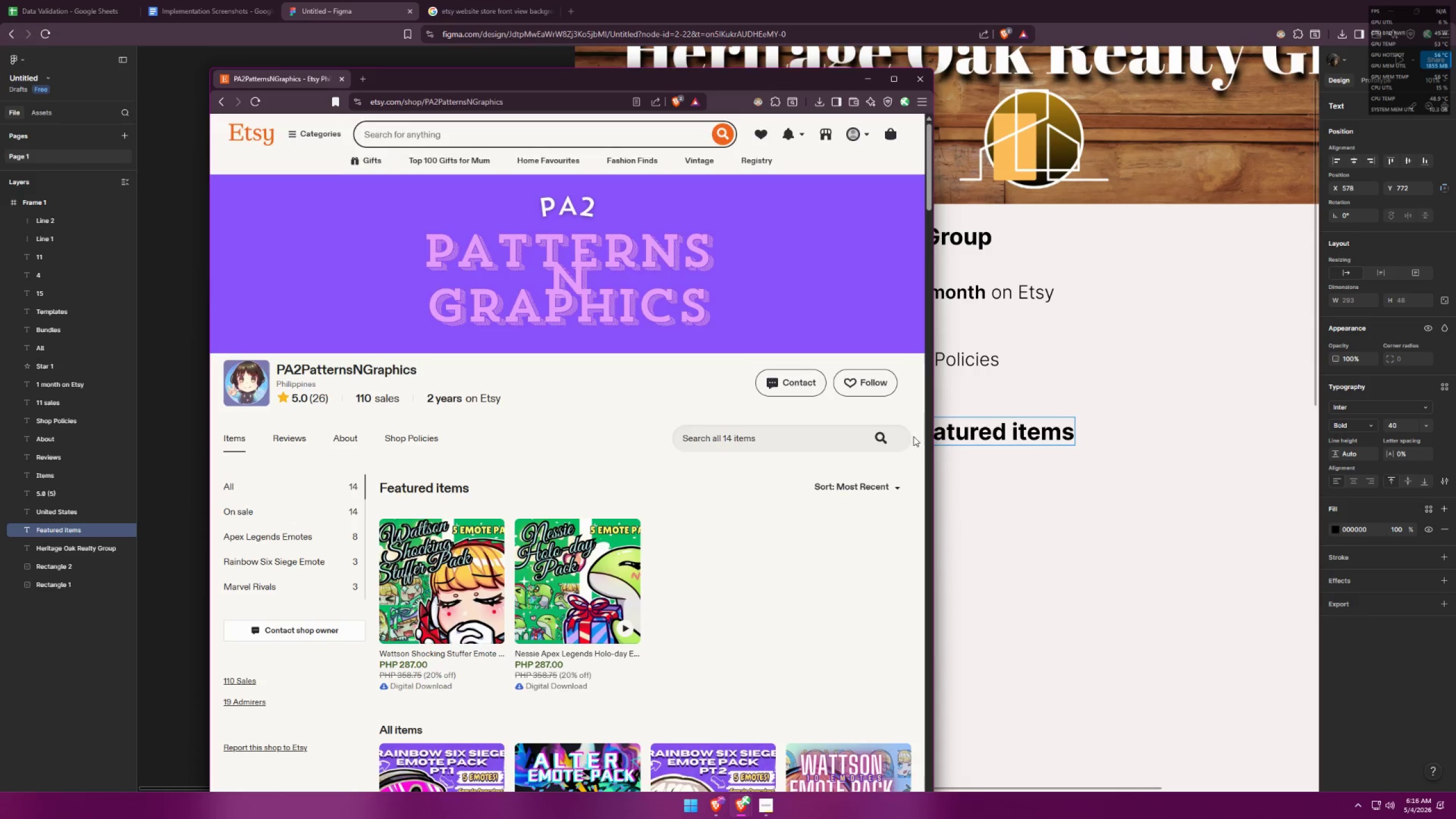 
key(Alt+Tab)
 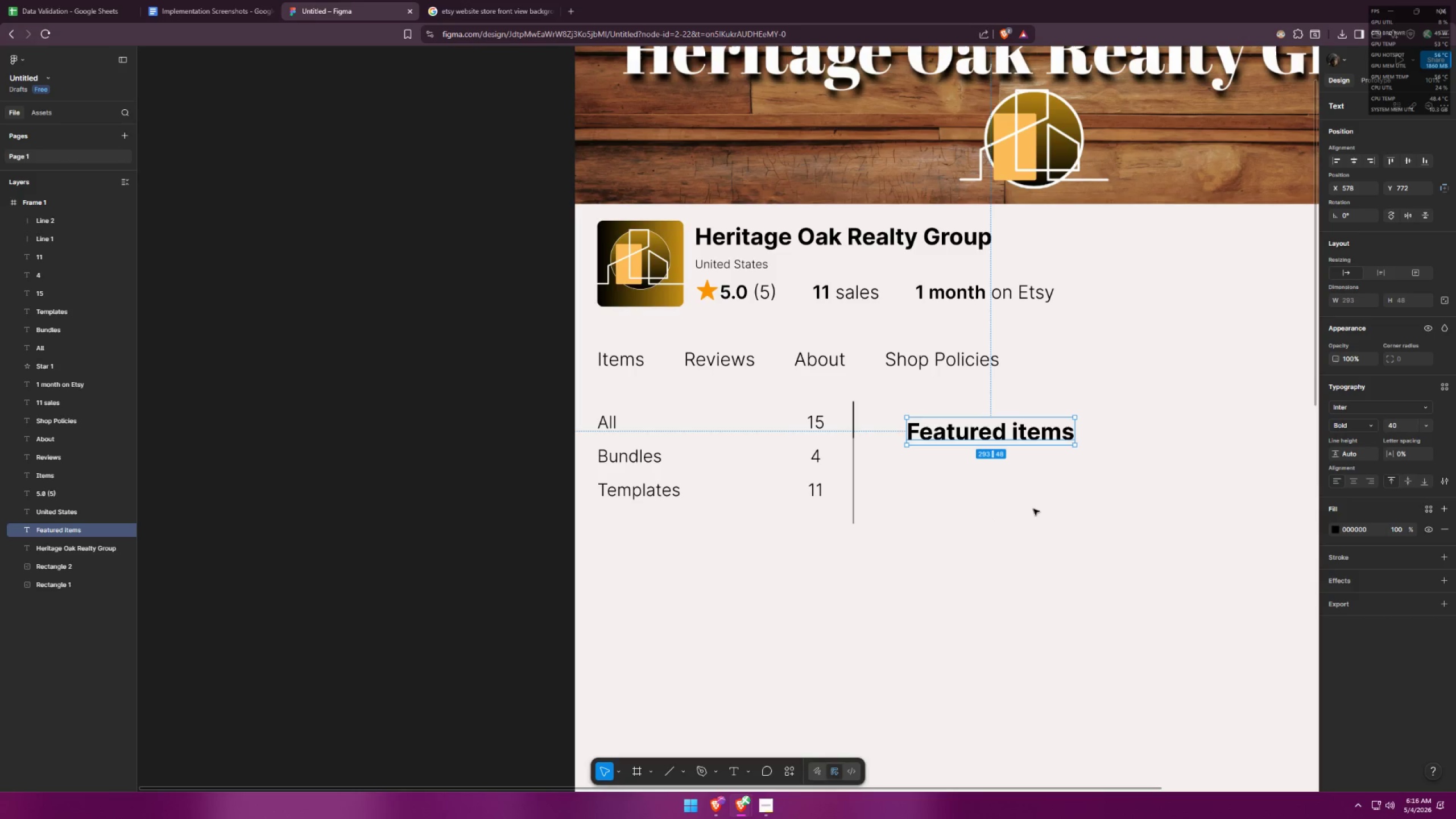 
double_click([1116, 487])
 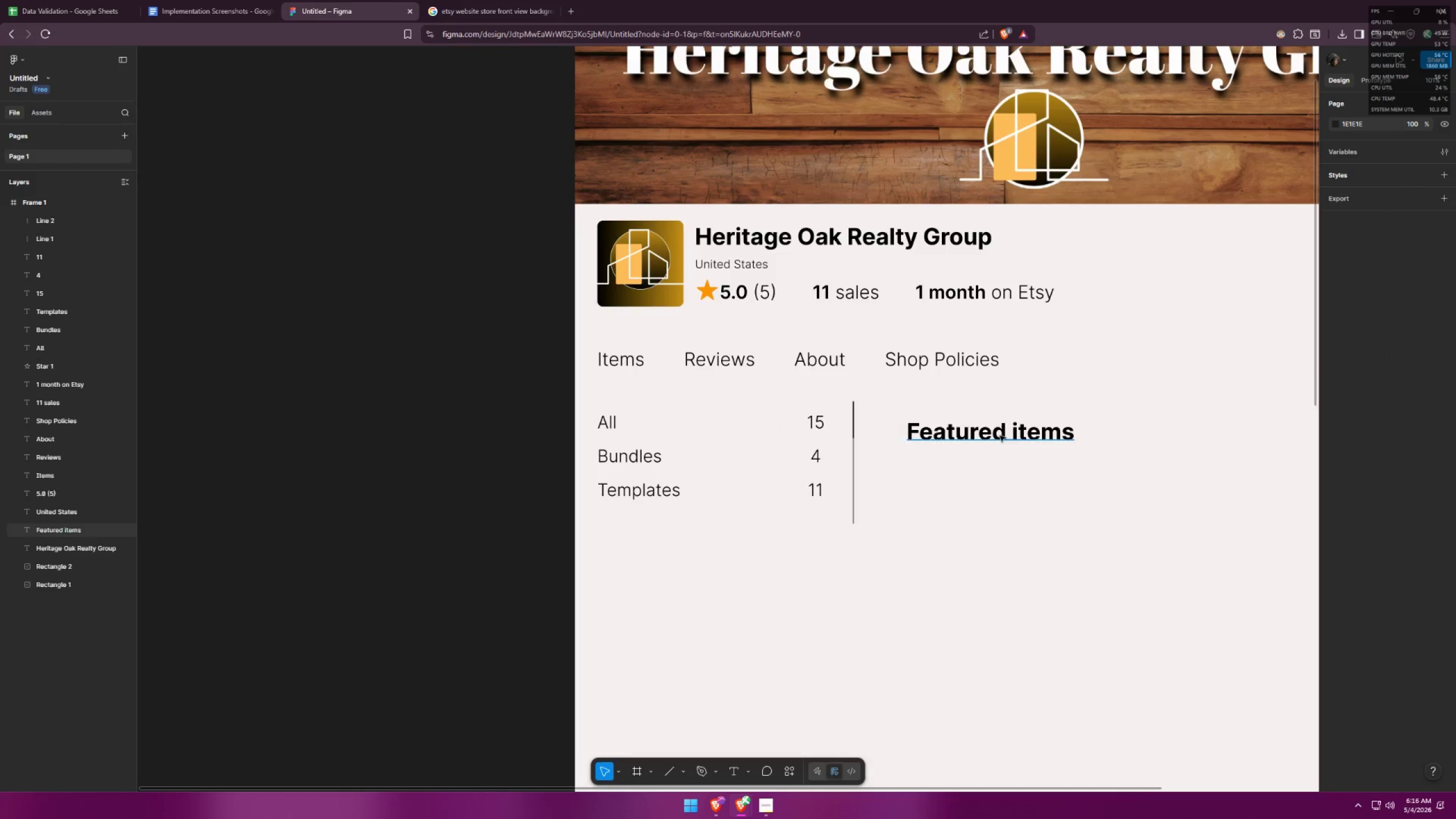 
triple_click([997, 434])
 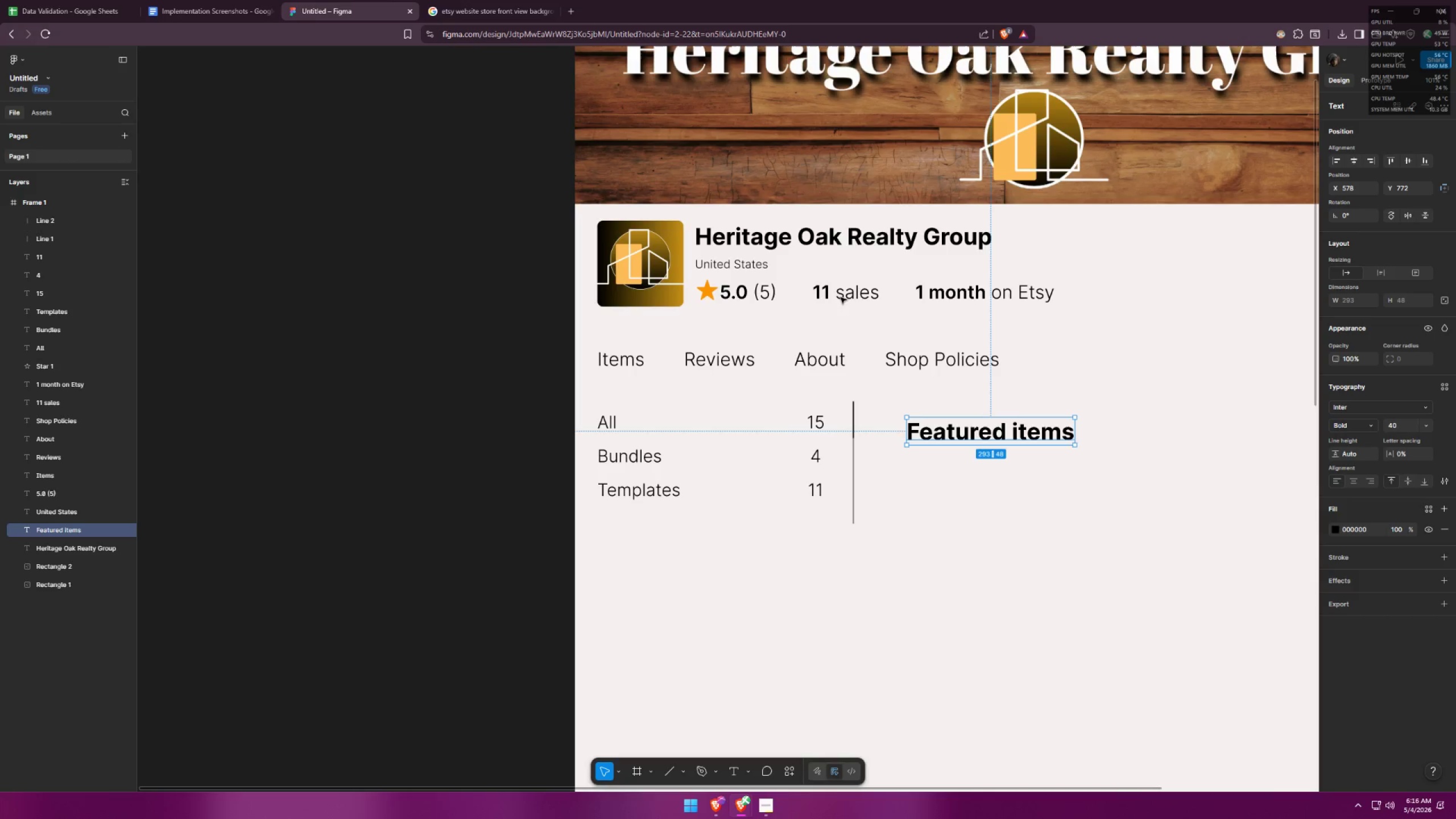 
left_click([802, 239])
 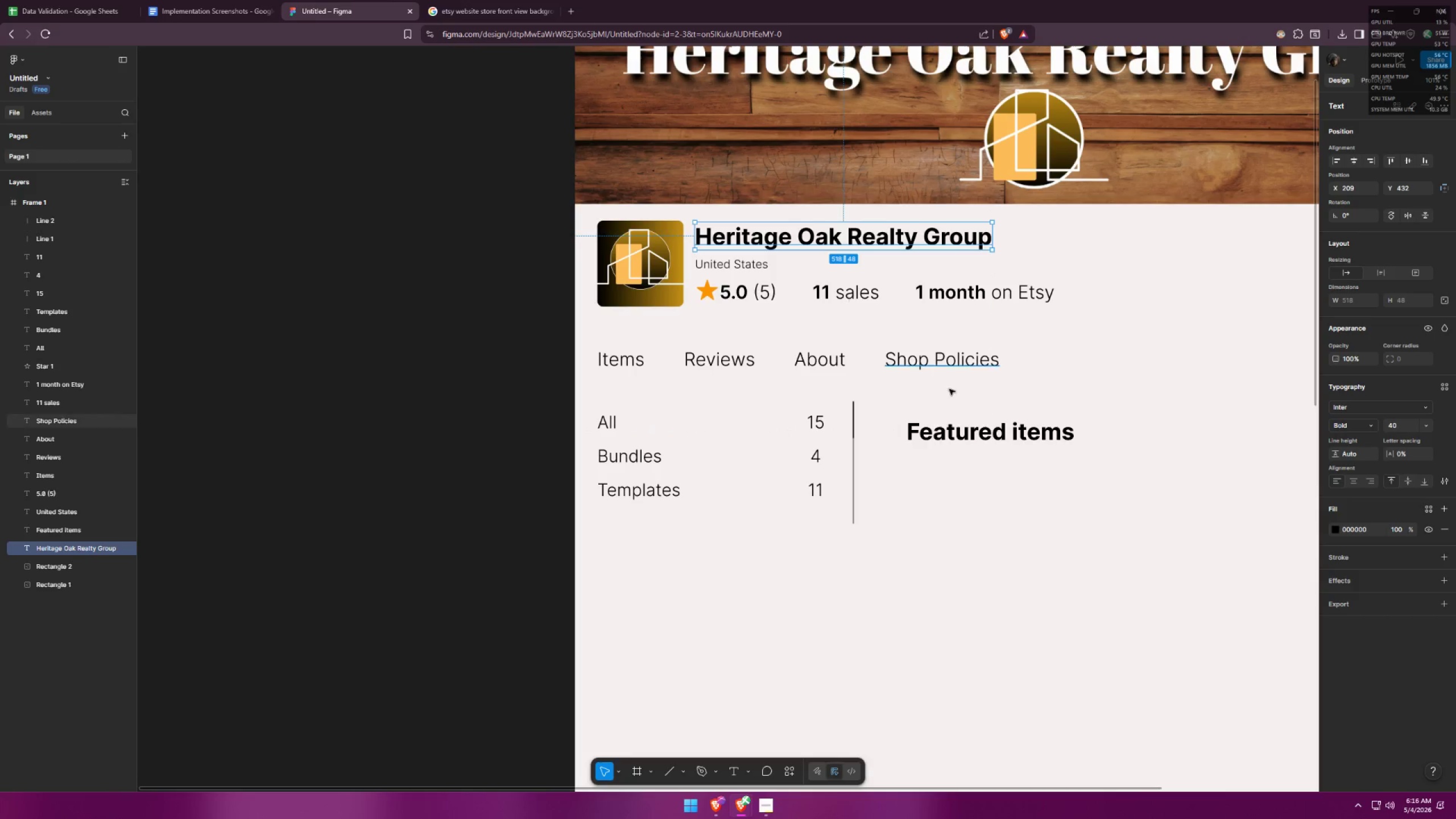 
left_click([1023, 439])
 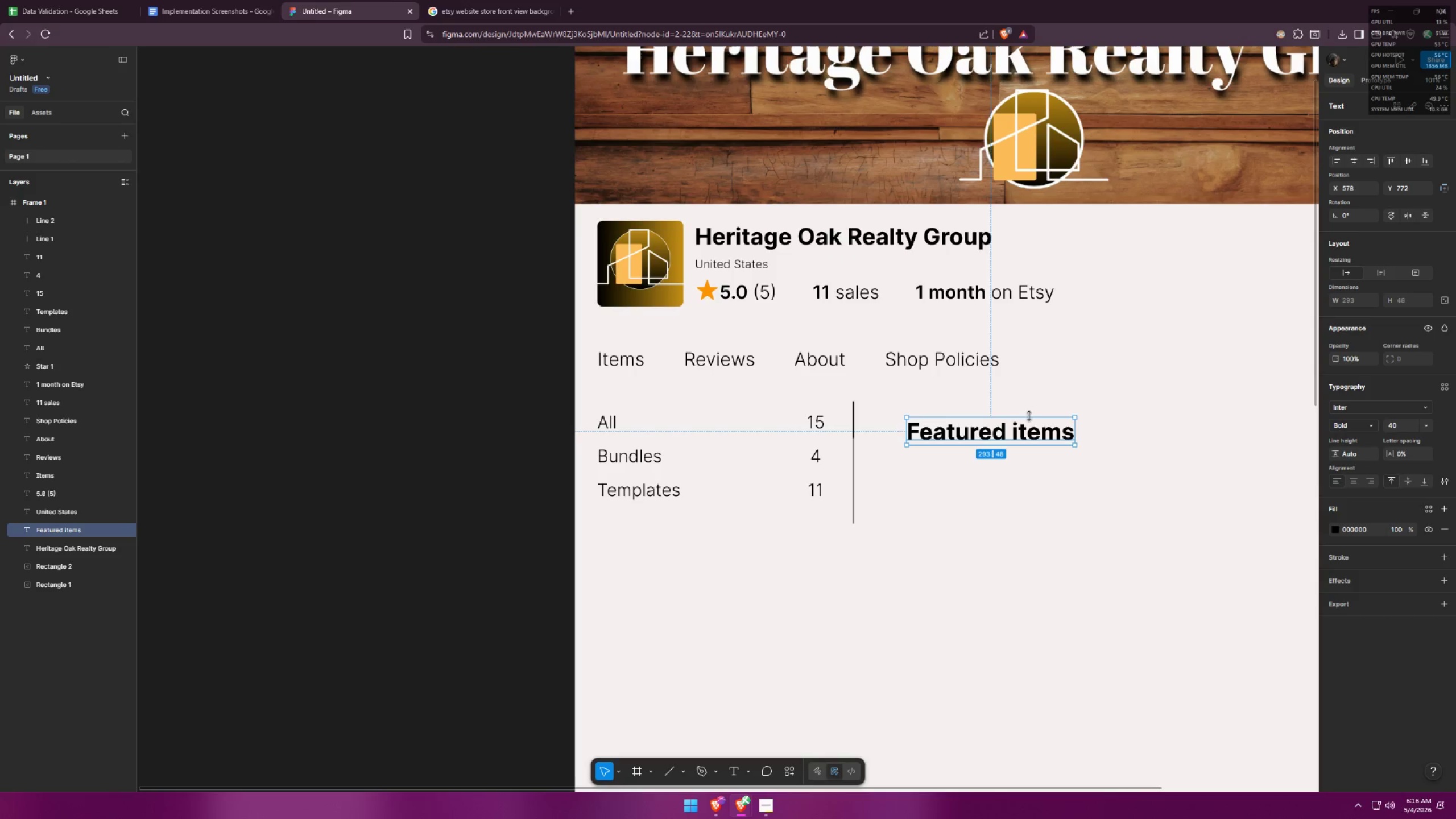 
double_click([1010, 435])
 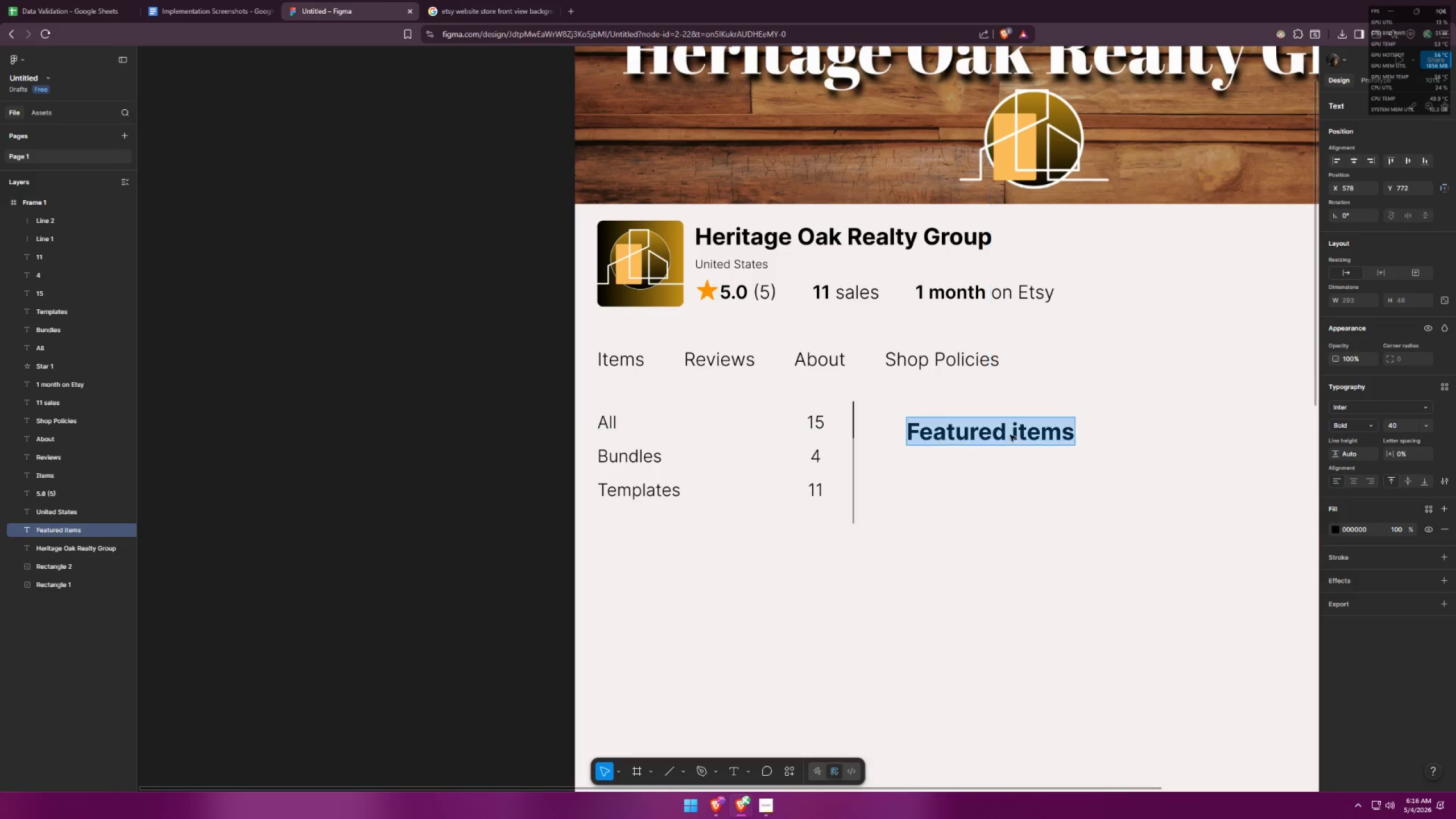 
triple_click([1010, 435])
 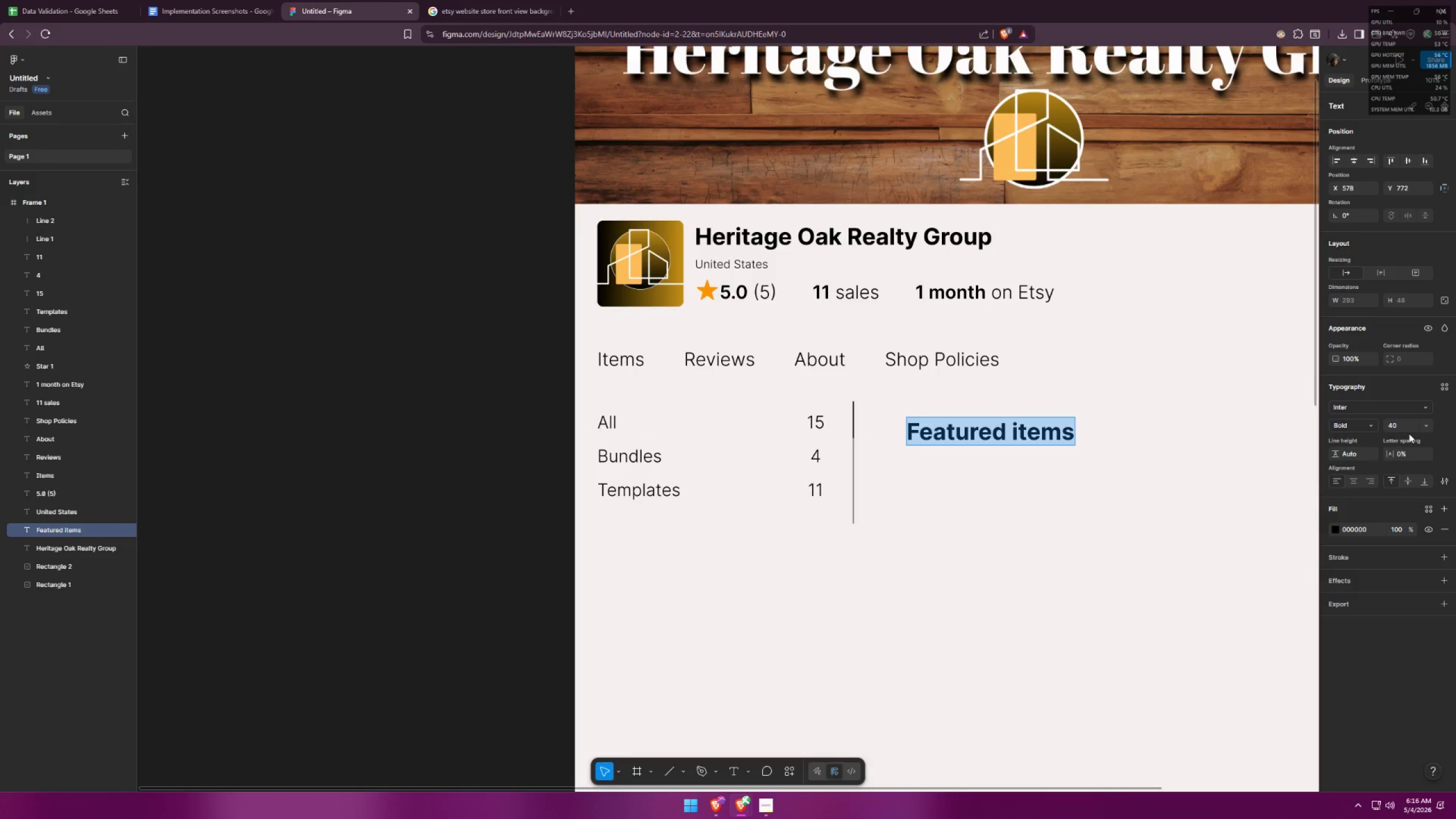 
left_click([1426, 424])
 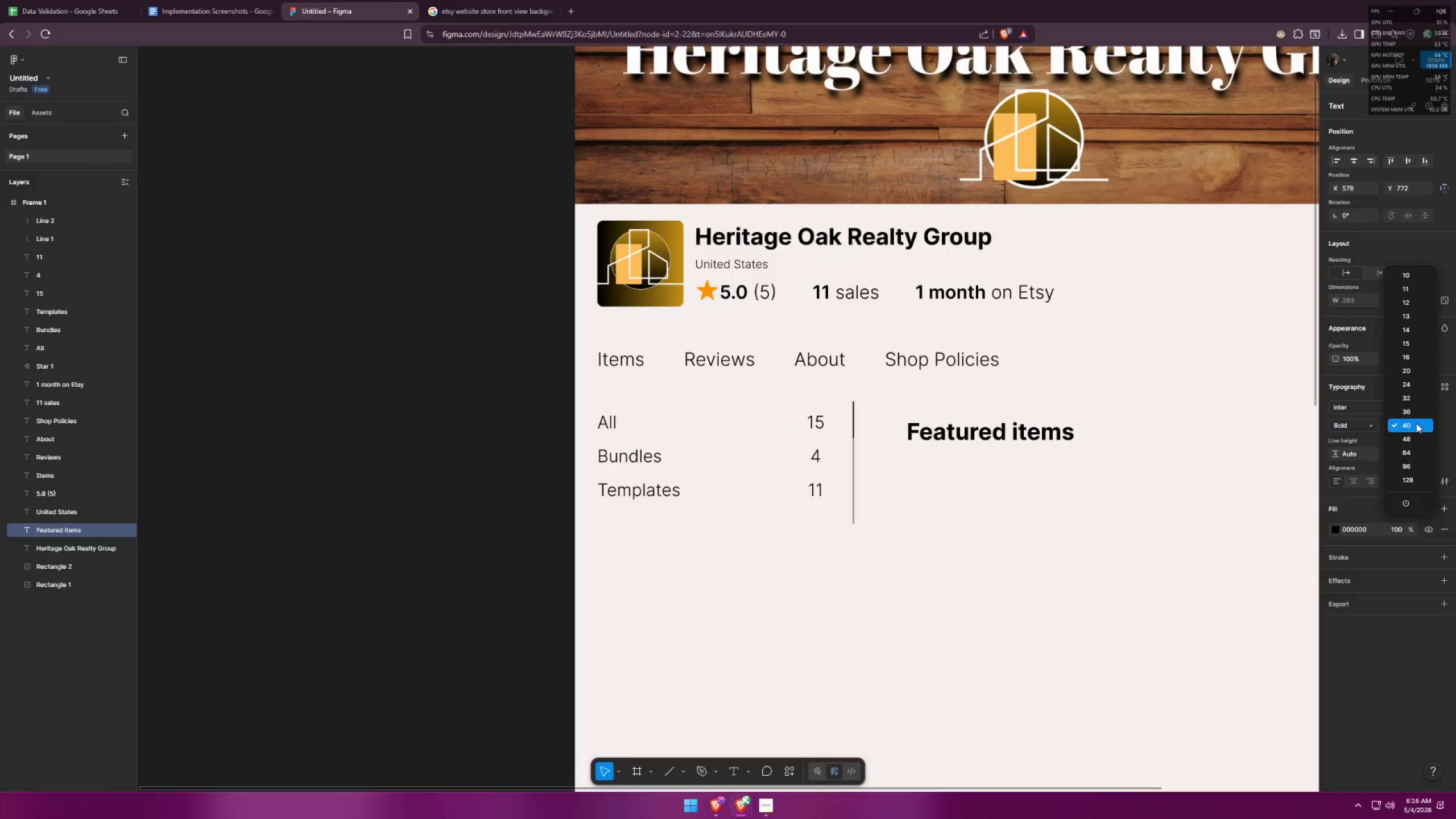 
double_click([1405, 428])
 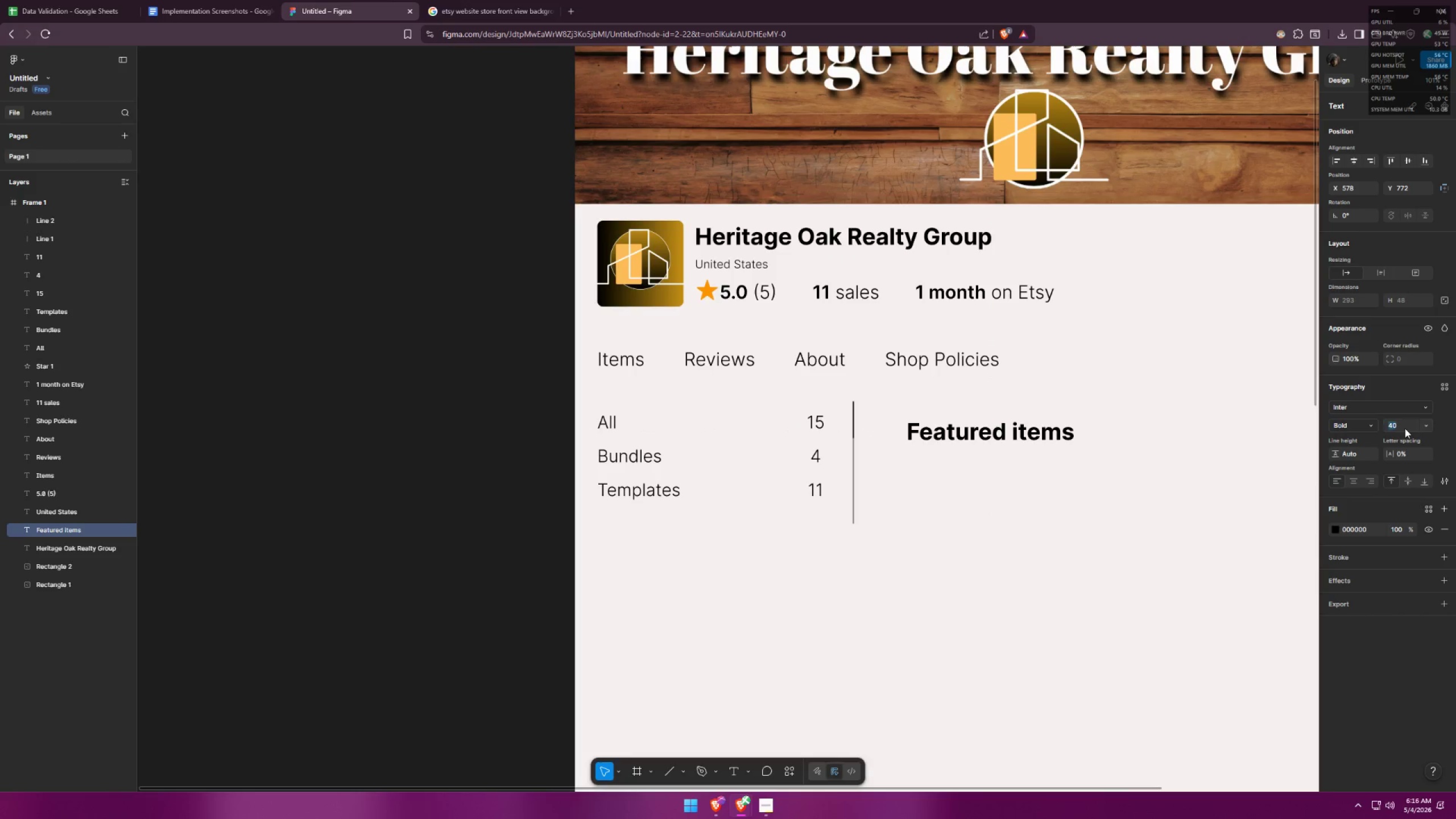 
triple_click([1405, 428])
 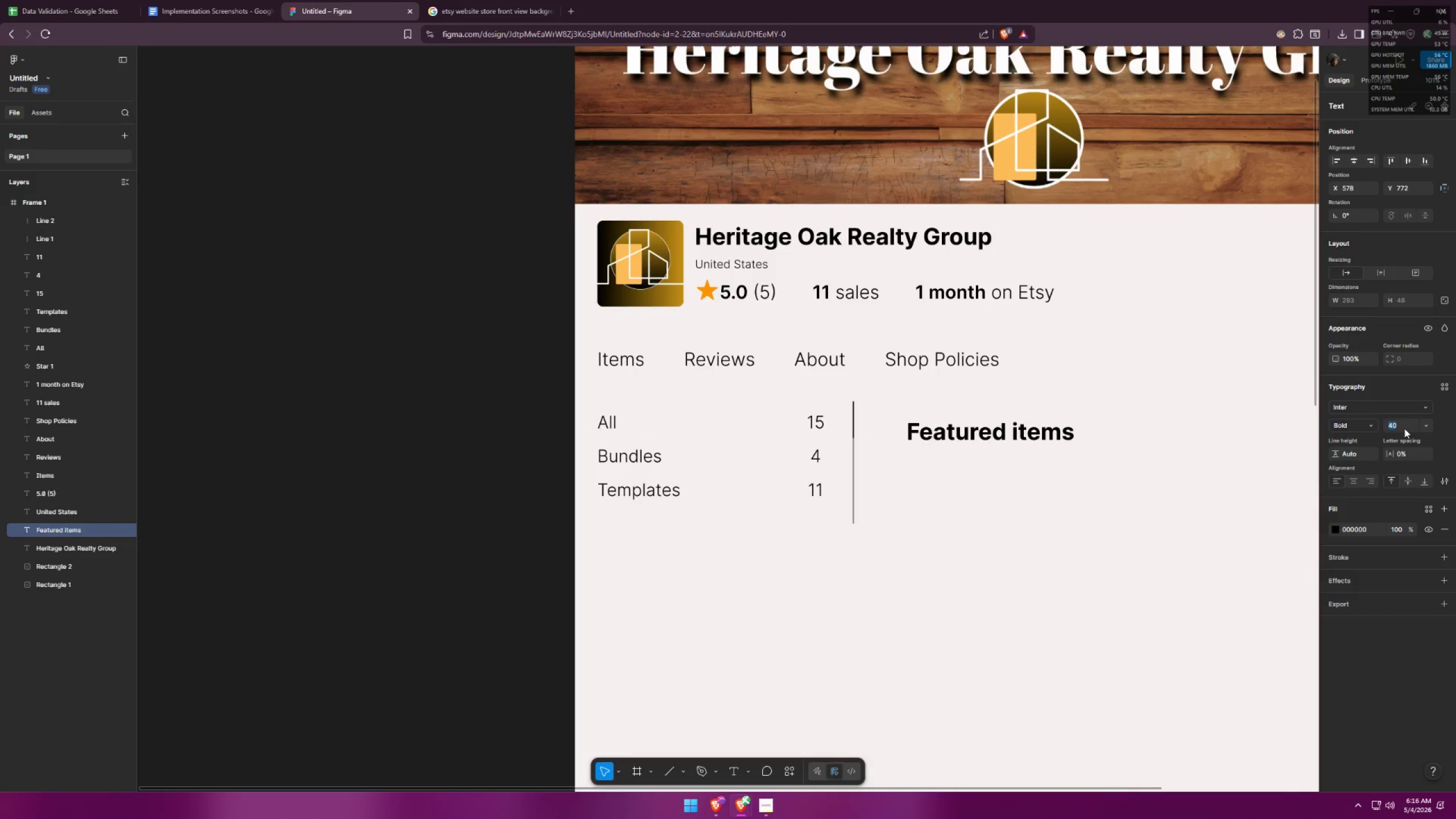 
type(38)
 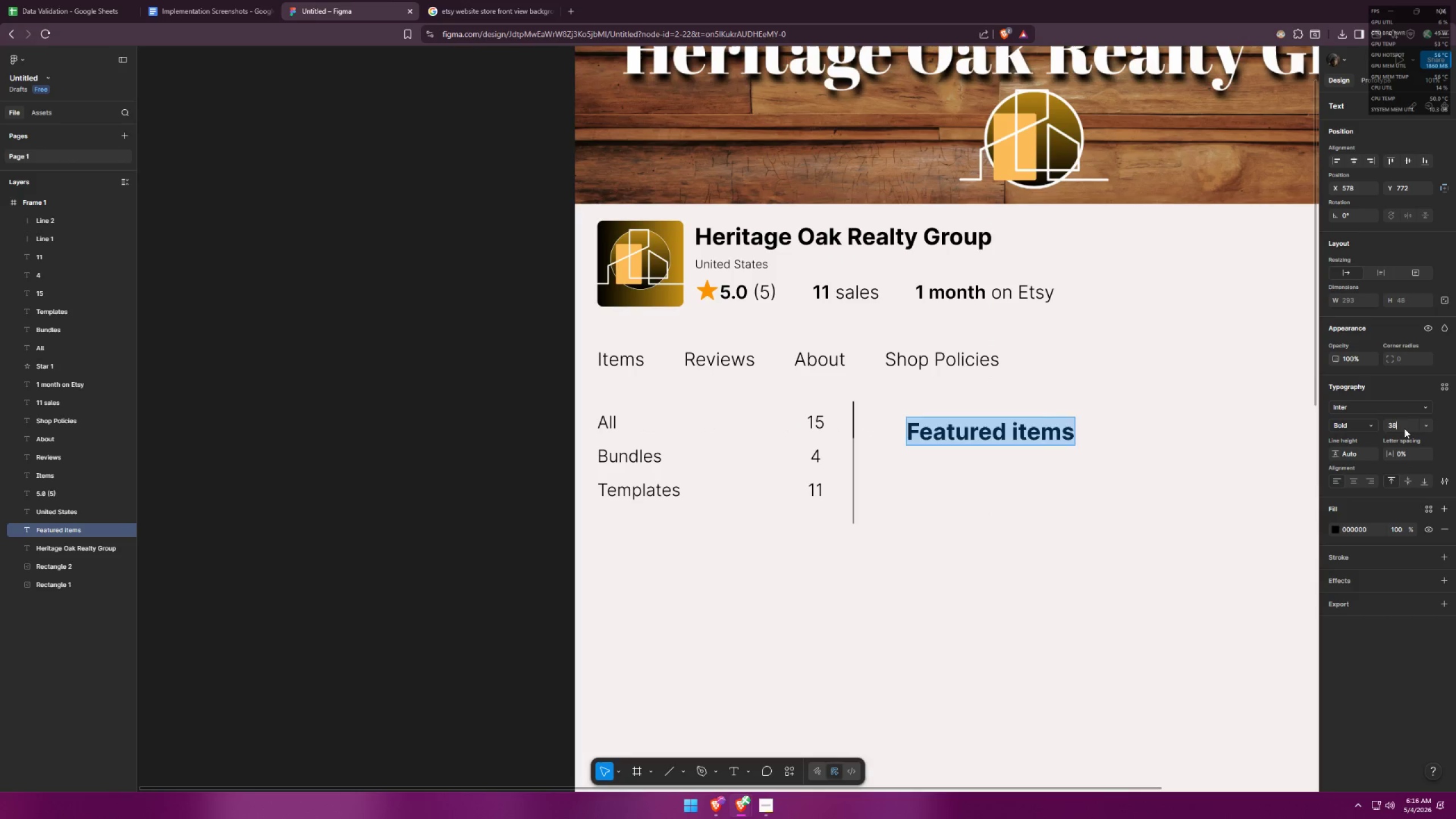 
key(Enter)
 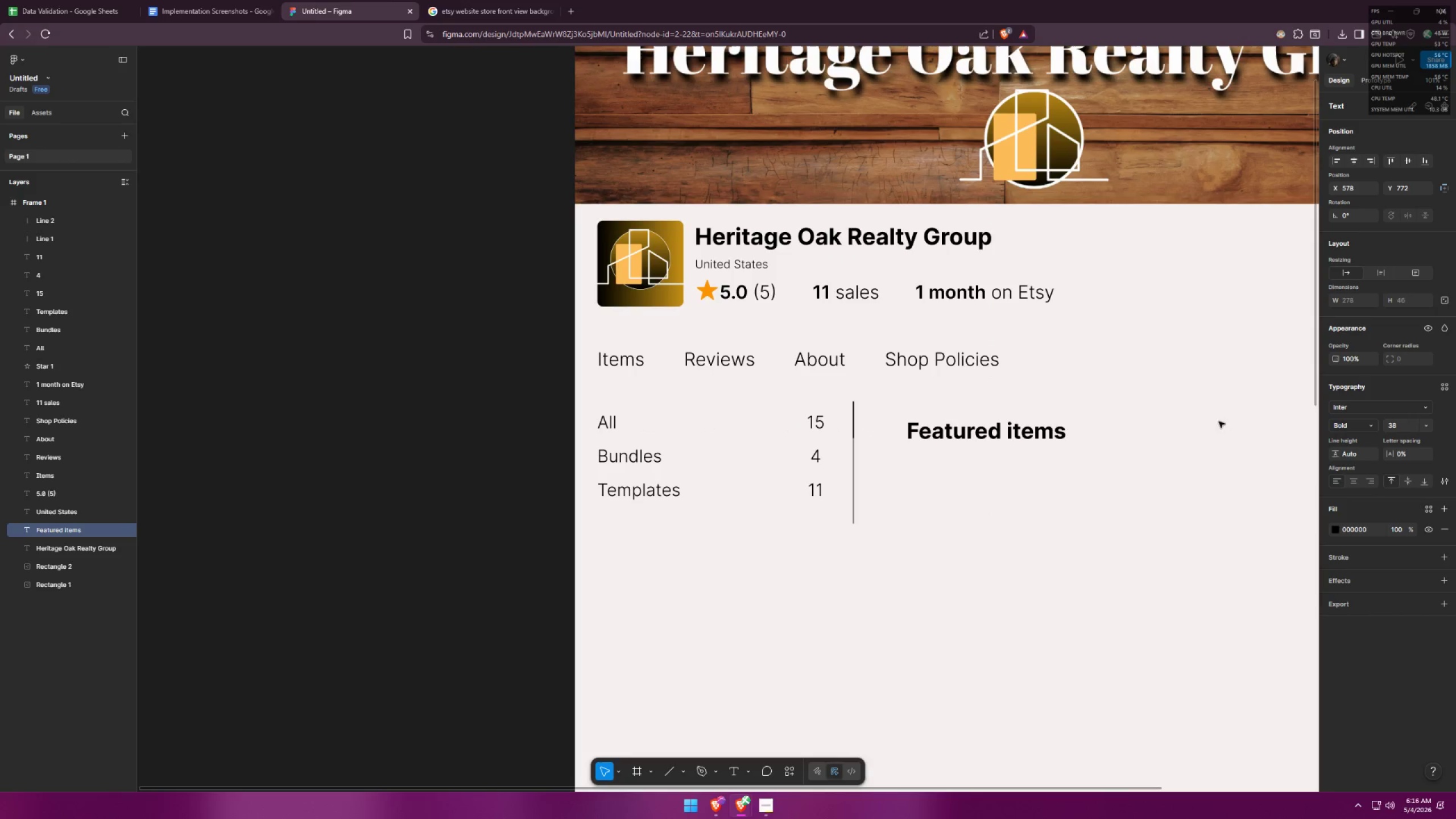 
left_click([1053, 484])
 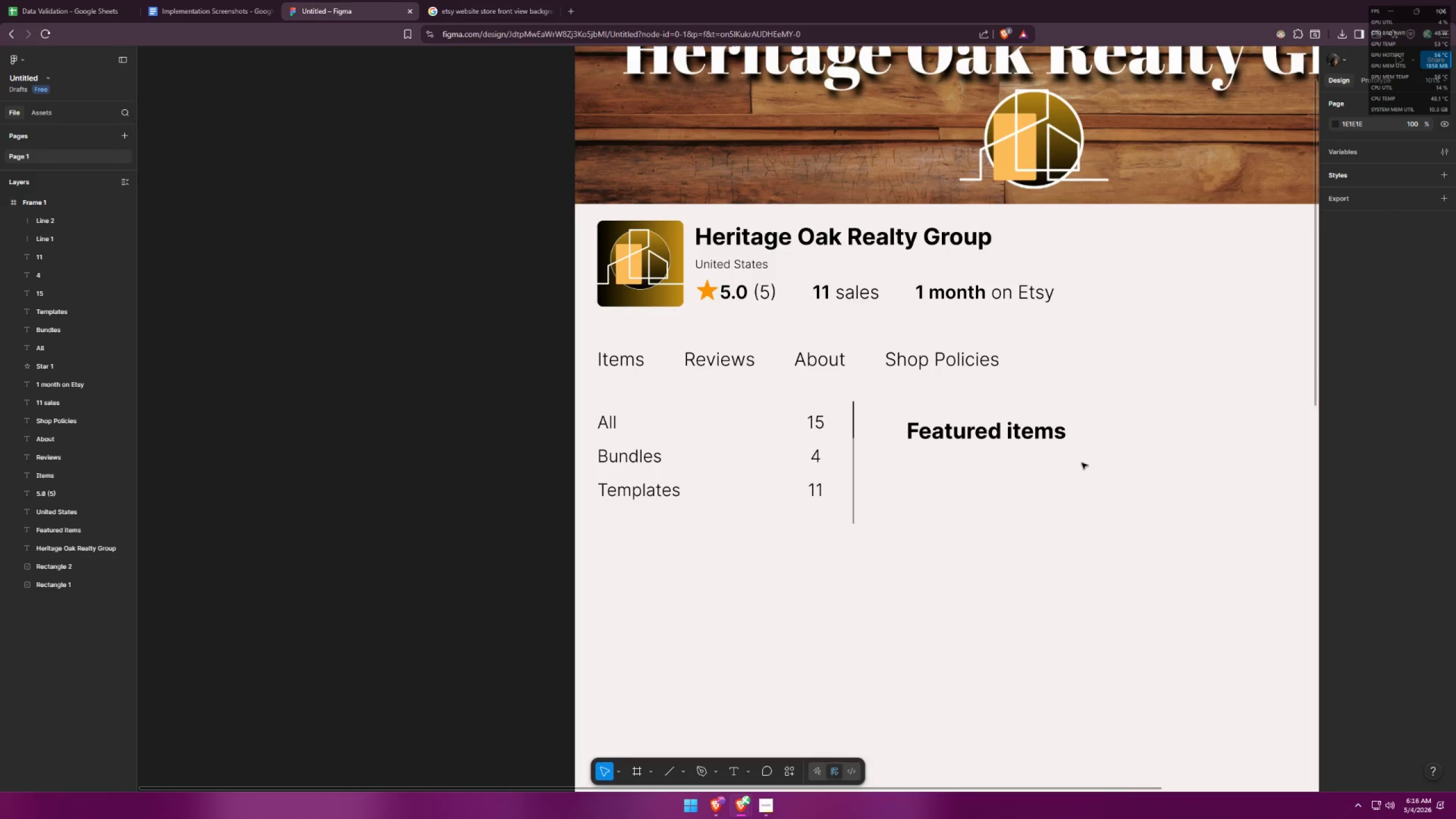 
left_click_drag(start_coordinate=[996, 435], to_coordinate=[951, 422])
 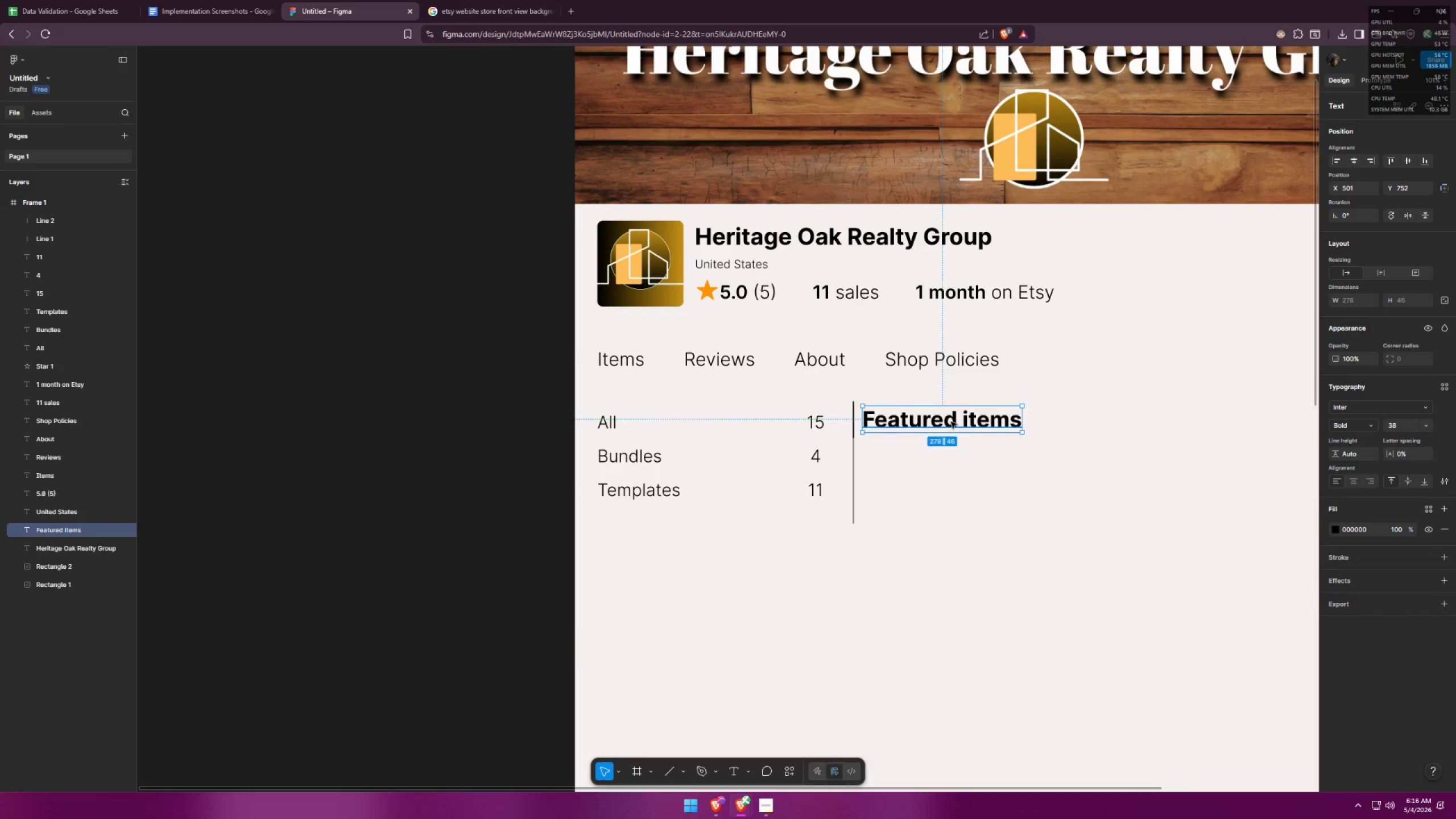 
key(Alt+AltLeft)
 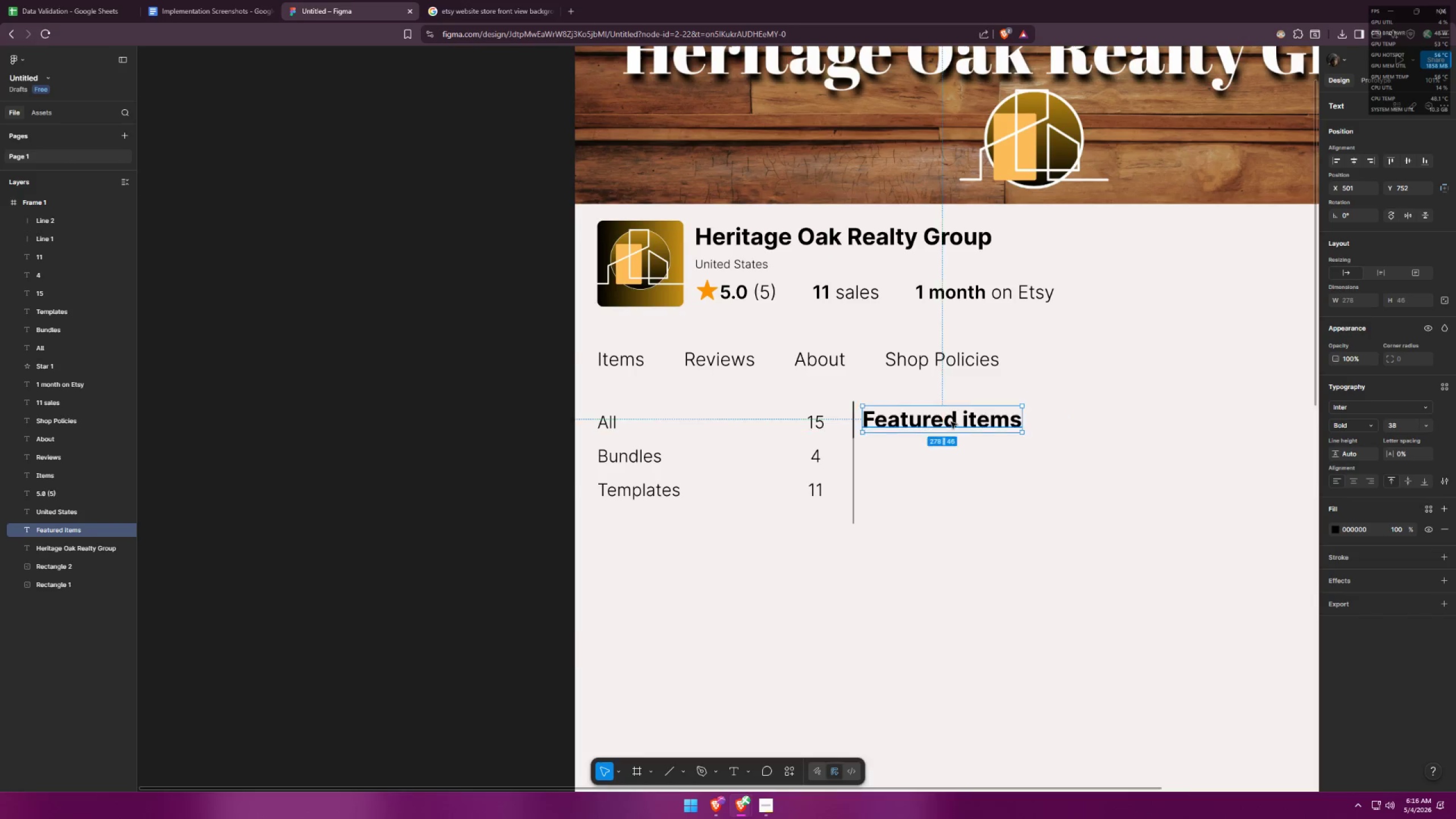 
key(Alt+Tab)
 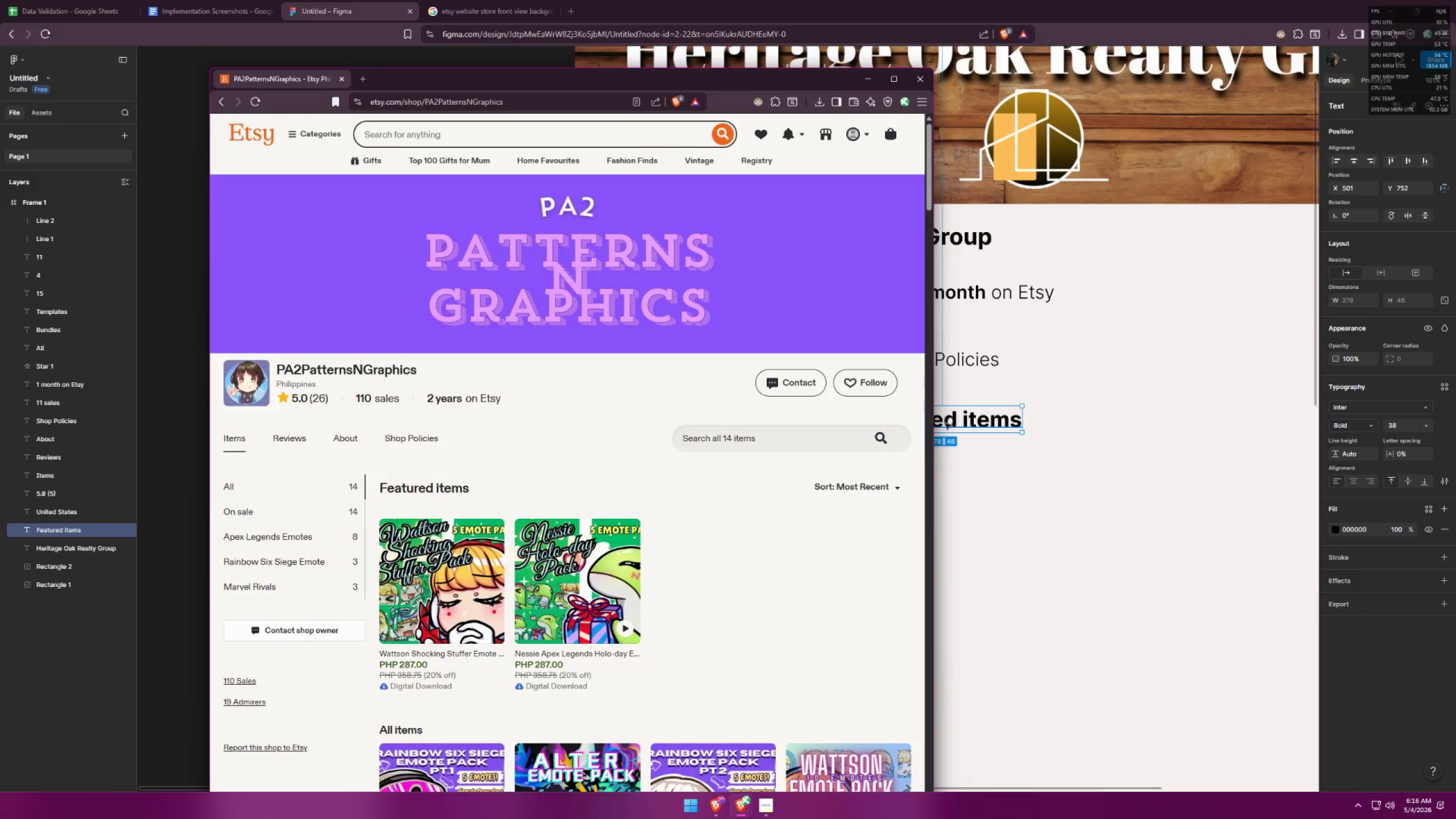 
key(Alt+AltLeft)
 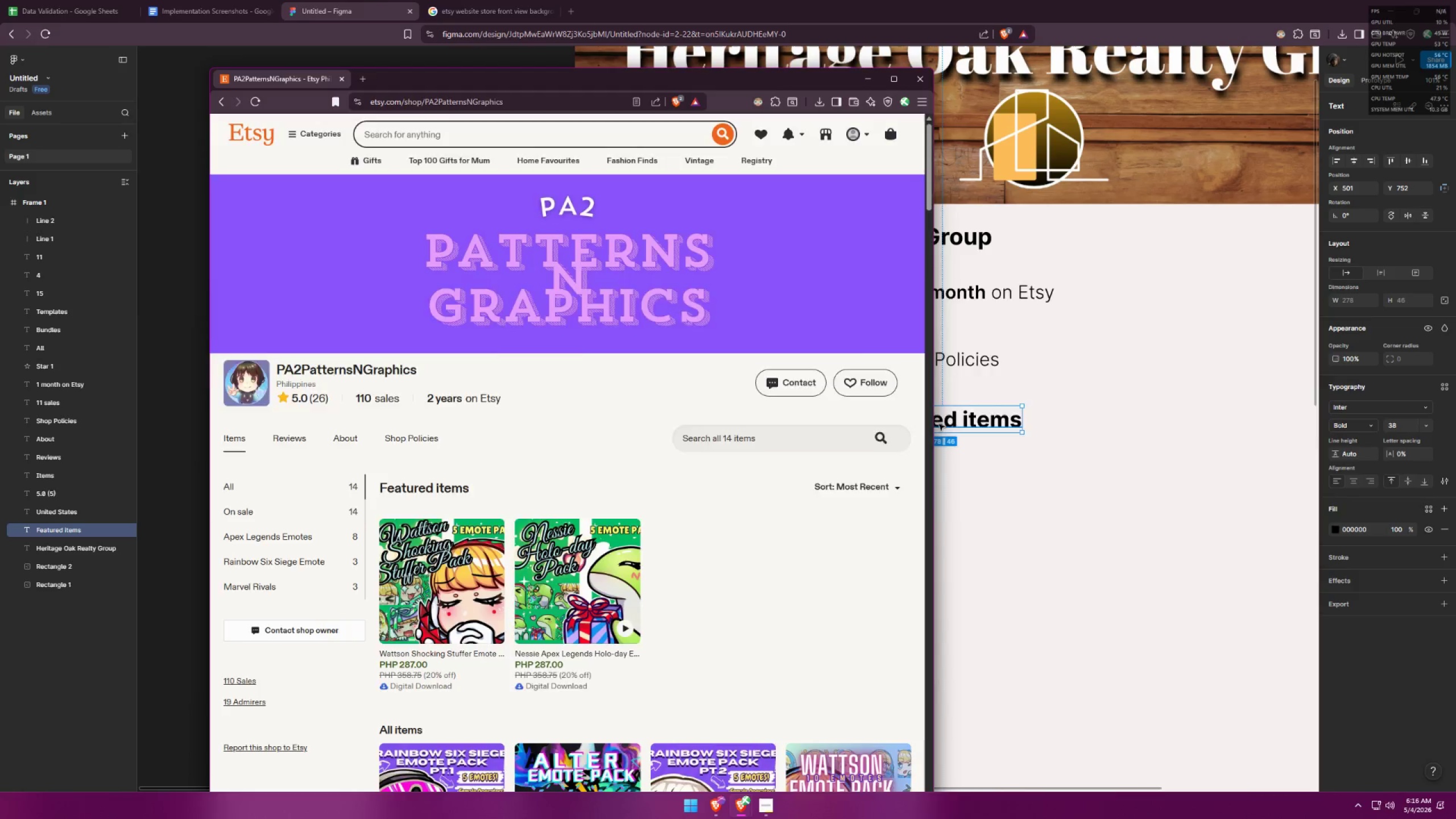 
key(Alt+Tab)
 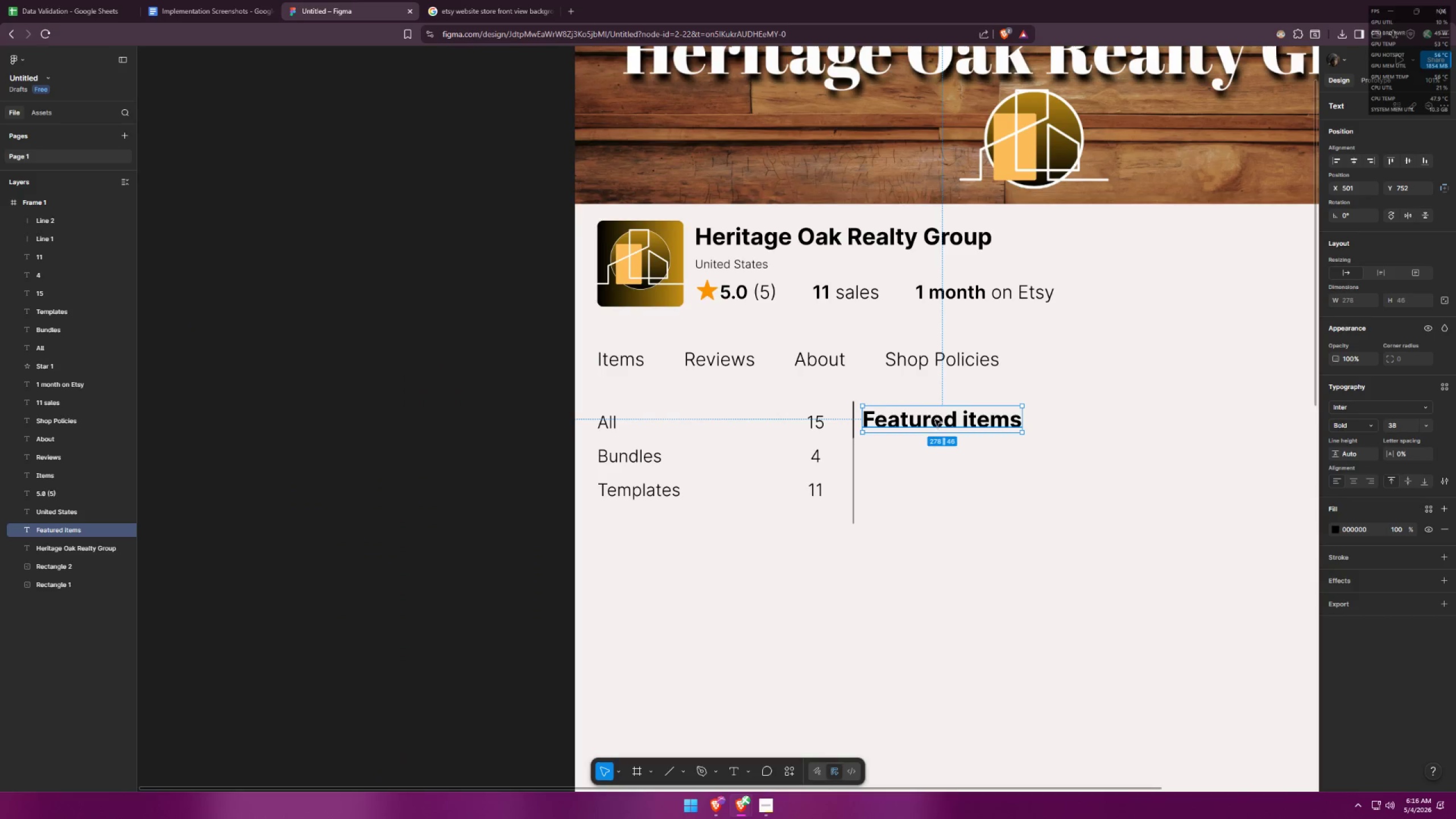 
left_click_drag(start_coordinate=[936, 418], to_coordinate=[943, 417])
 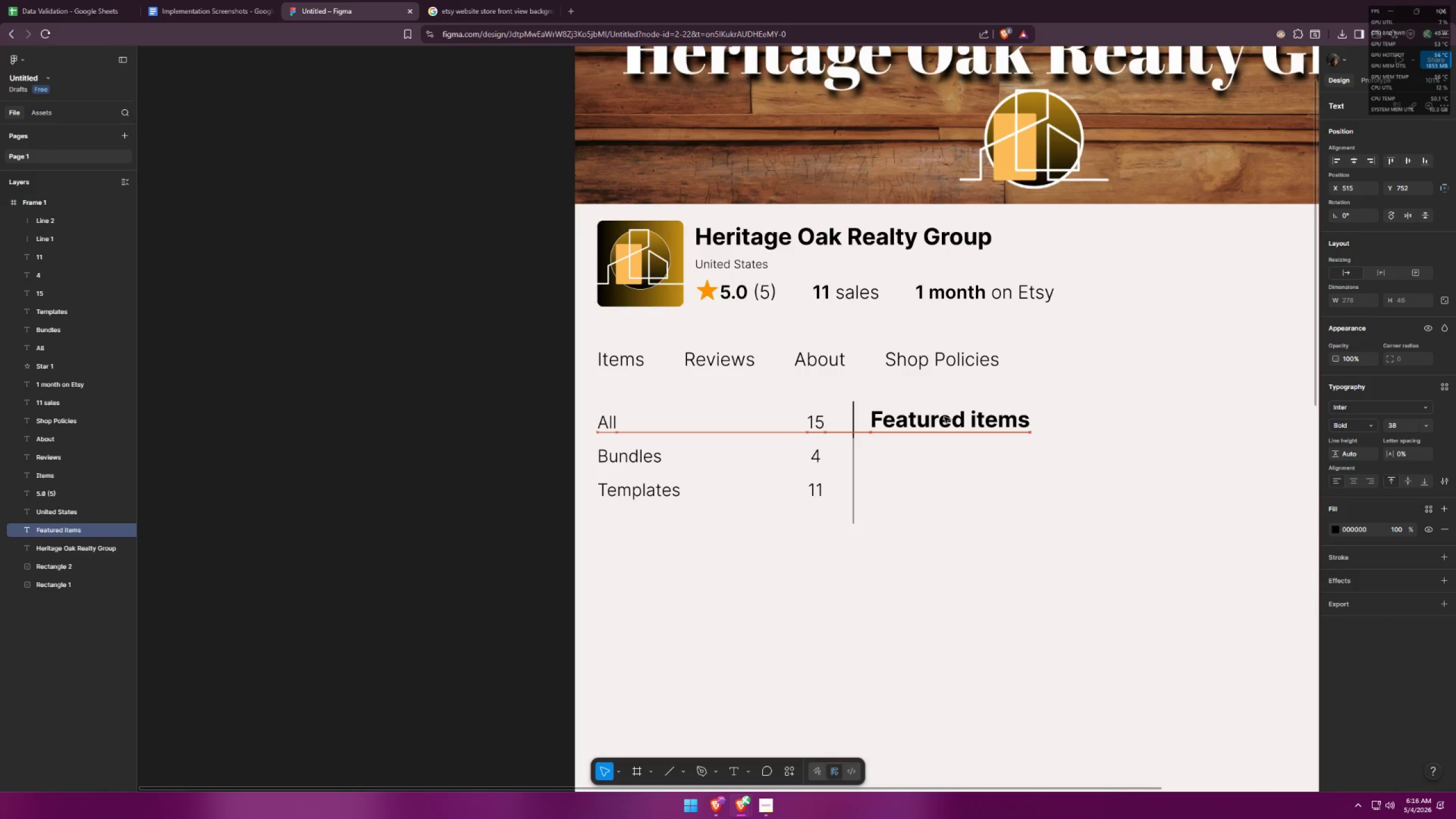 
key(Alt+AltLeft)
 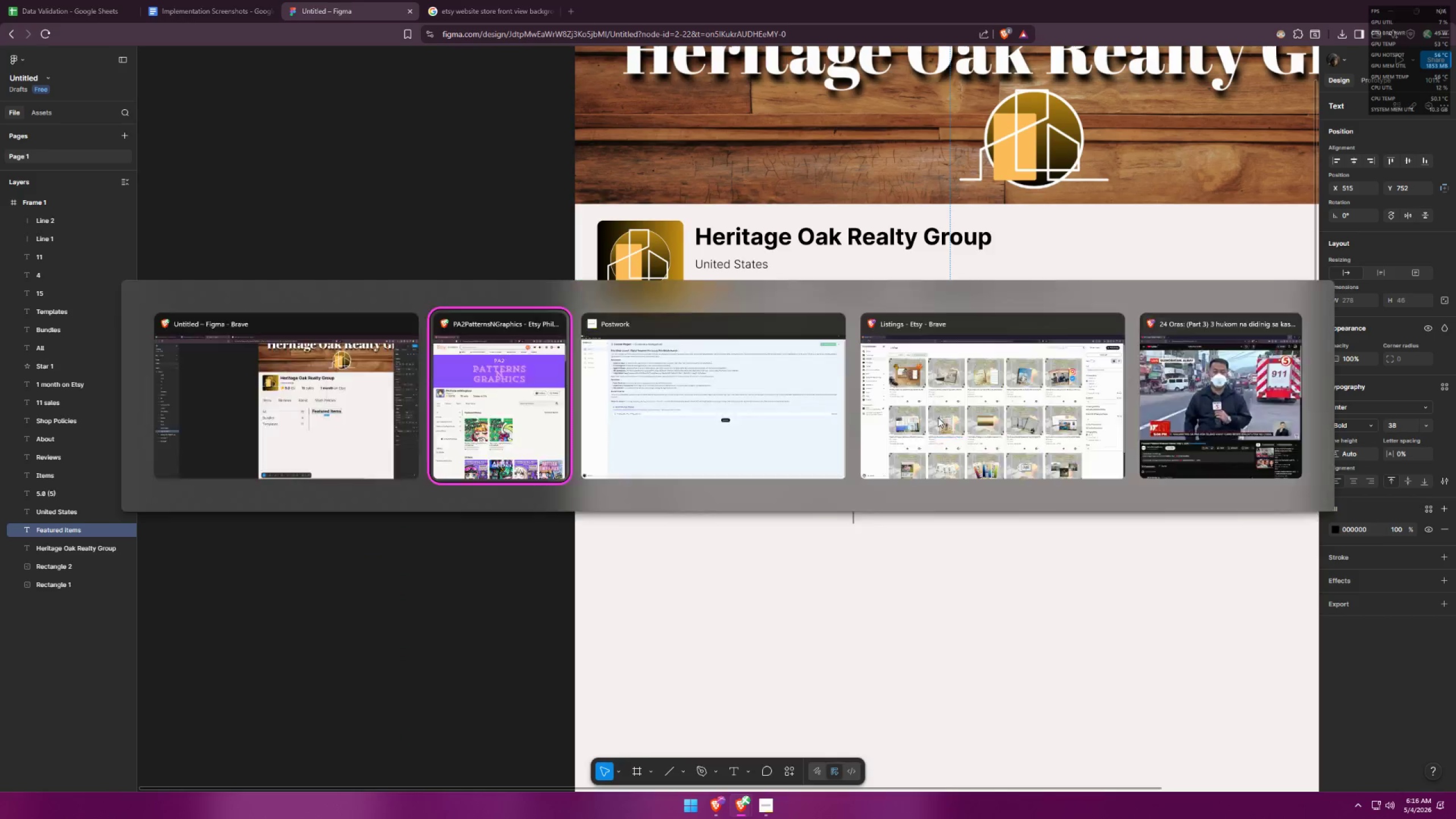 
key(Alt+Tab)
 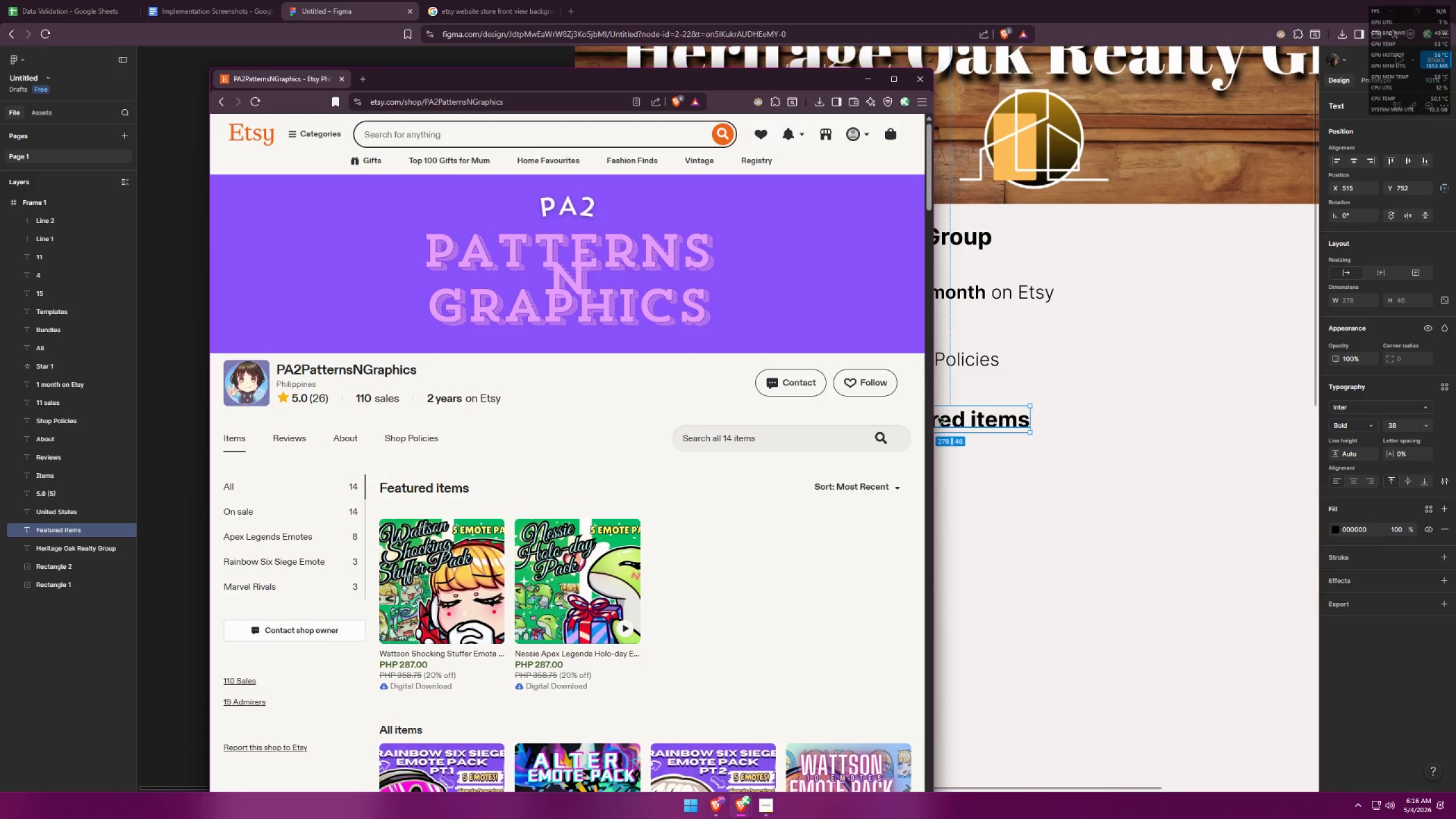 
key(Alt+AltLeft)
 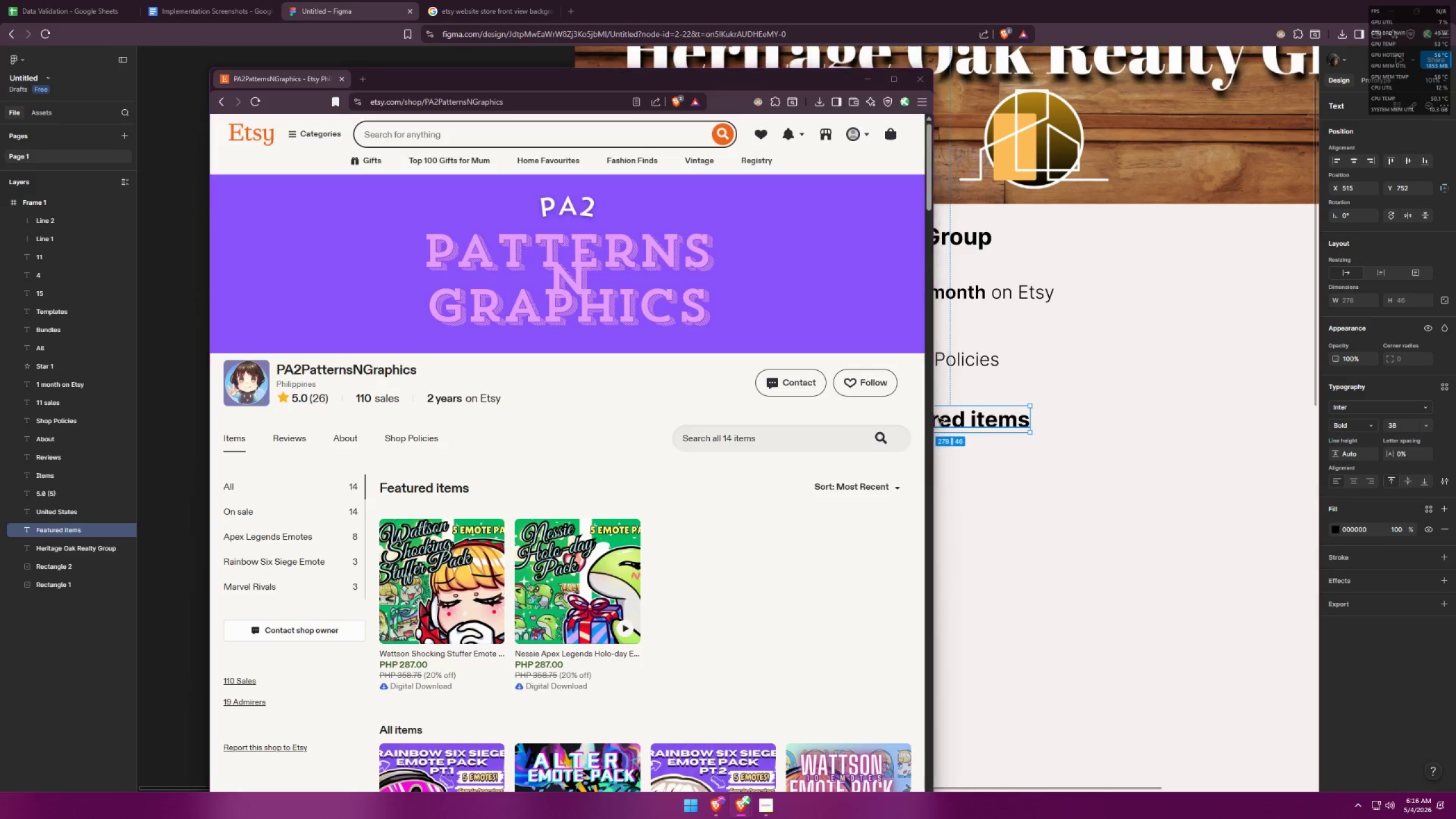 
key(Alt+Tab)
 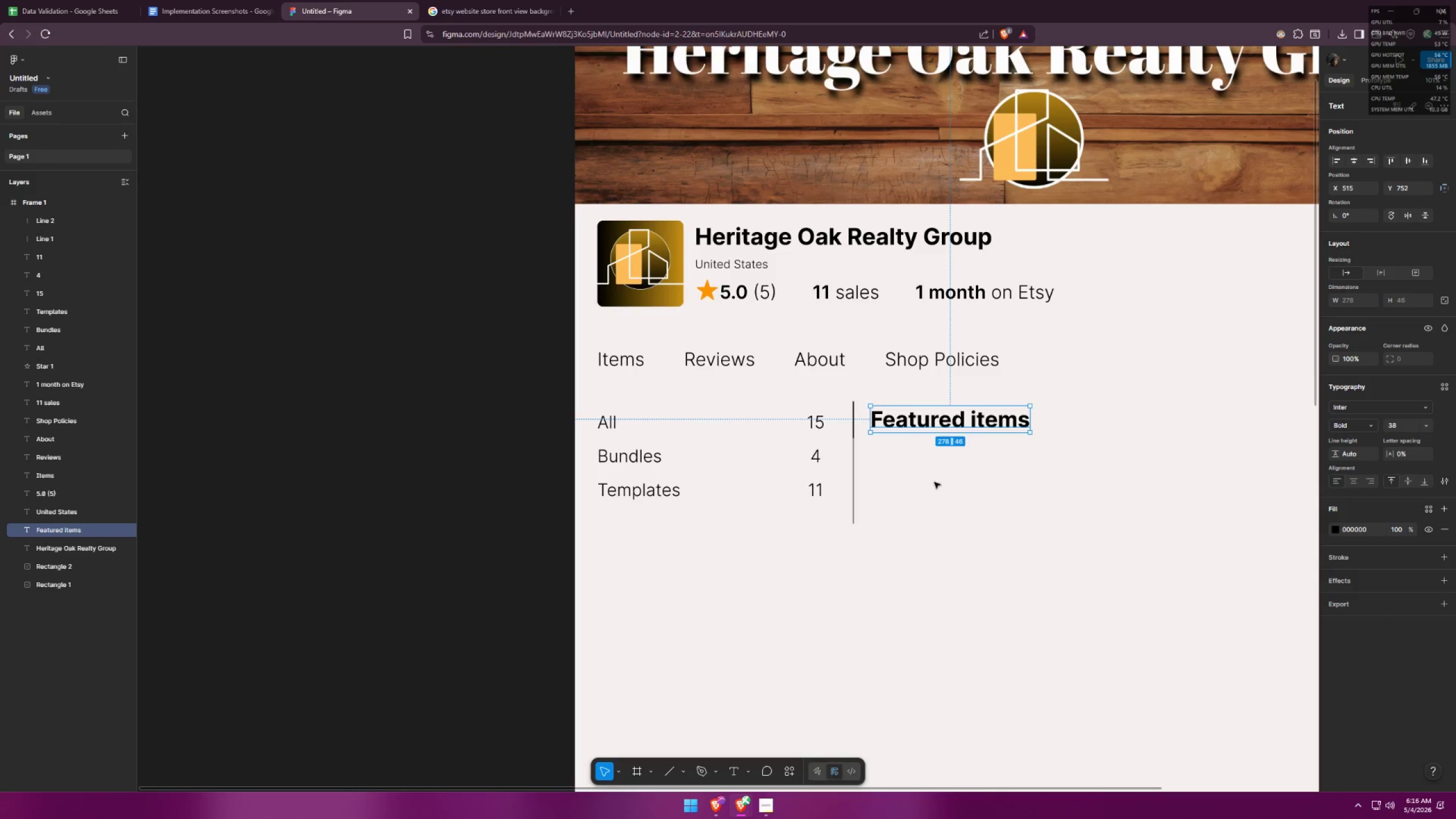 
left_click([945, 487])
 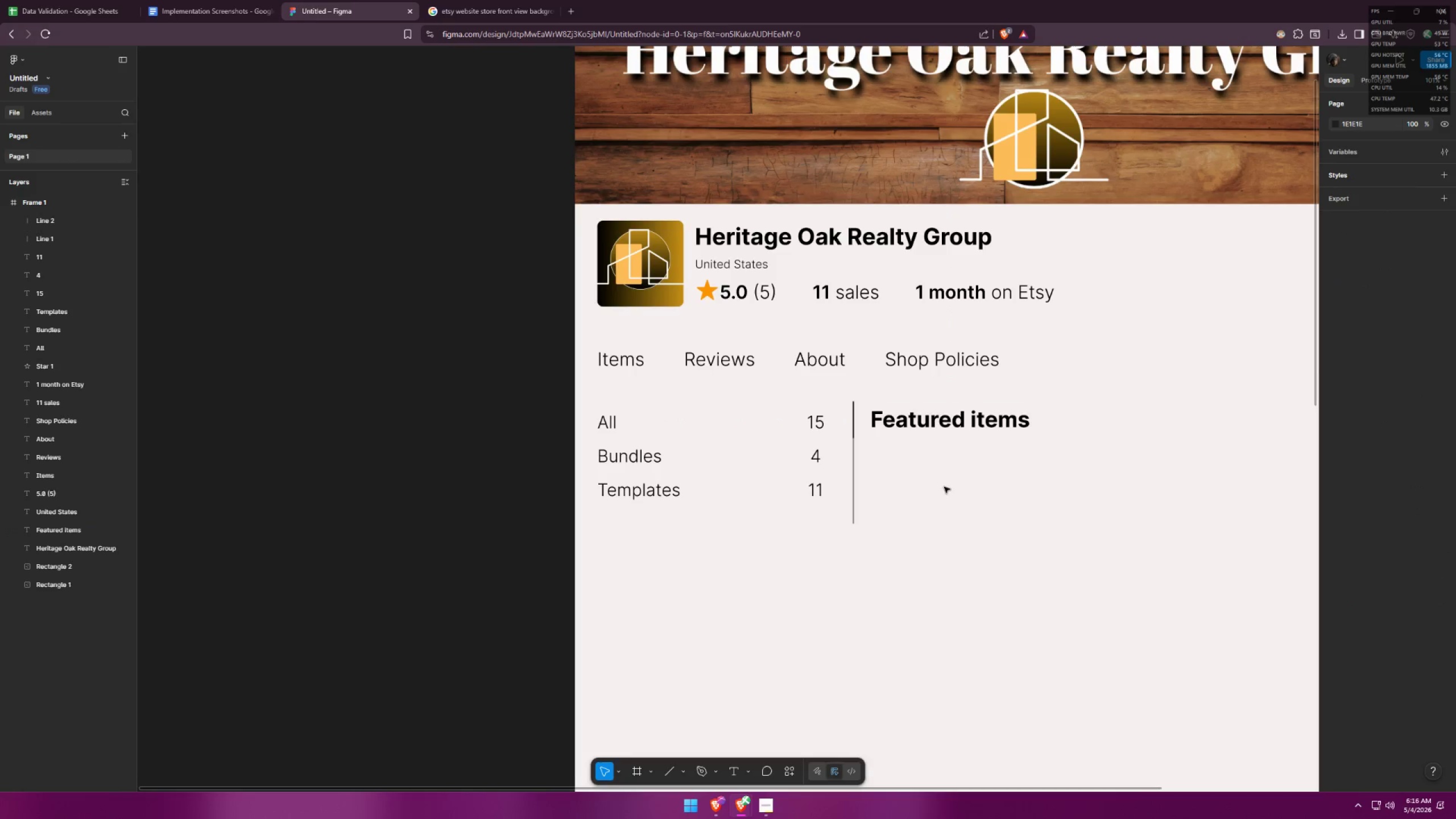 
key(Control+ControlLeft)
 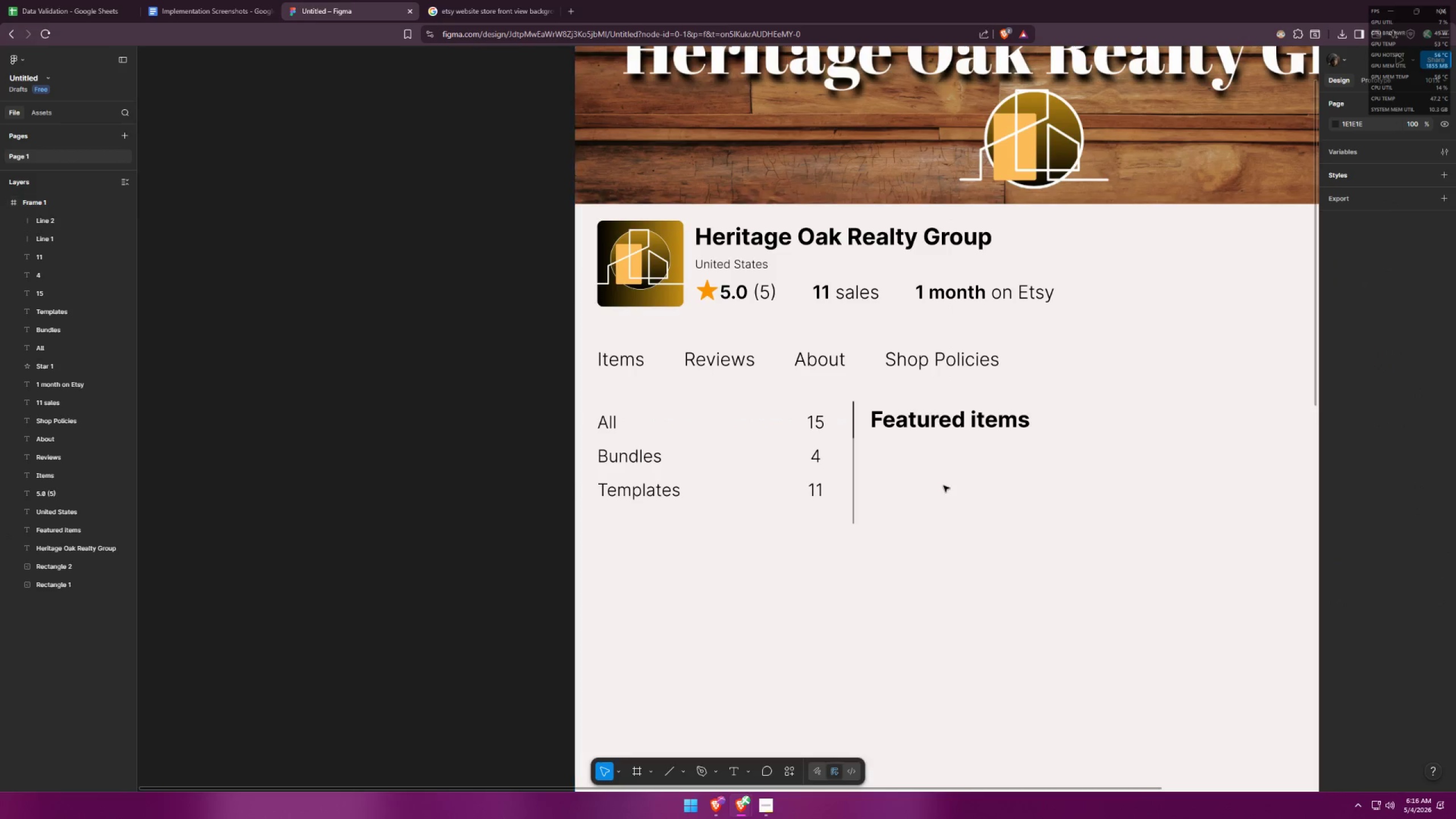 
hold_key(key=ControlLeft, duration=0.33)
 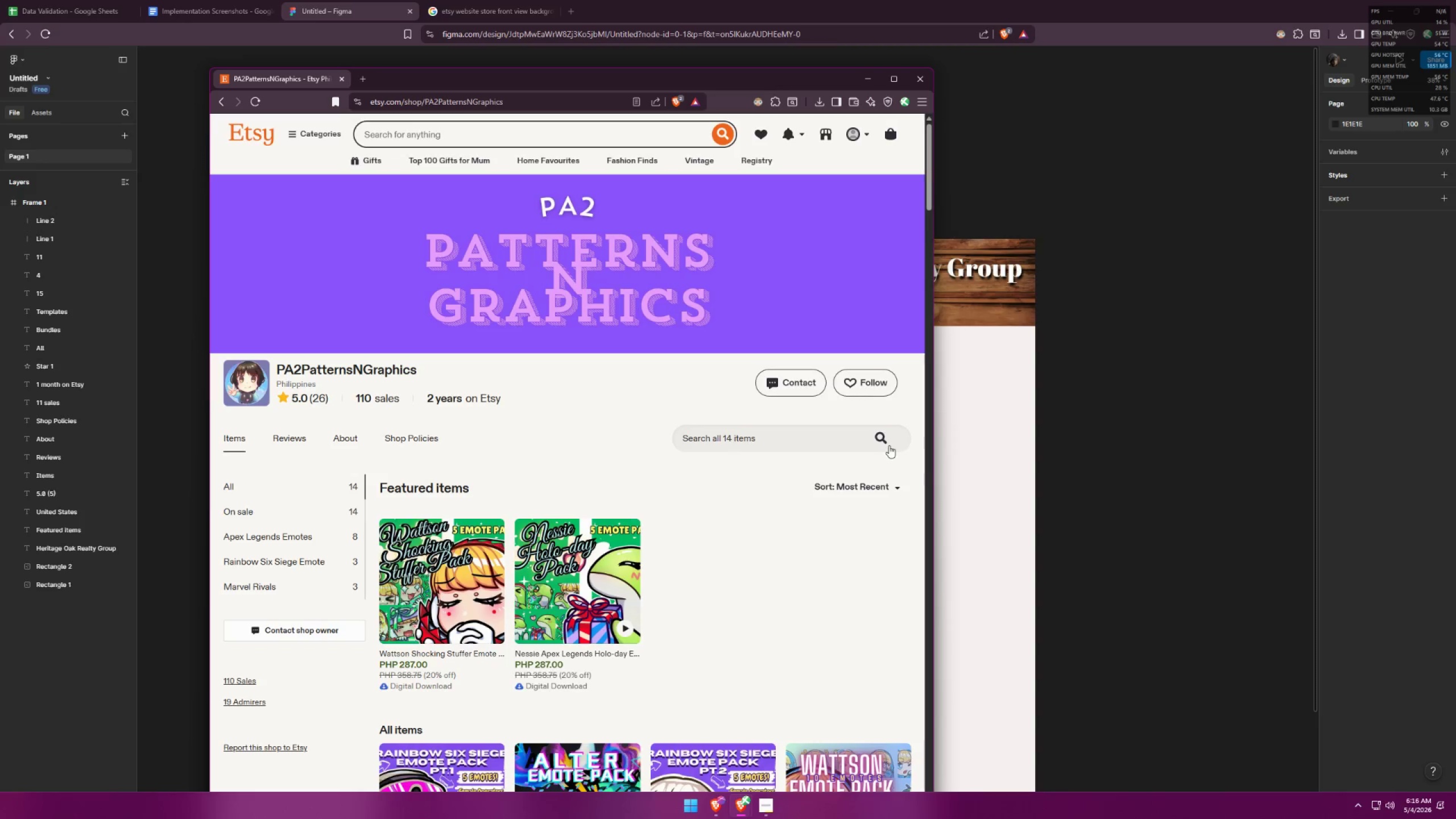 
key(Alt+AltLeft)
 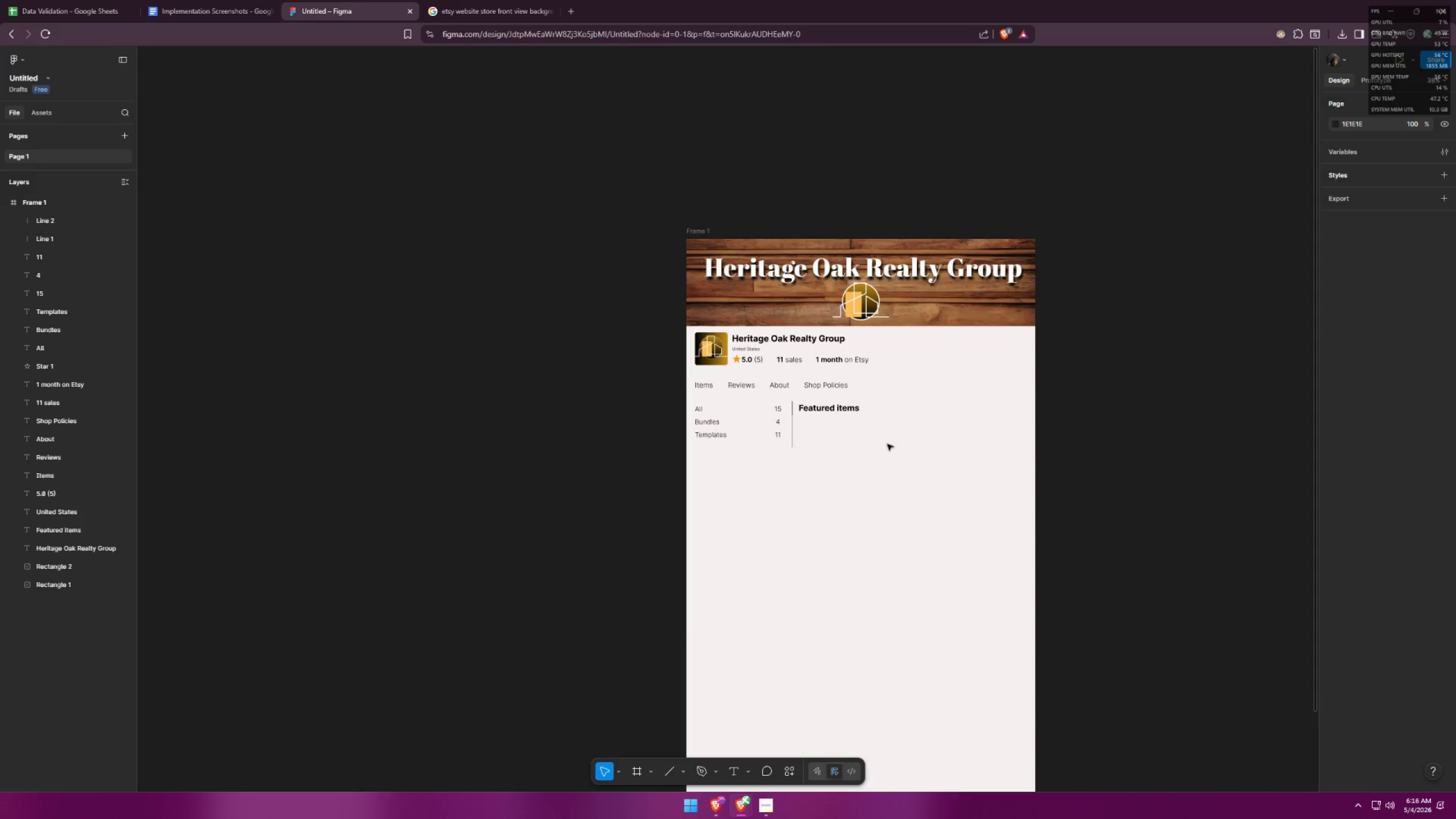 
key(Alt+Tab)
 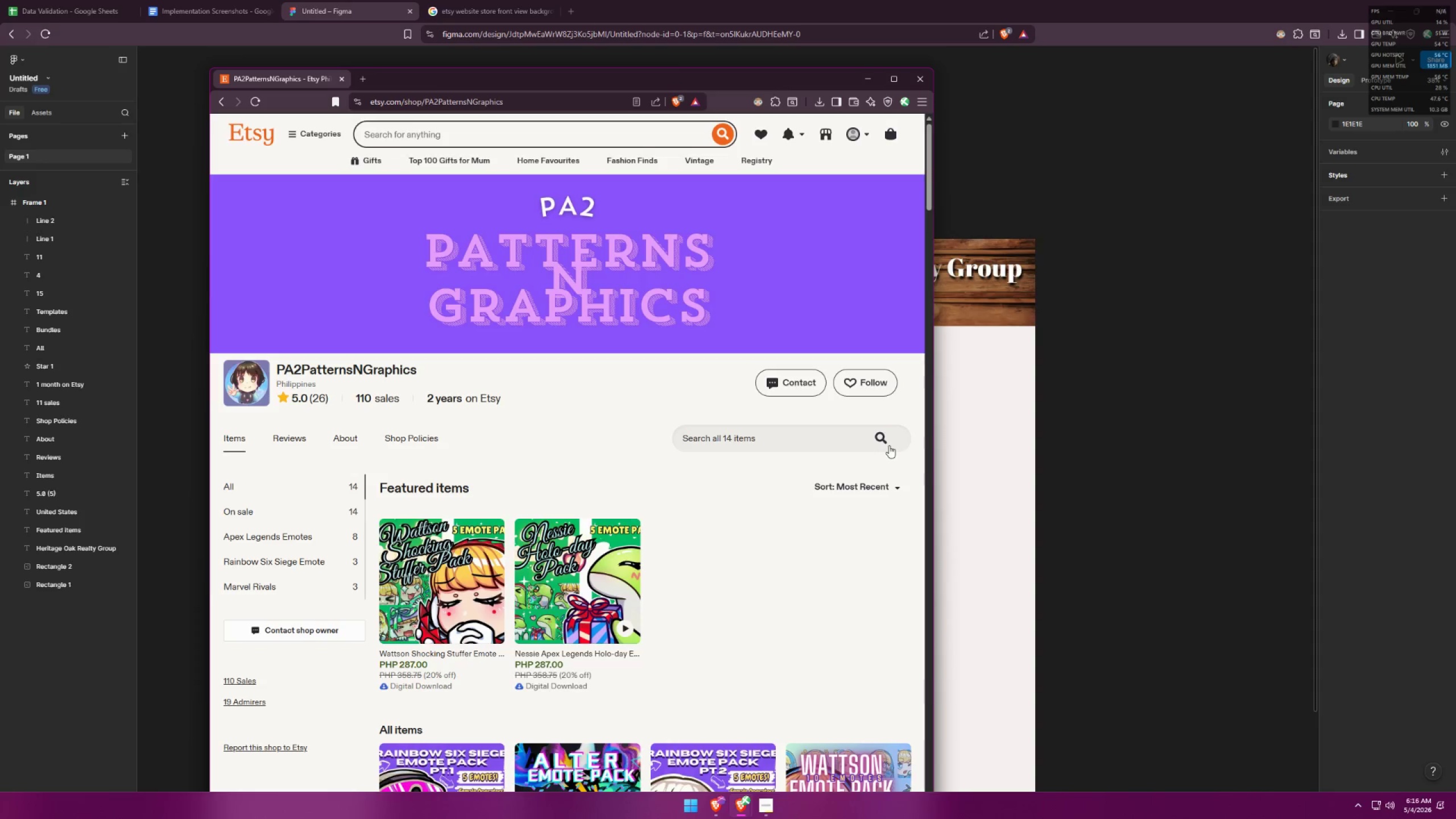 
scroll: coordinate [755, 394], scroll_direction: down, amount: 7.0
 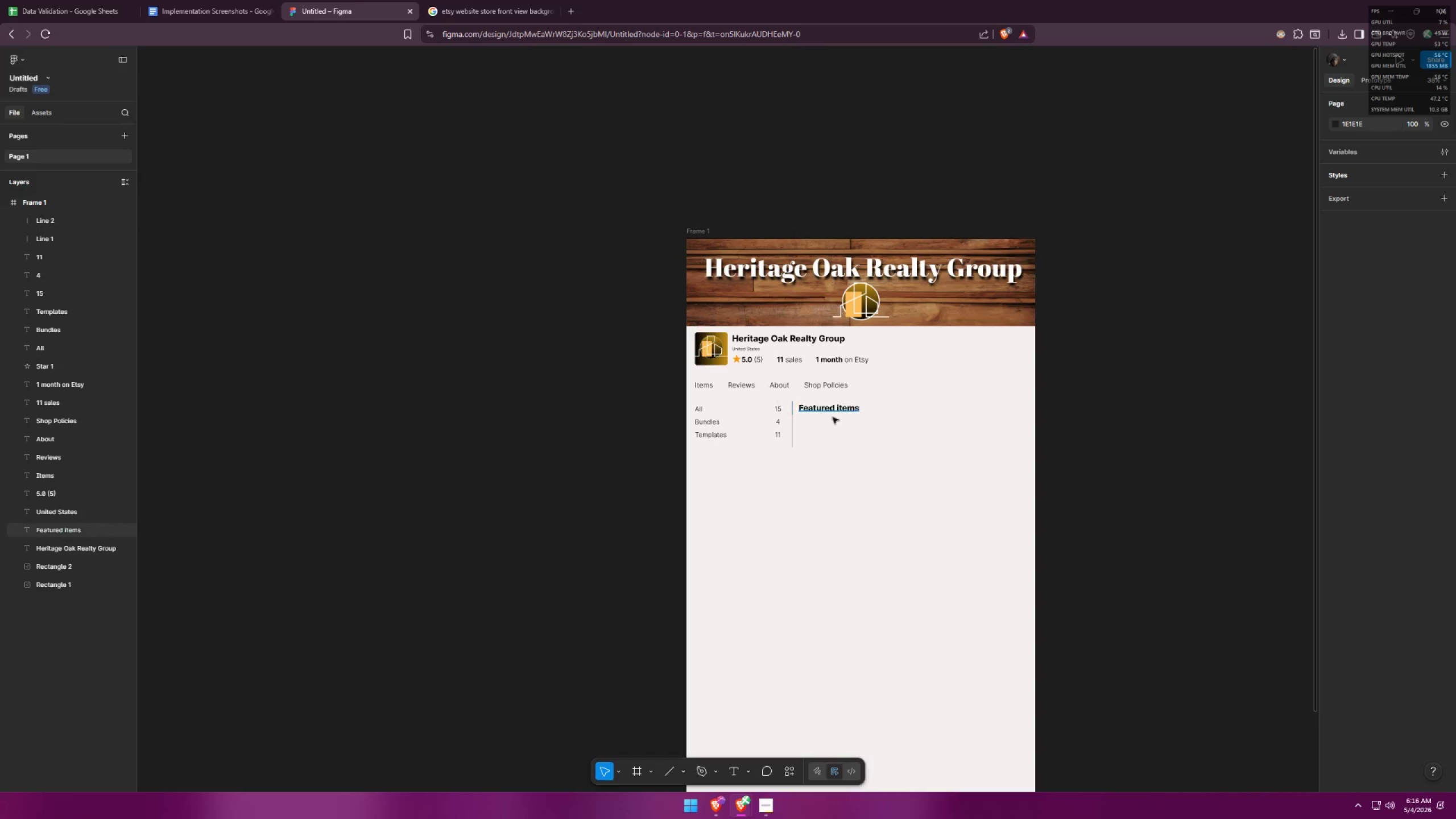 
key(Alt+AltLeft)
 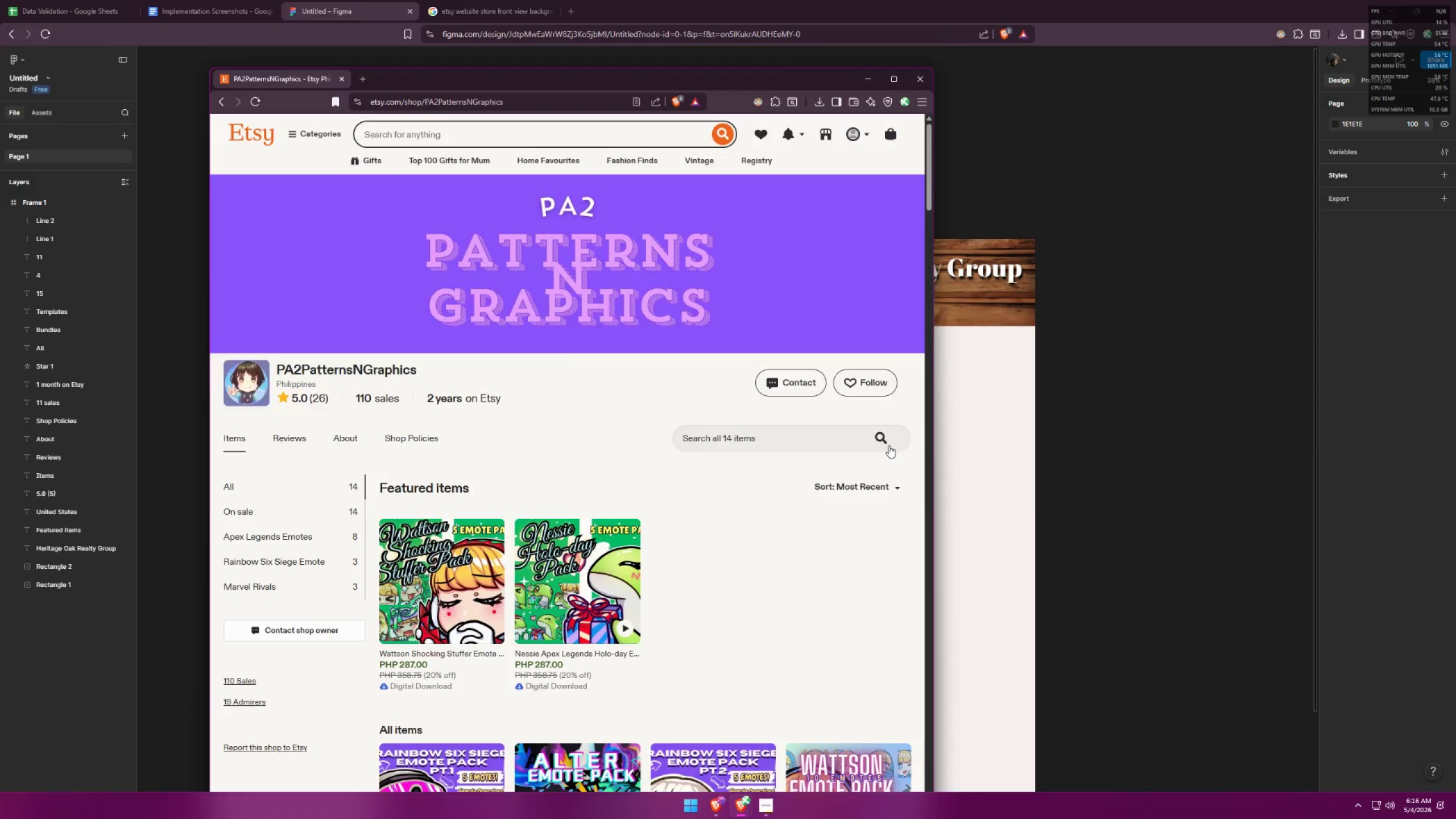 
key(Alt+Tab)
 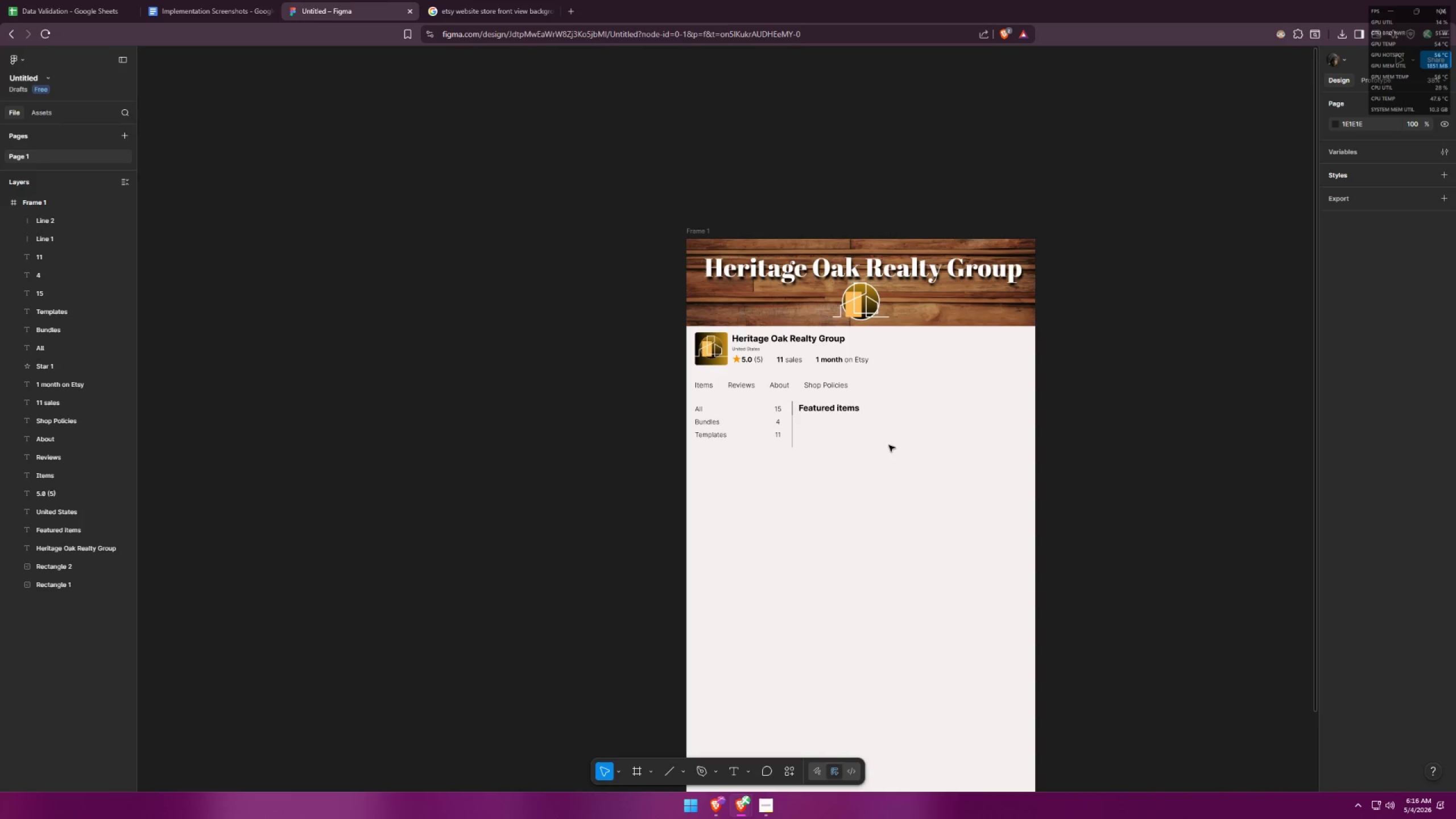 
key(Alt+AltLeft)
 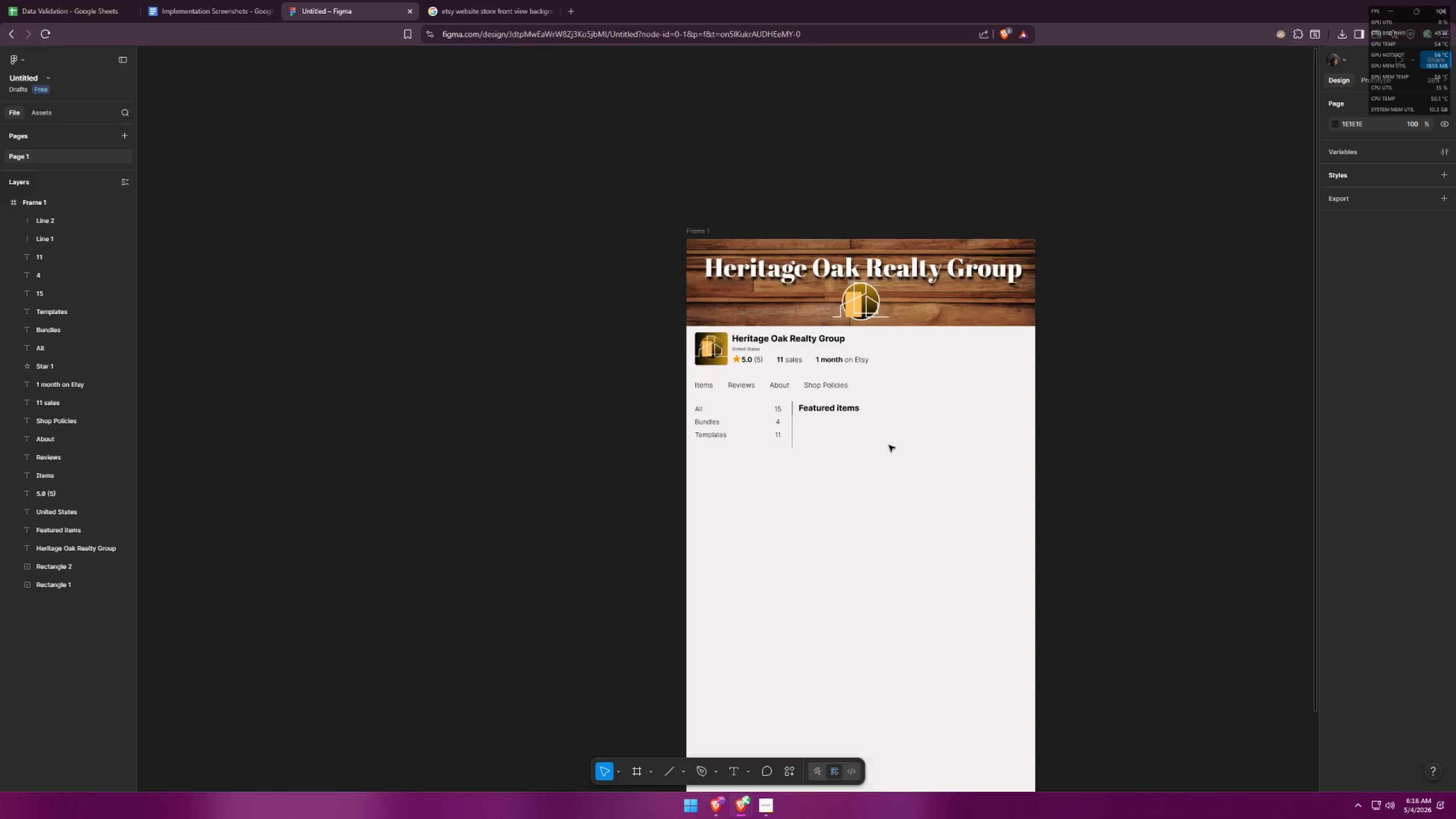 
key(Alt+Tab)
 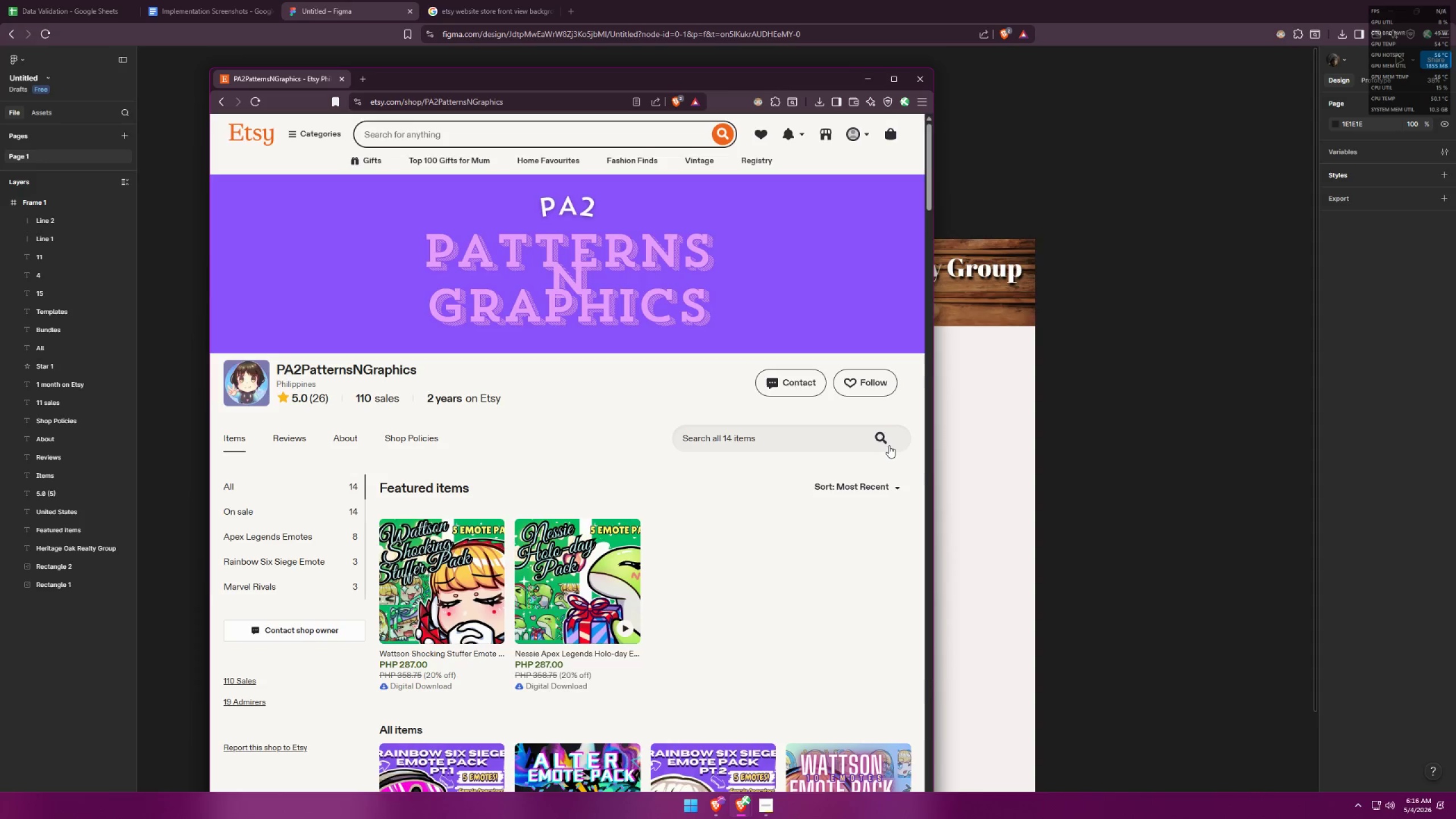 
key(Alt+AltLeft)
 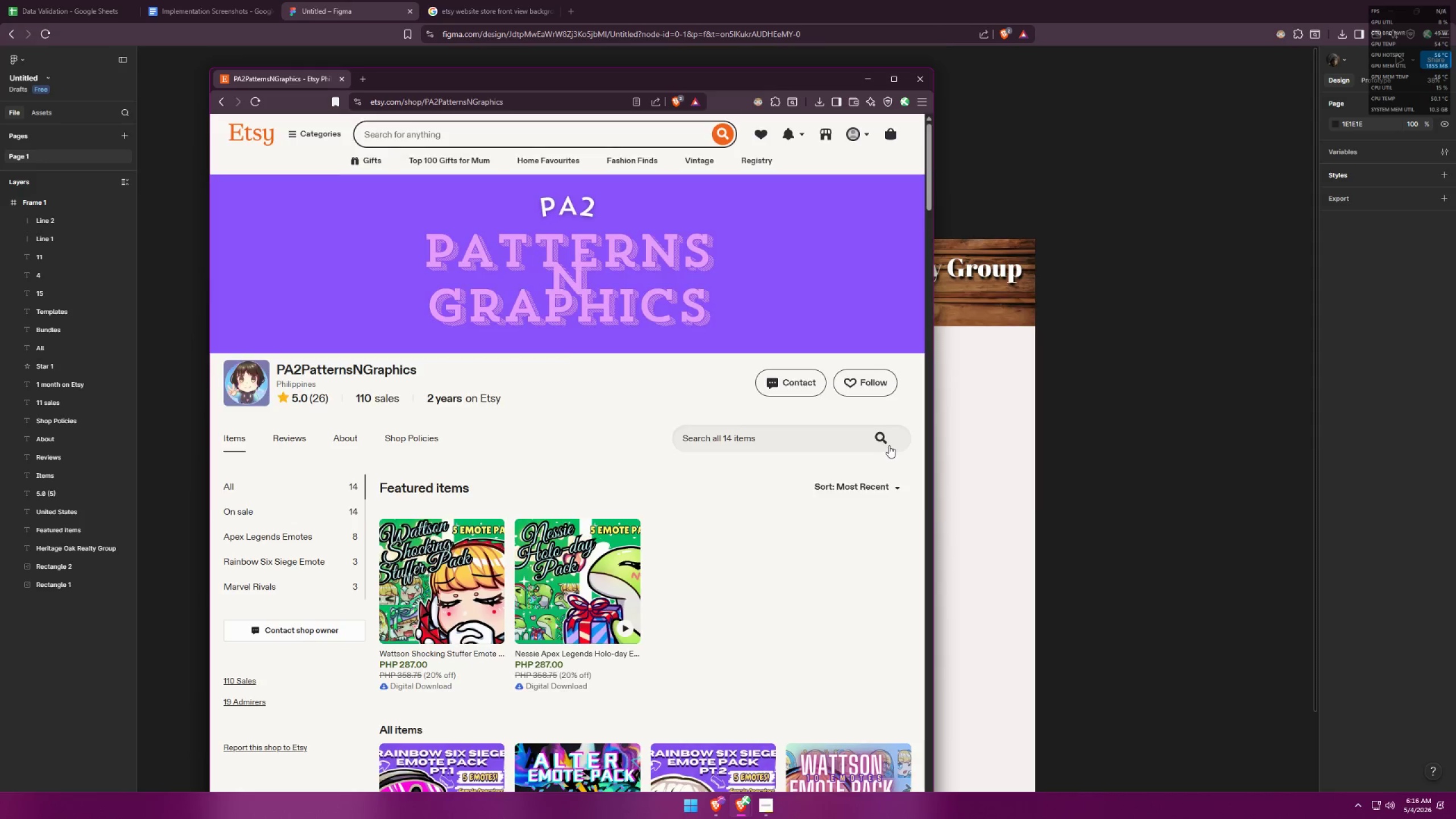 
key(Alt+Tab)
 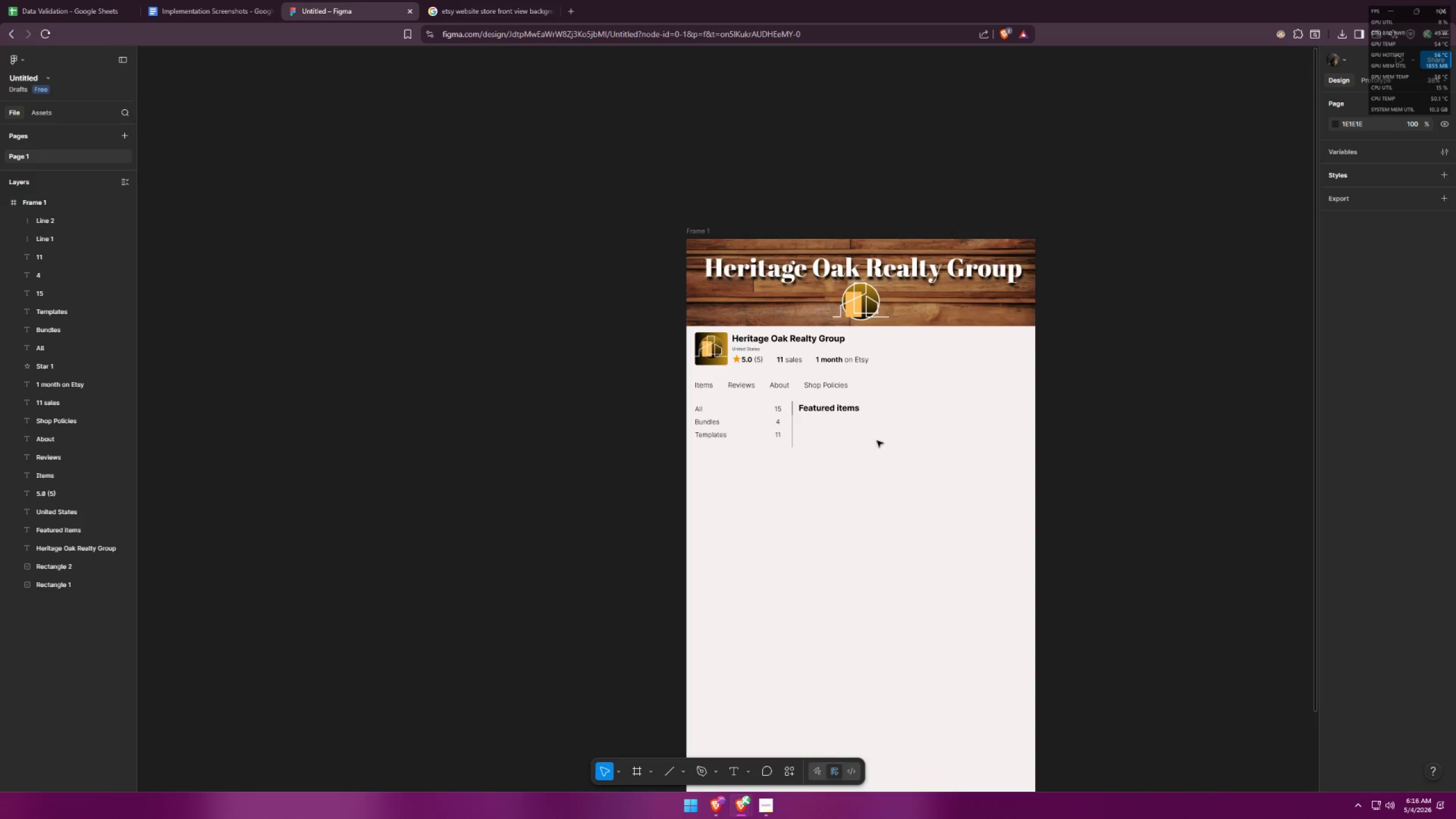 
key(Alt+AltLeft)
 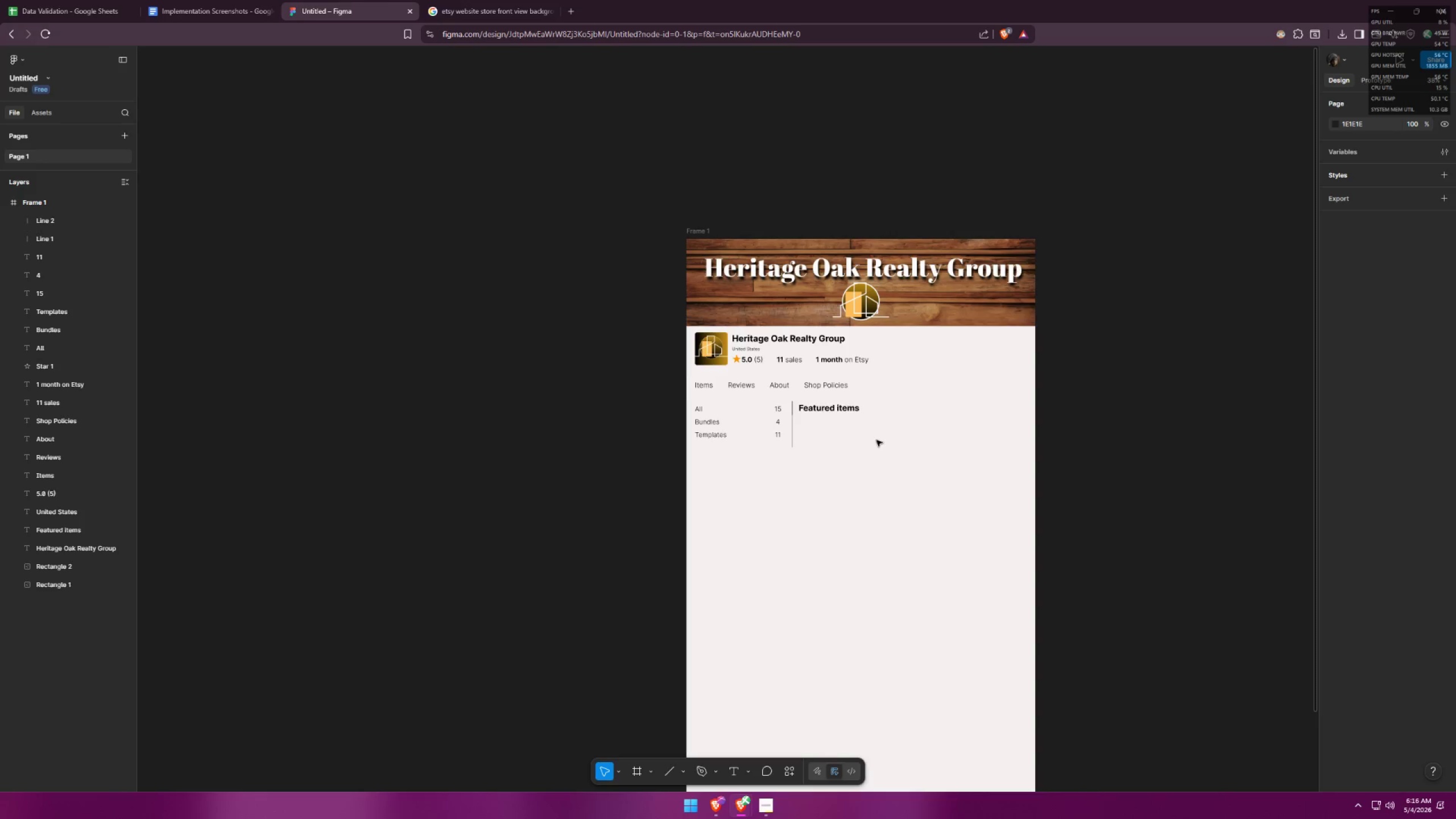 
key(Alt+Tab)
 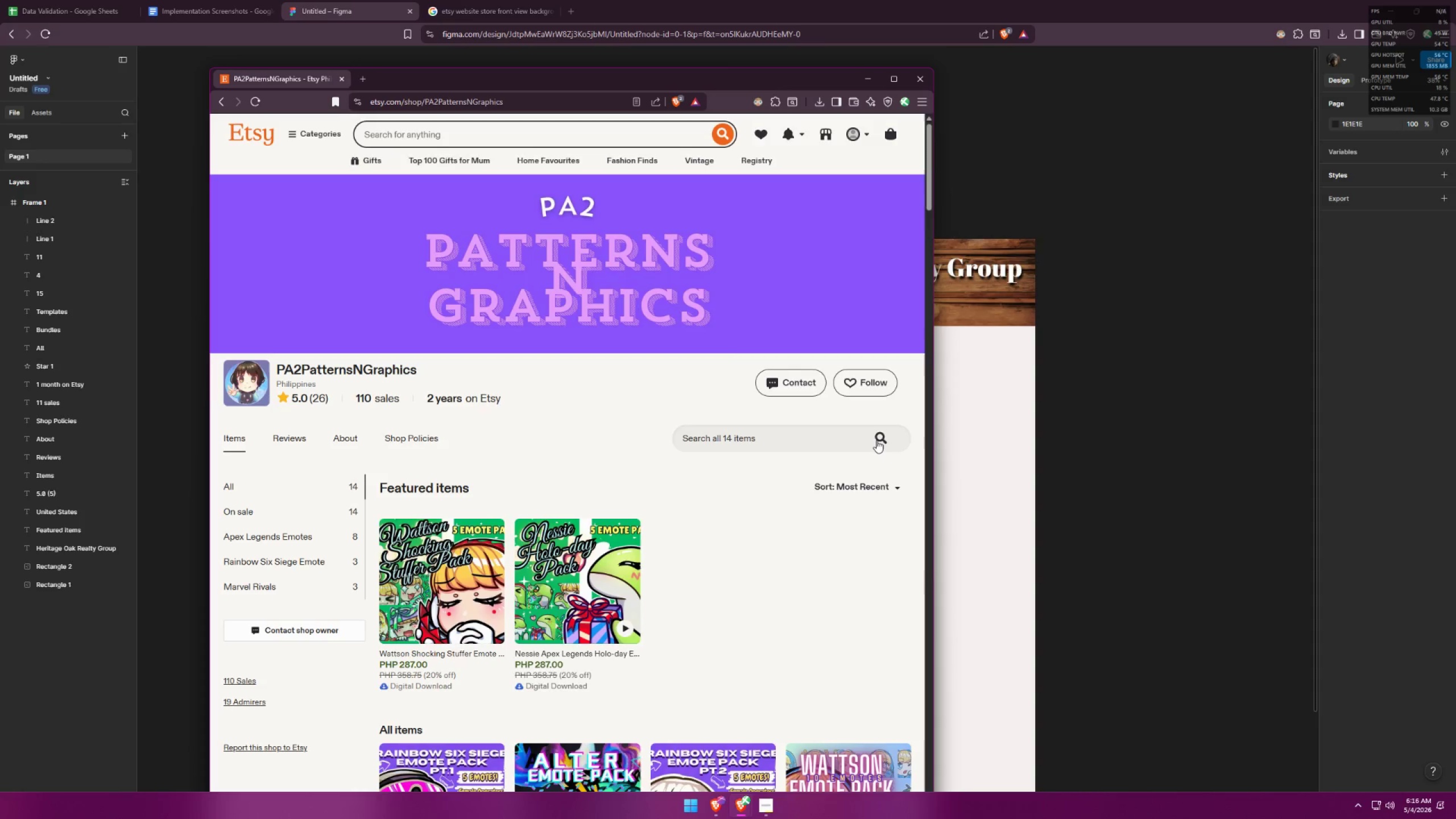 
key(Alt+AltLeft)
 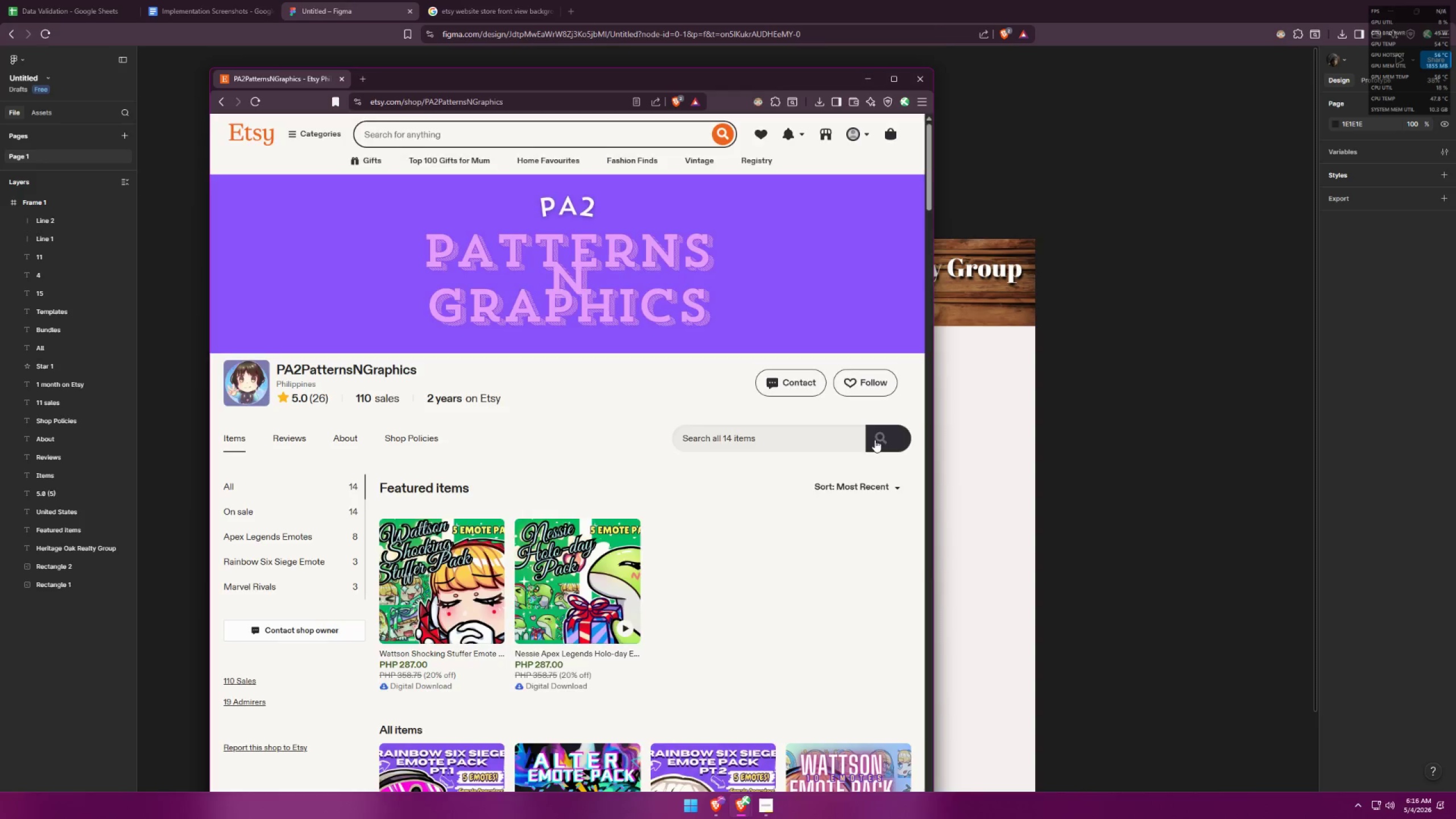 
key(Alt+Tab)
 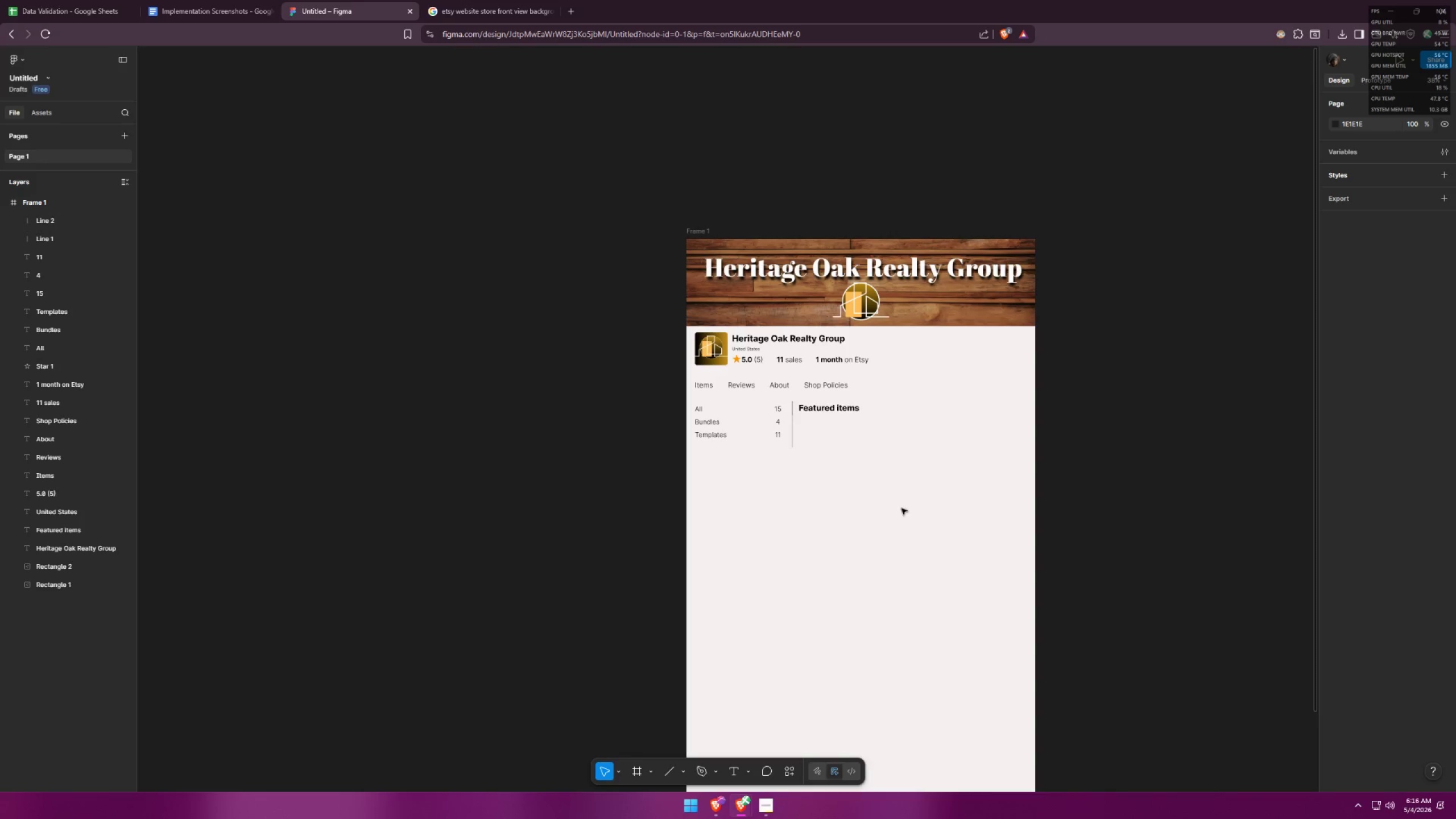 
left_click_drag(start_coordinate=[907, 509], to_coordinate=[688, 335])
 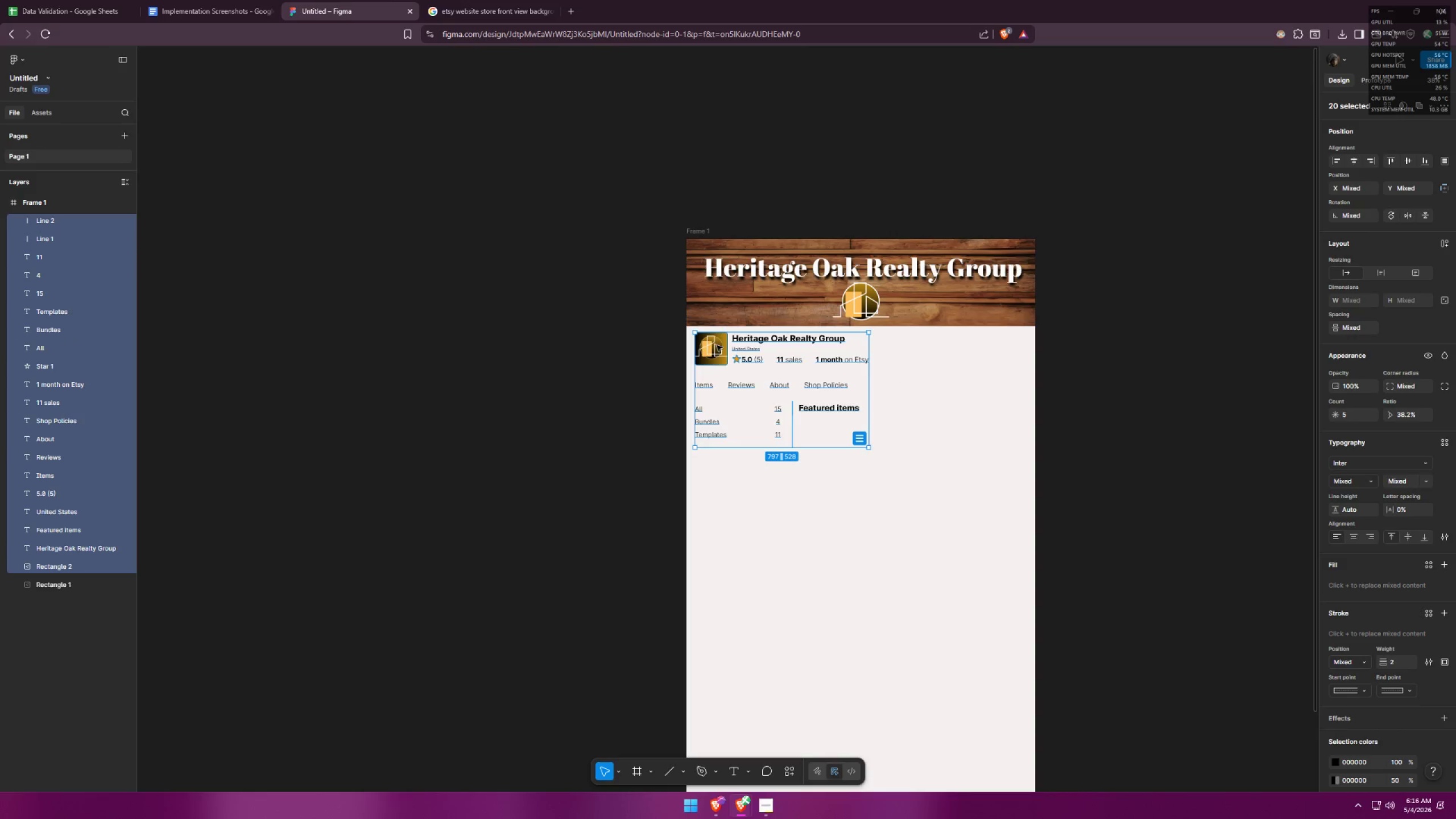 
left_click([714, 345])
 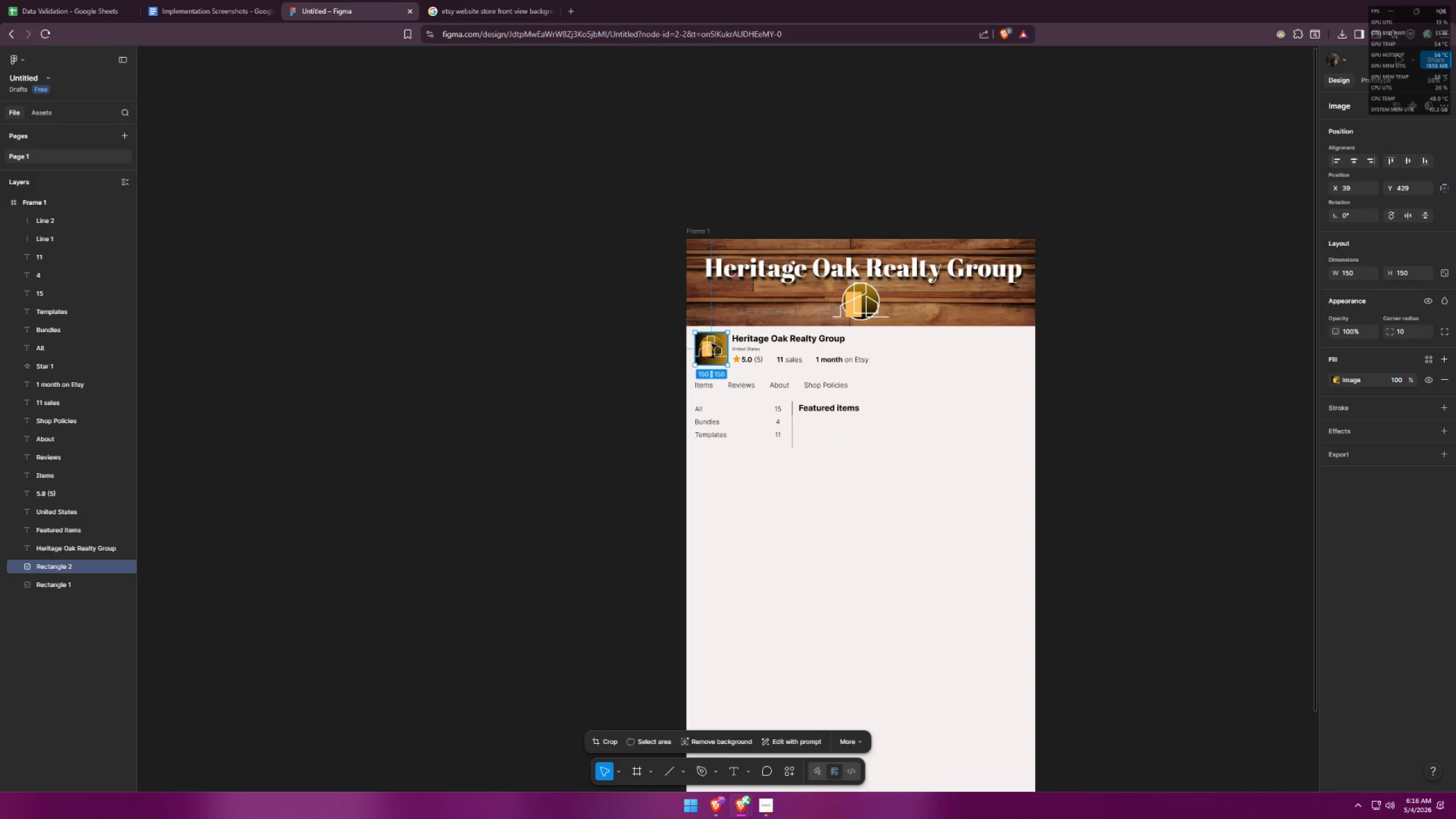 
left_click([841, 485])
 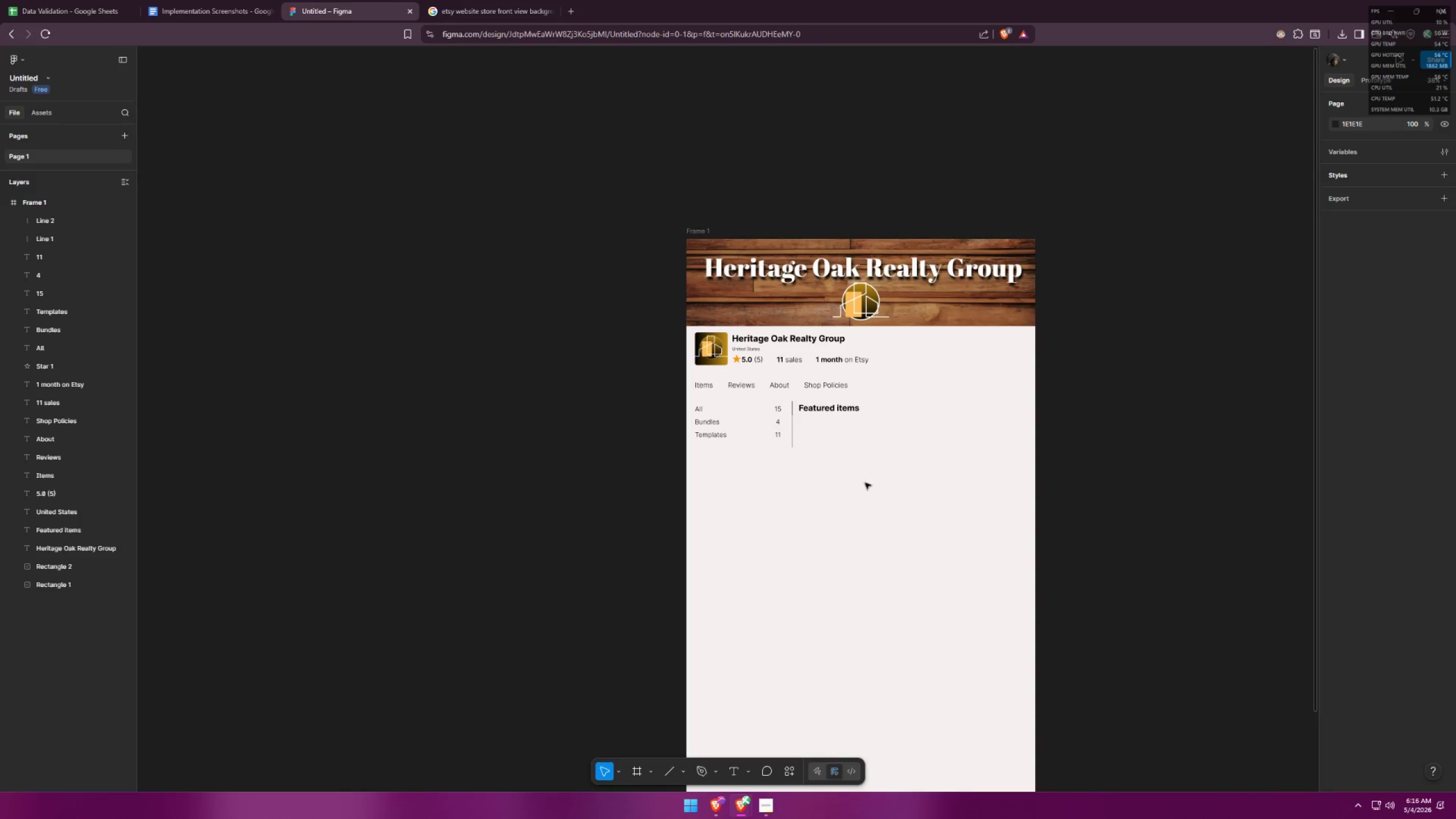 
left_click_drag(start_coordinate=[891, 482], to_coordinate=[699, 337])
 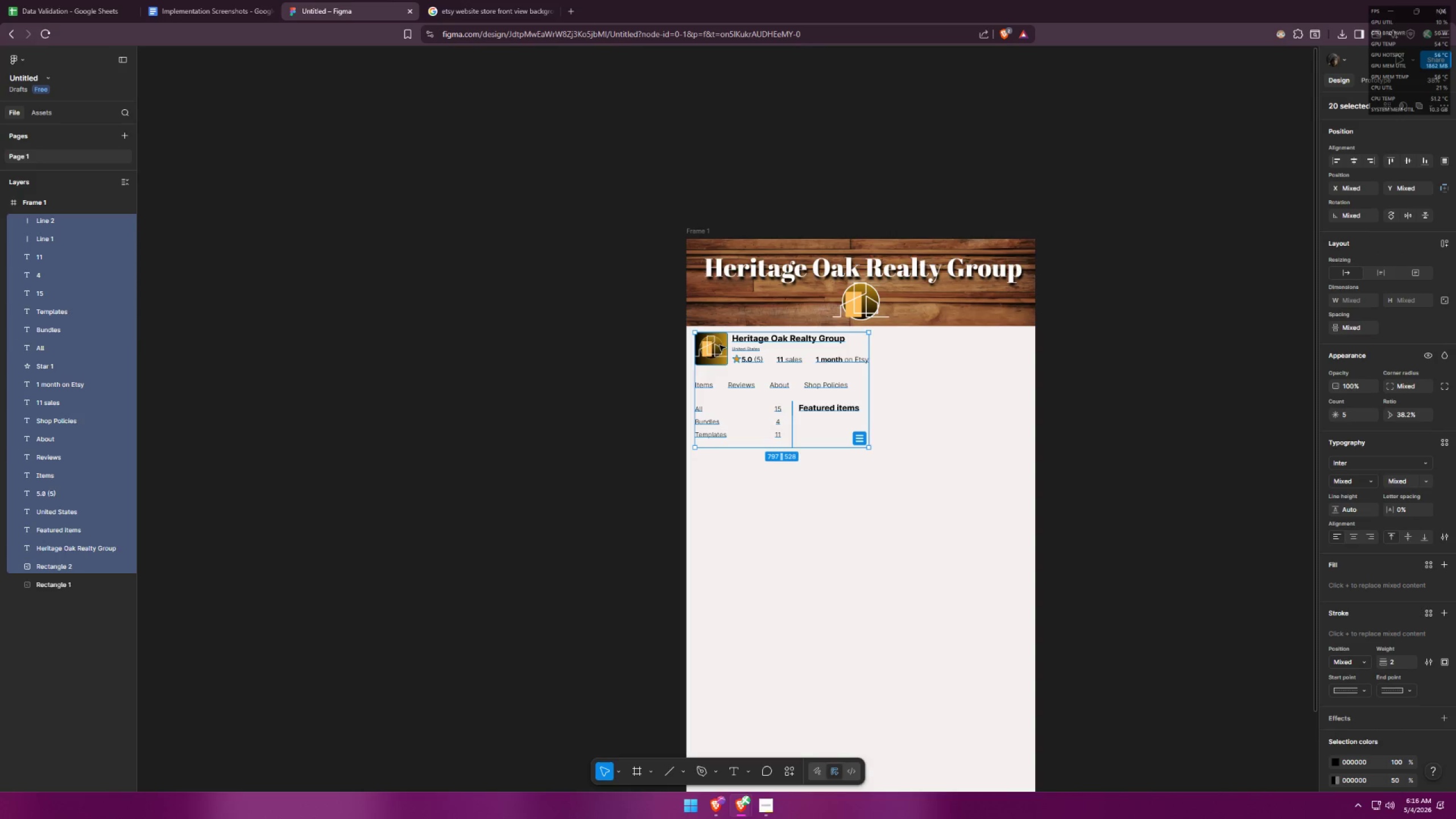 
left_click_drag(start_coordinate=[718, 347], to_coordinate=[715, 346])
 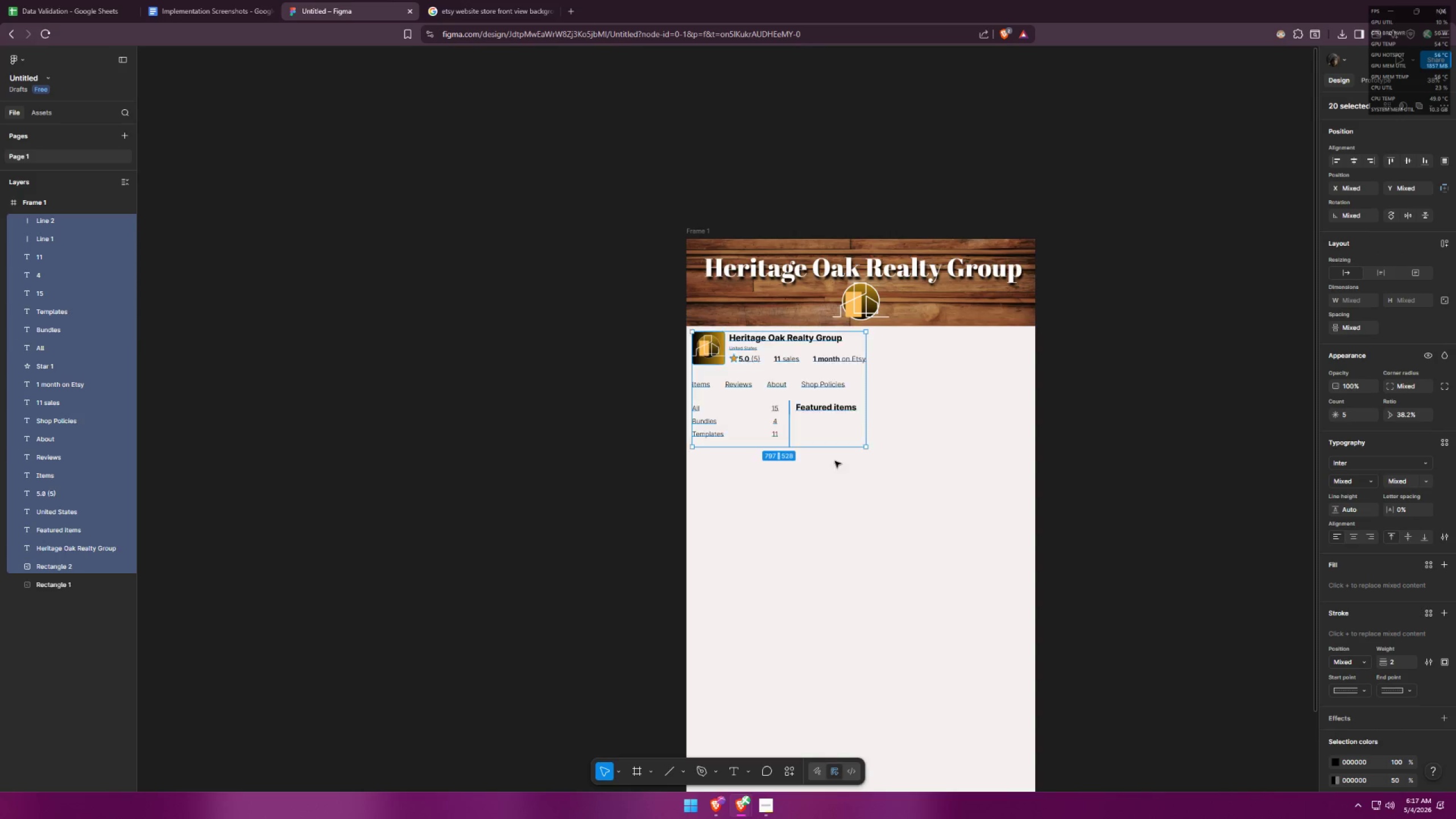 
left_click([841, 466])
 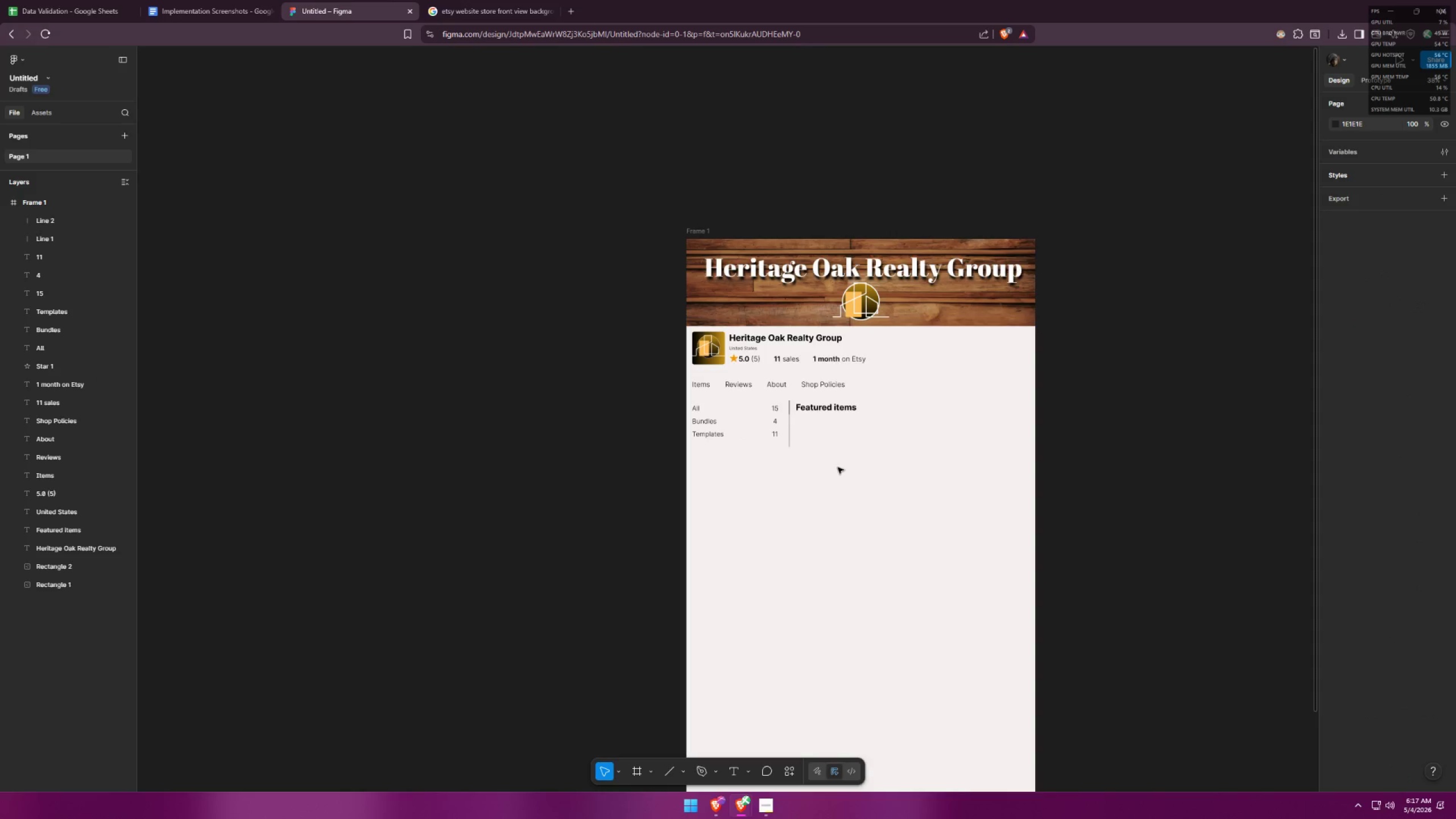 
hold_key(key=ControlLeft, duration=0.55)
scroll: coordinate [821, 494], scroll_direction: up, amount: 2.0
 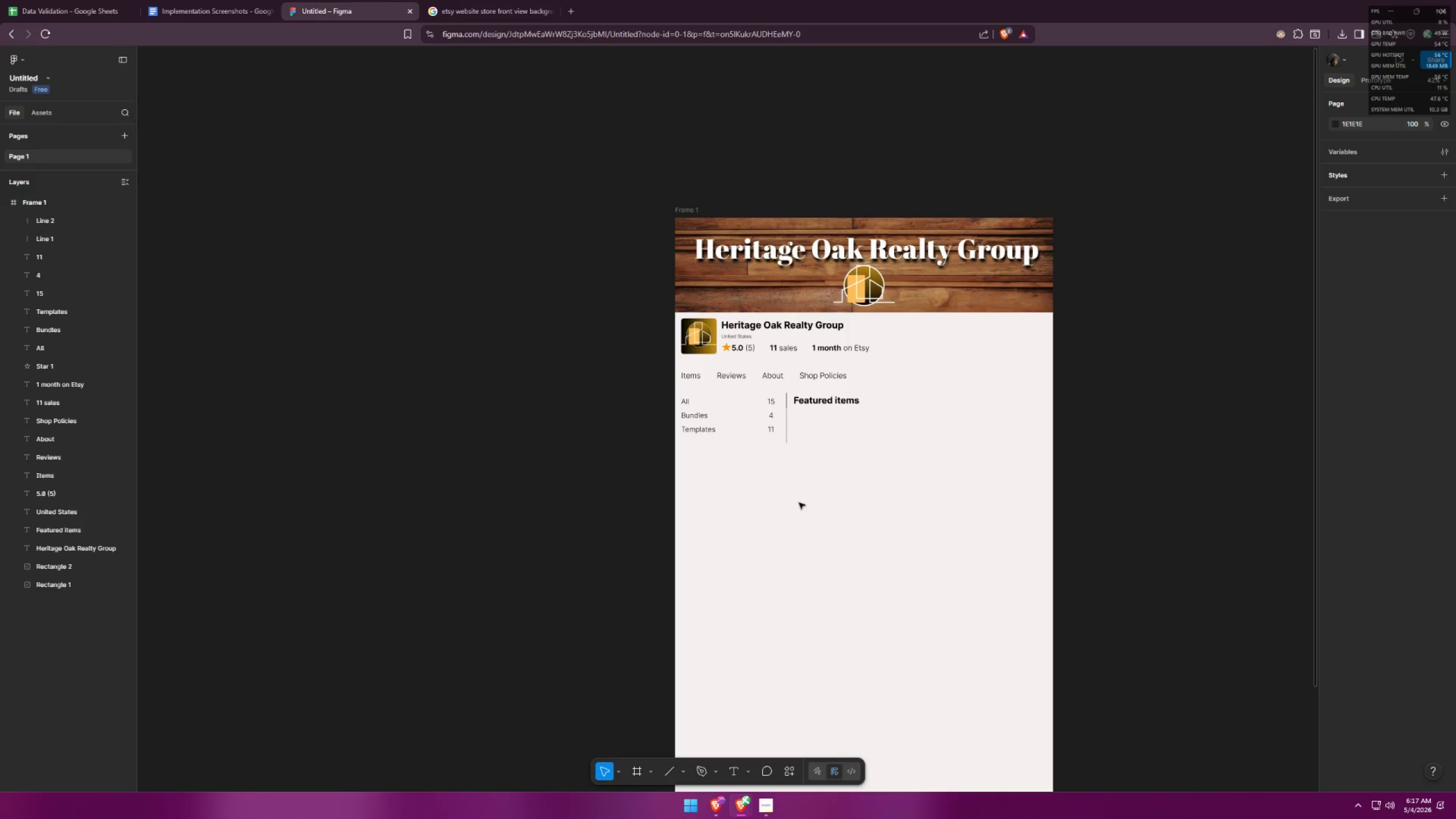 
hold_key(key=ControlLeft, duration=0.52)
scroll: coordinate [761, 437], scroll_direction: up, amount: 5.0
 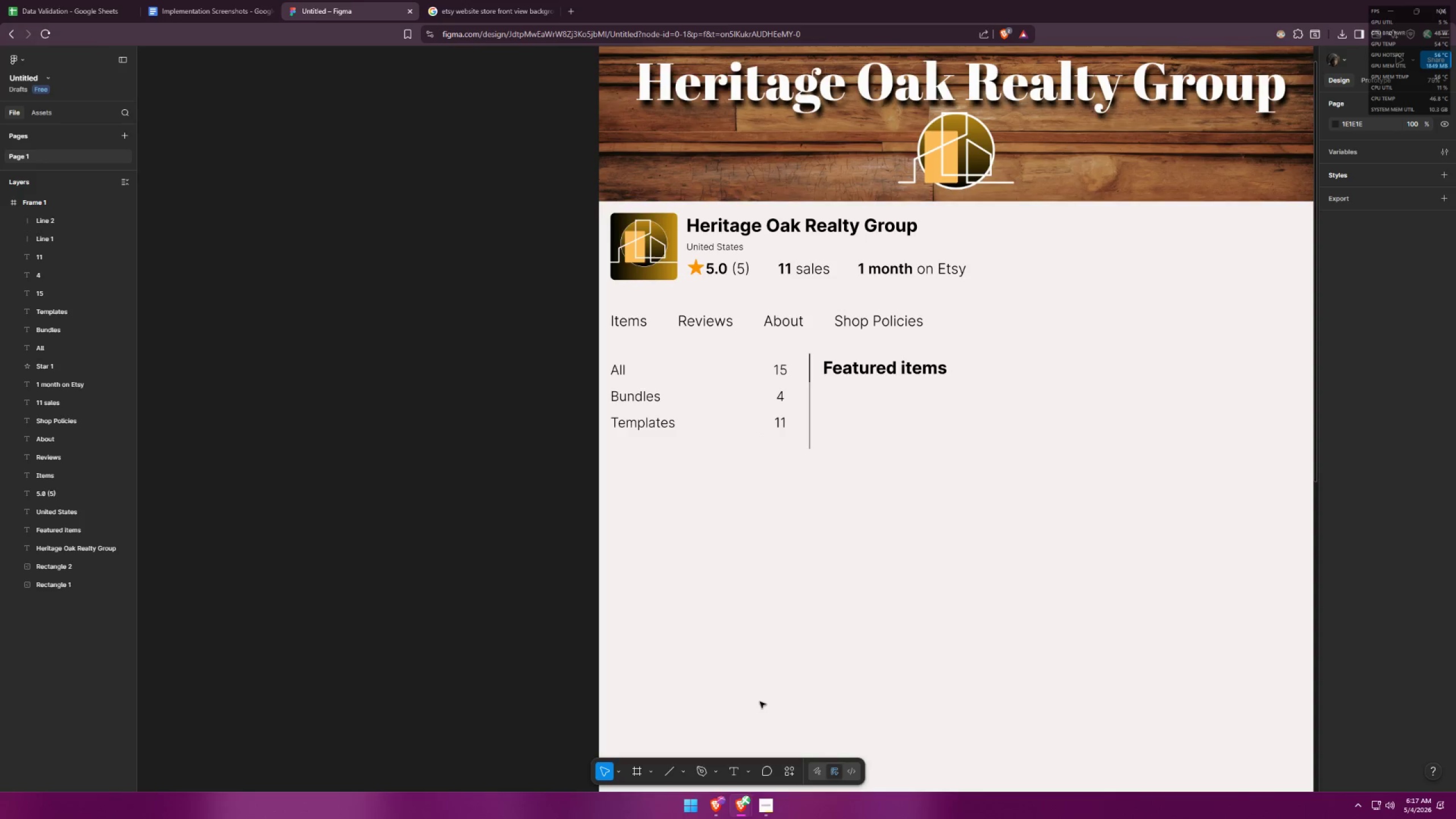 
key(Alt+AltLeft)
 